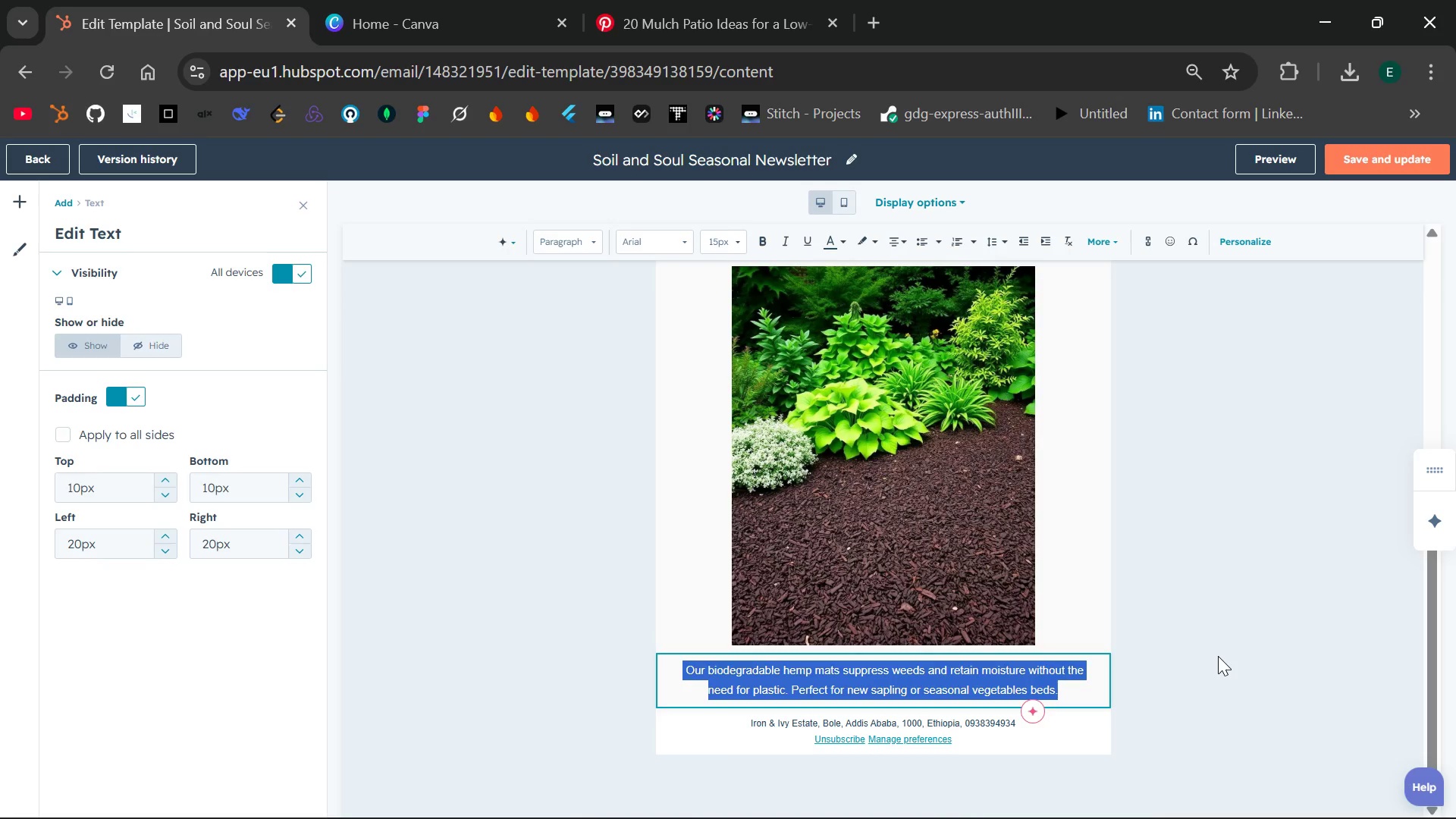 
left_click([1218, 656])
 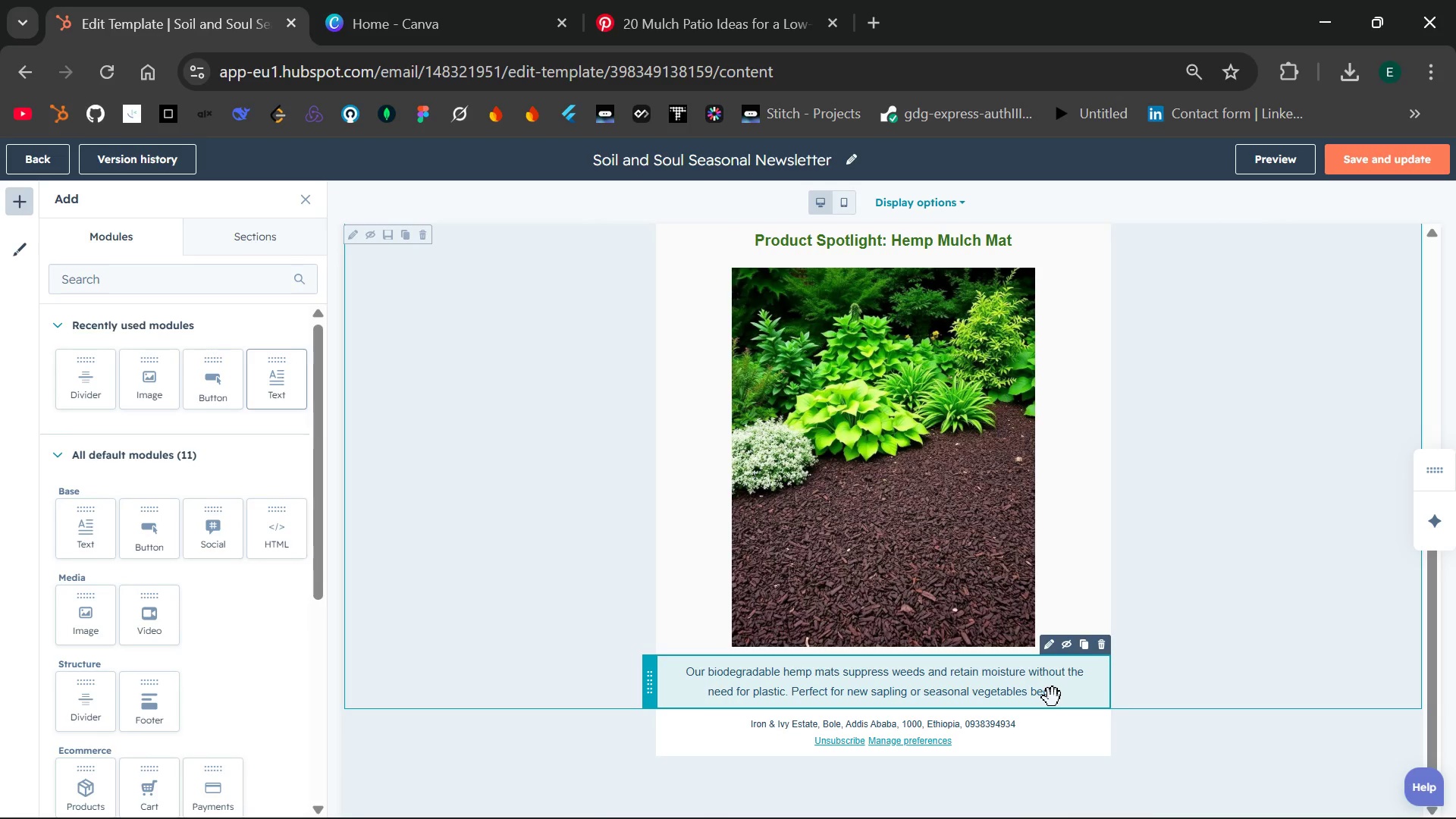 
left_click([1053, 698])
 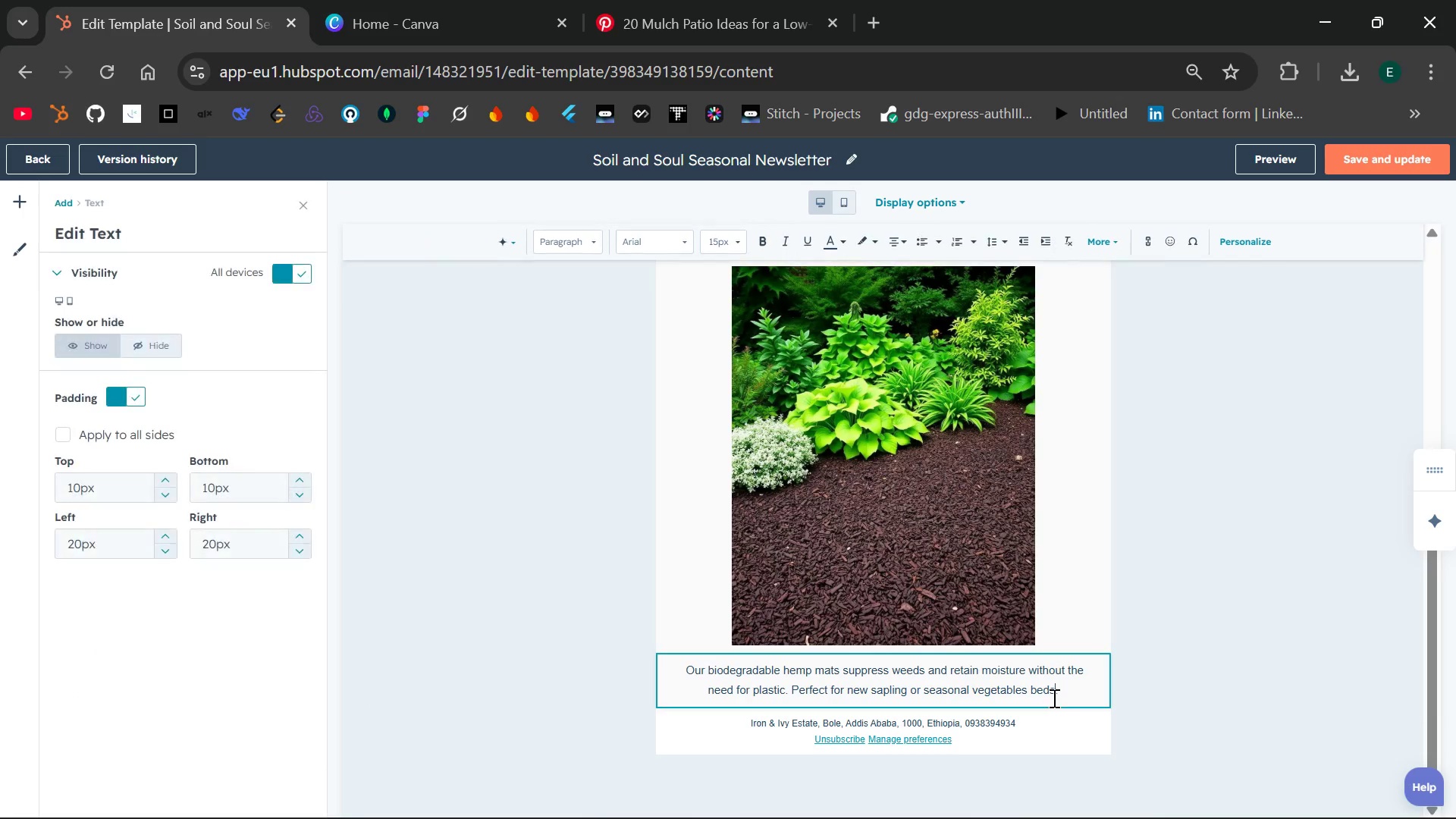 
left_click_drag(start_coordinate=[1053, 698], to_coordinate=[686, 676])
 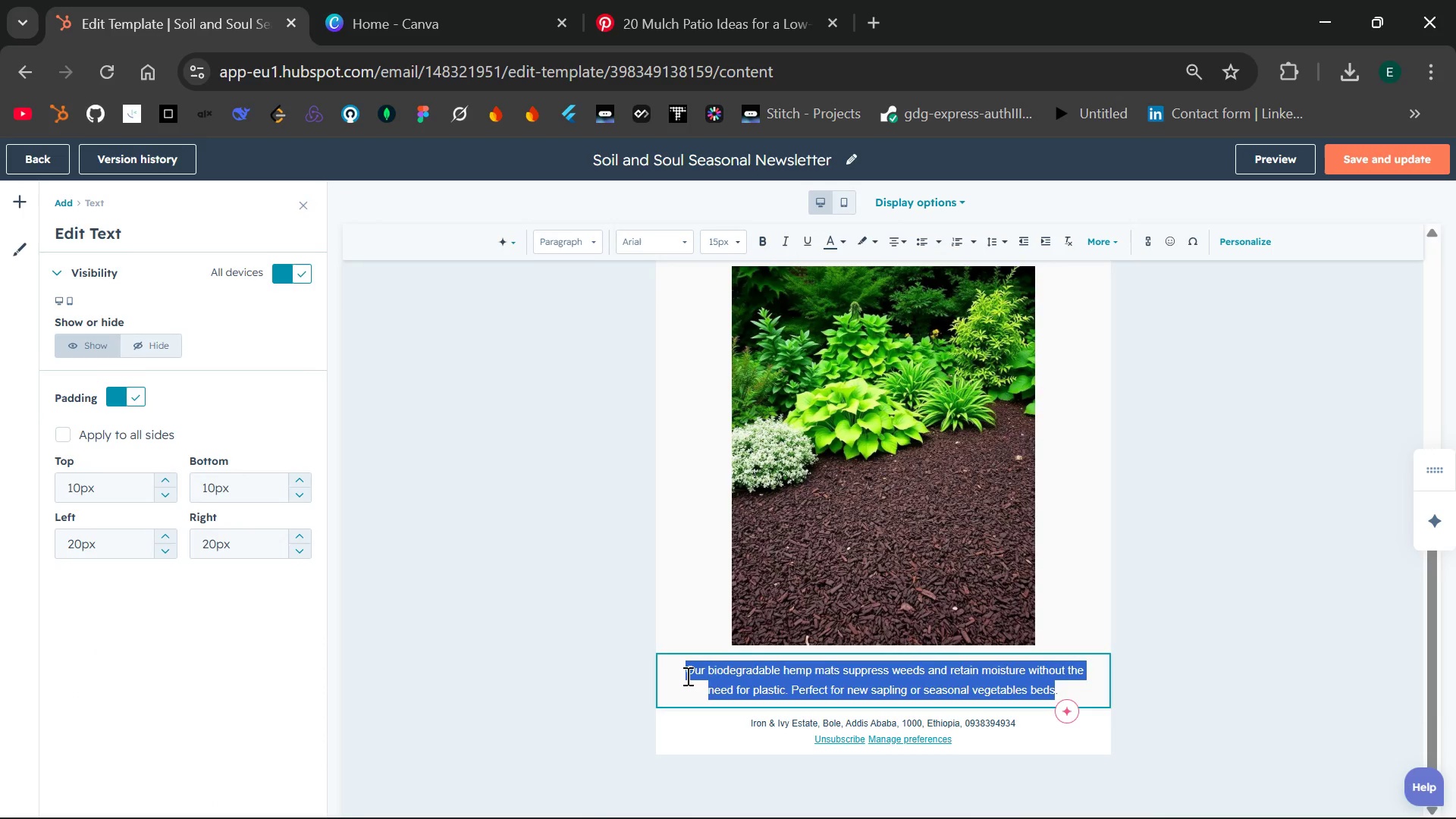 
key(Control+G)
 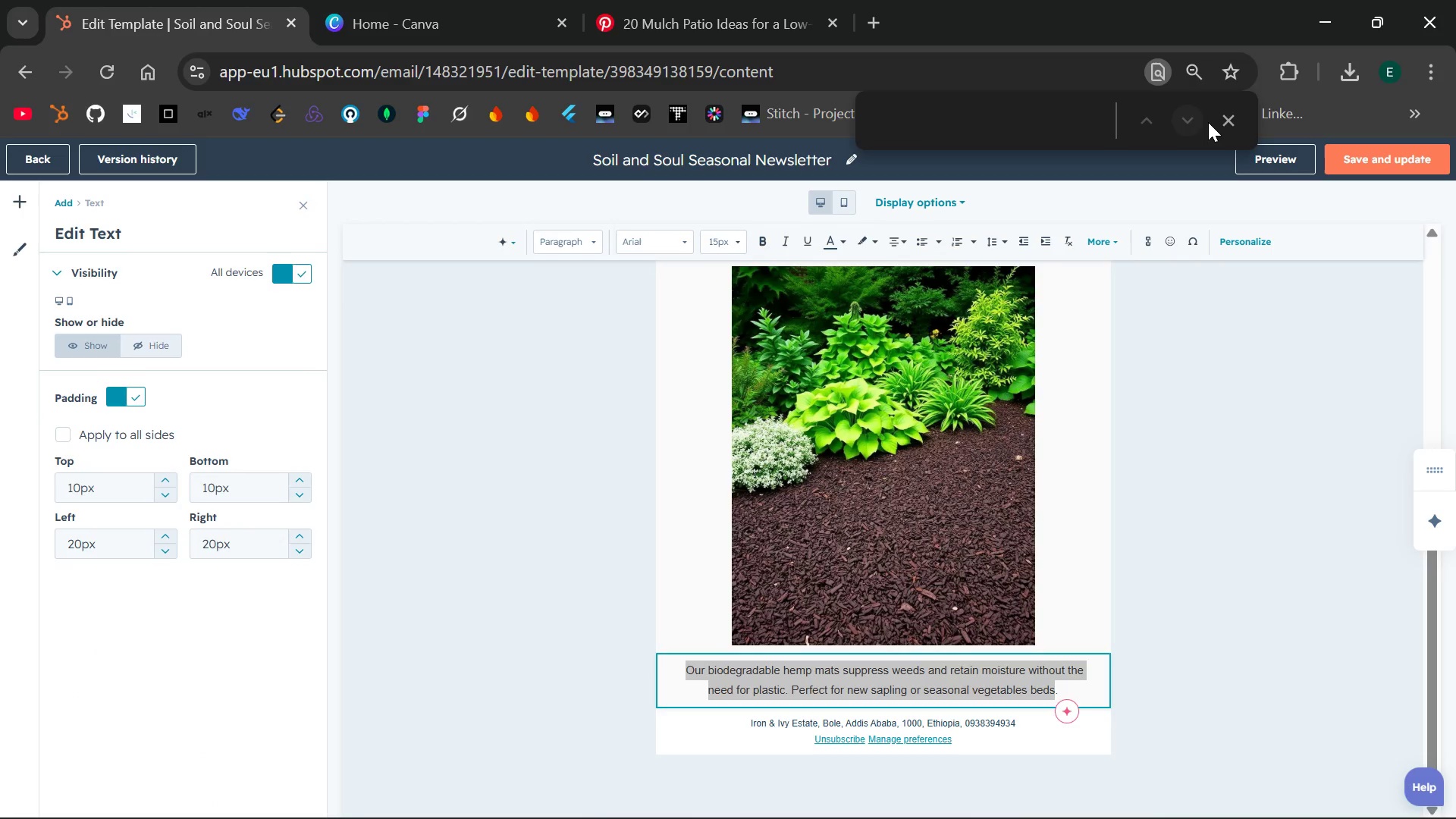 
left_click([1236, 121])
 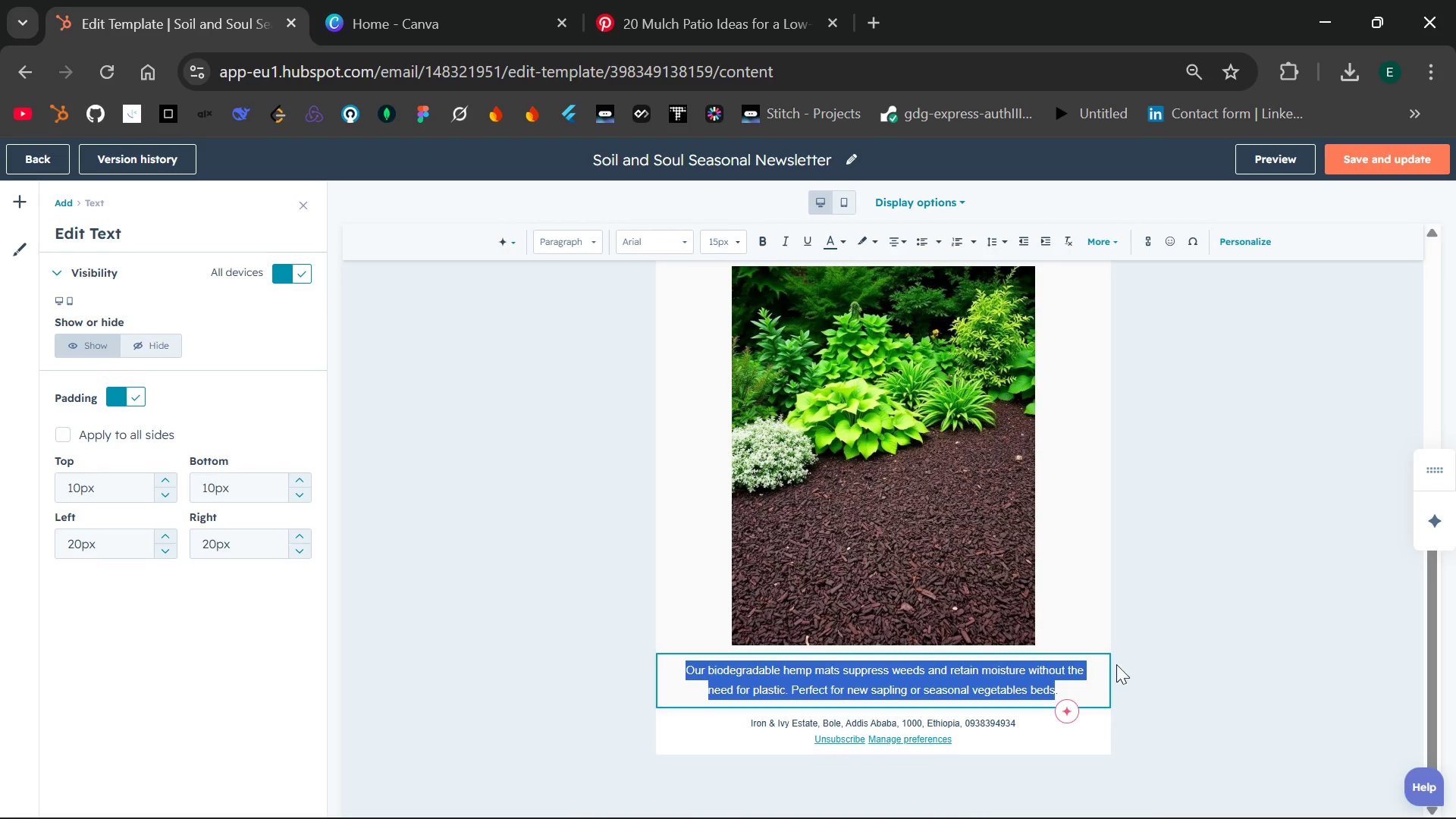 
left_click([1114, 679])
 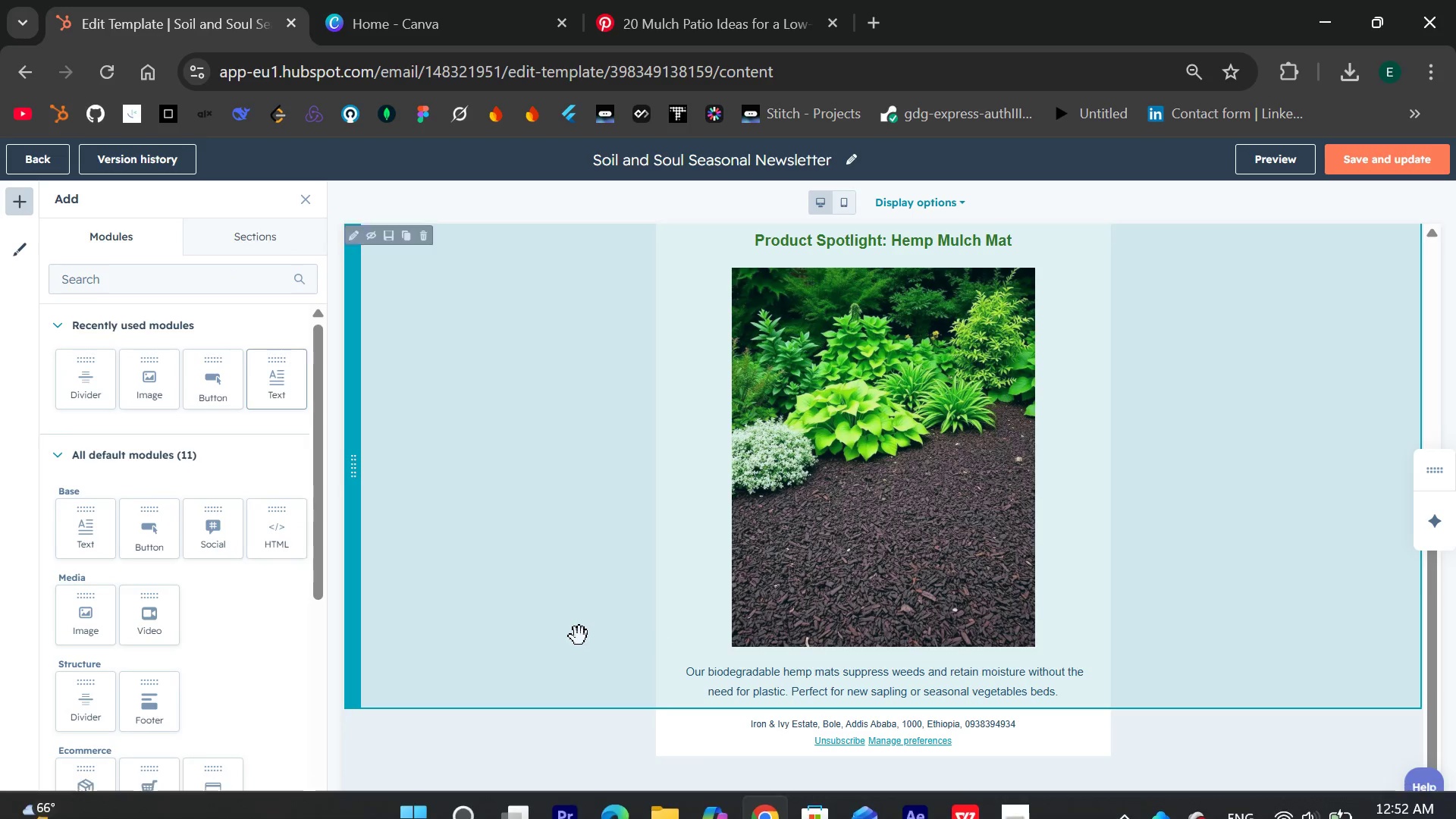 
wait(12.39)
 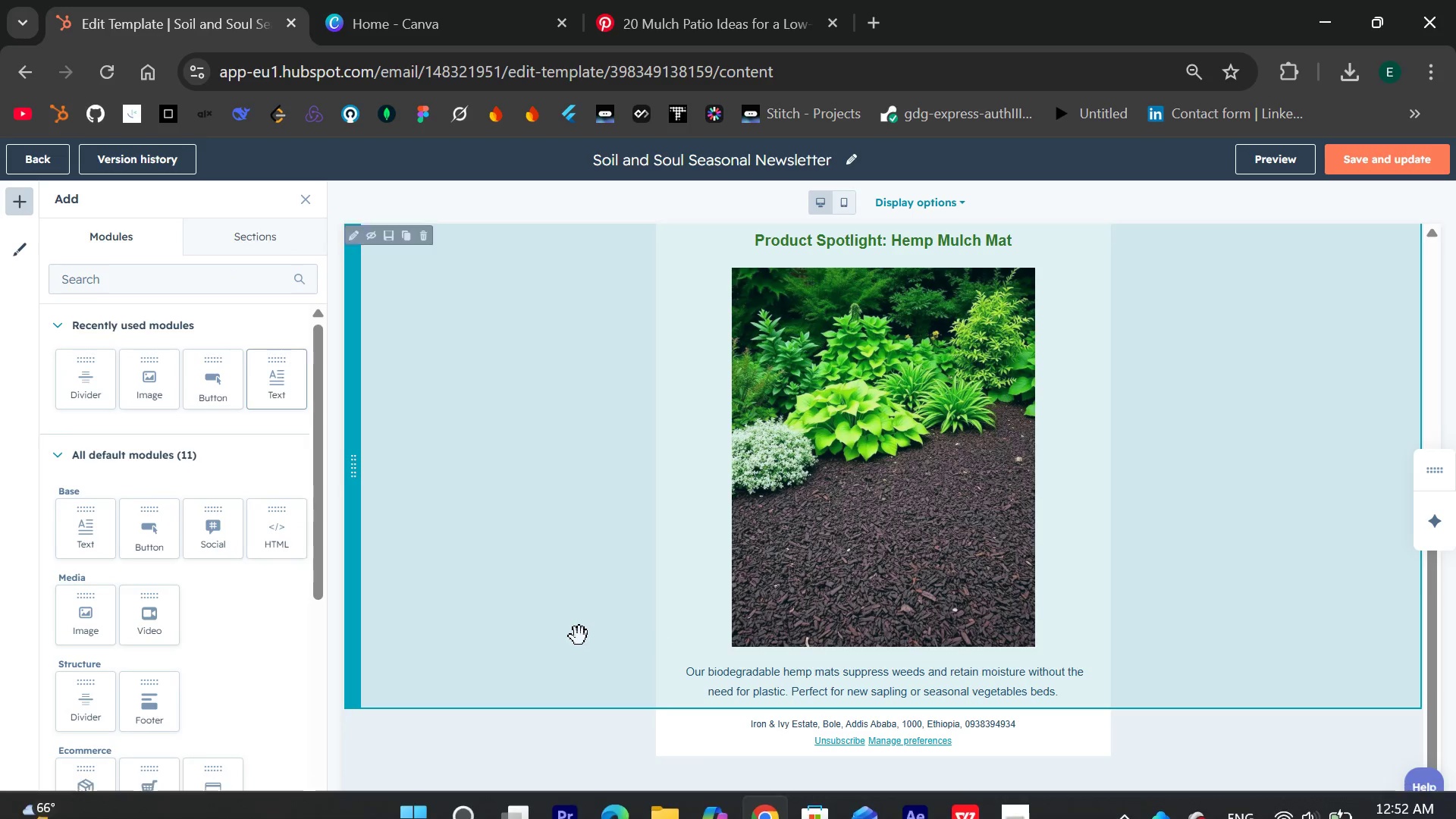 
left_click_drag(start_coordinate=[215, 391], to_coordinate=[869, 698])
 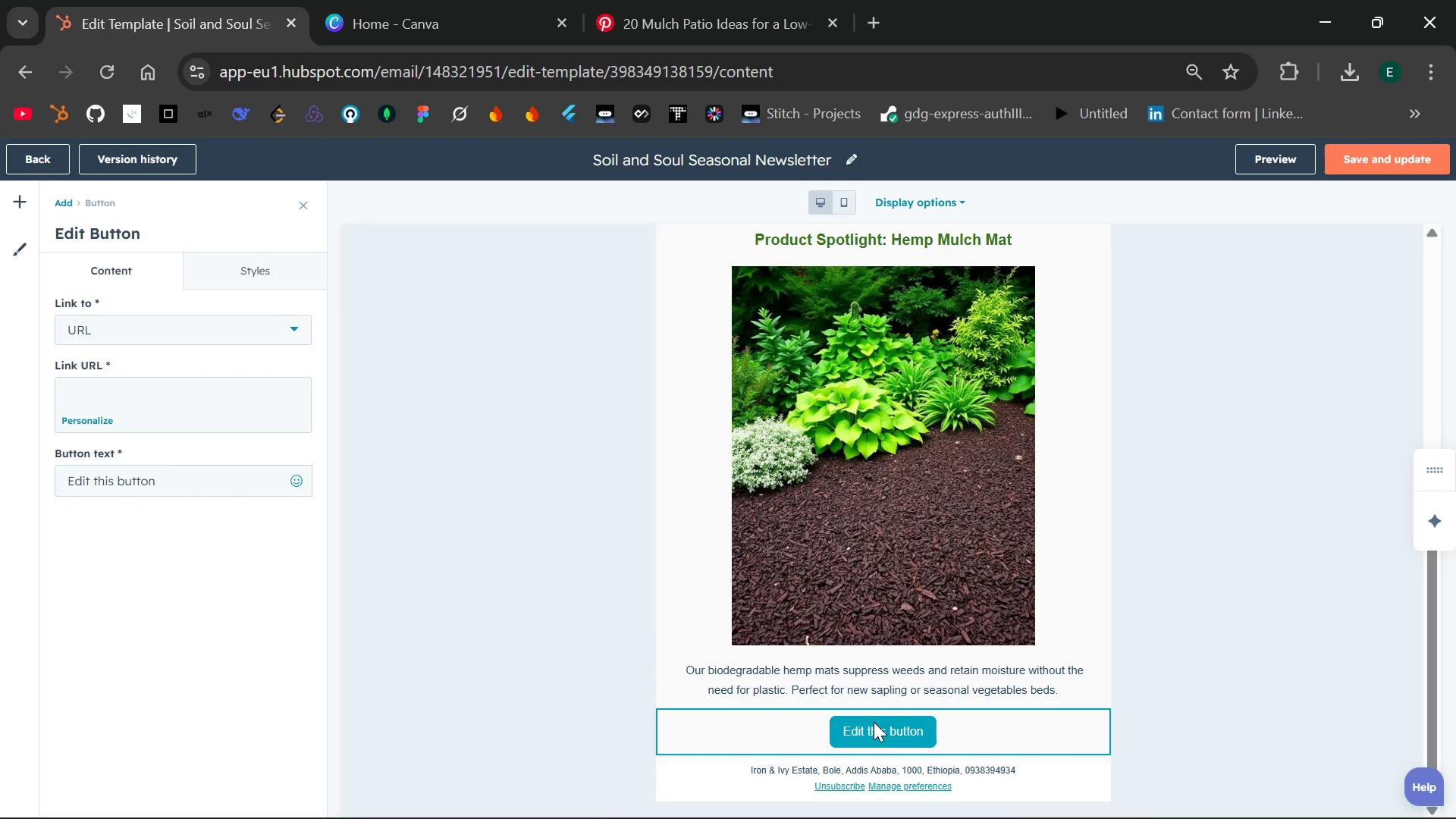 
left_click([912, 729])
 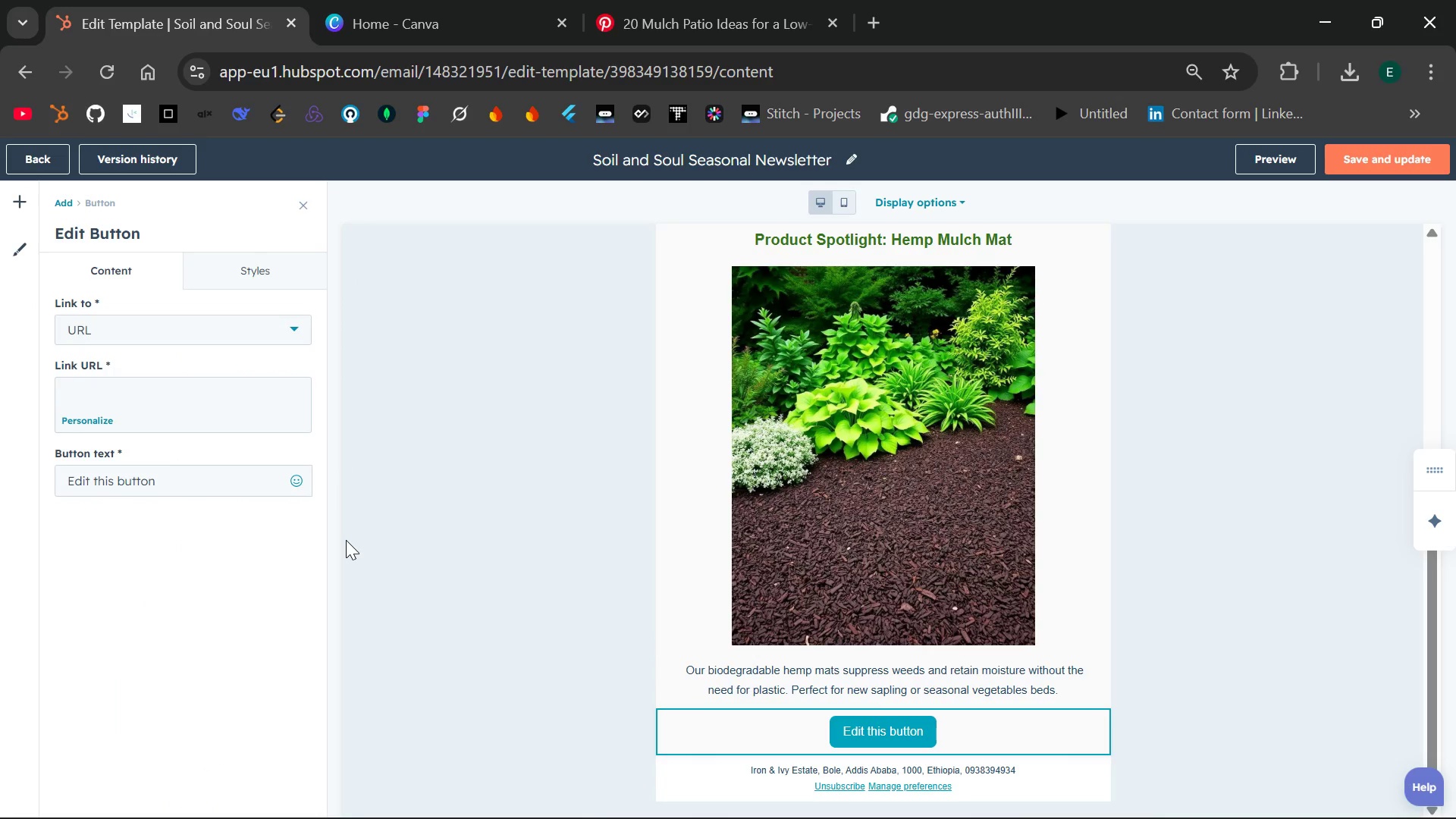 
left_click([235, 271])
 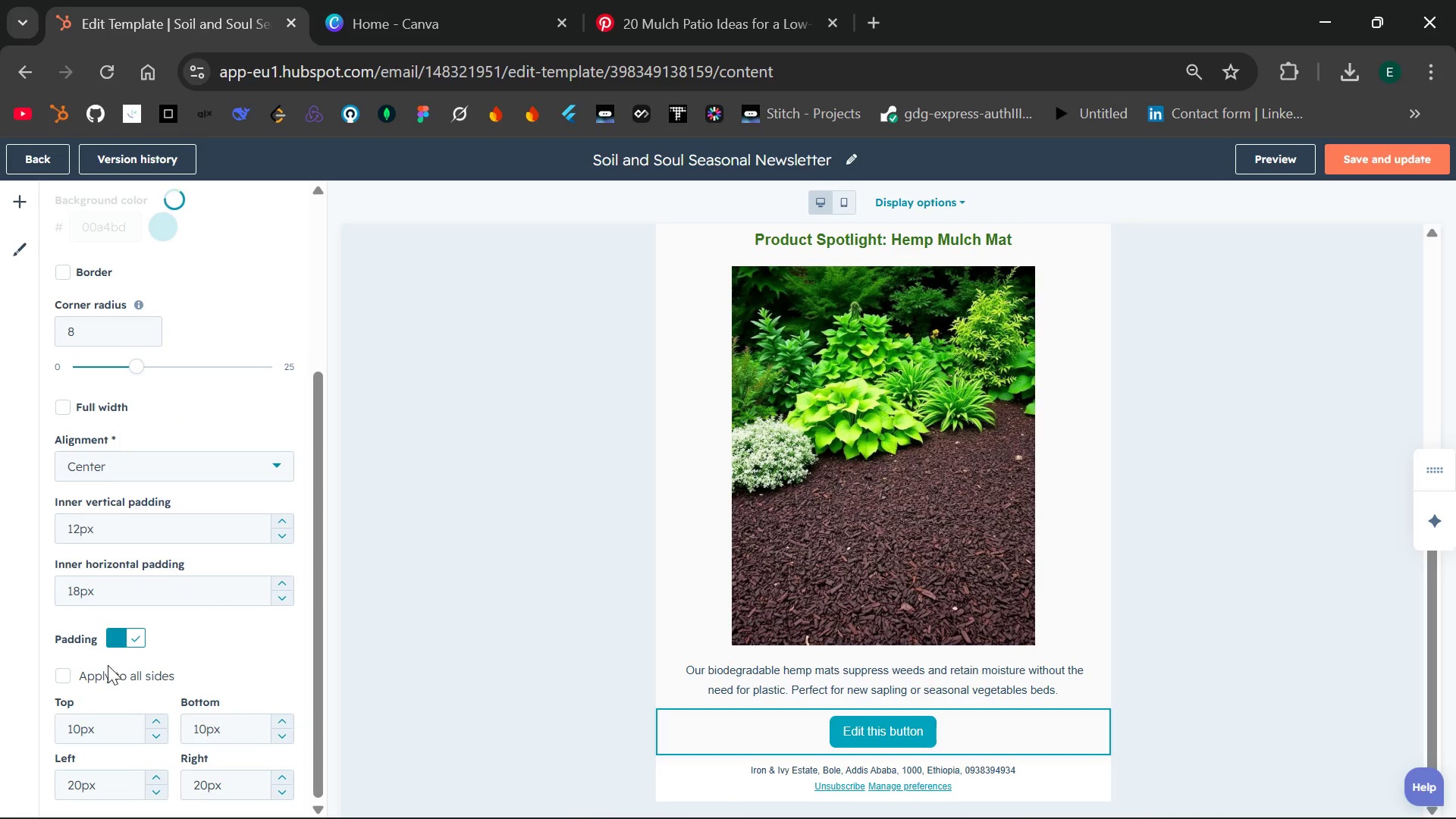 
left_click([65, 676])
 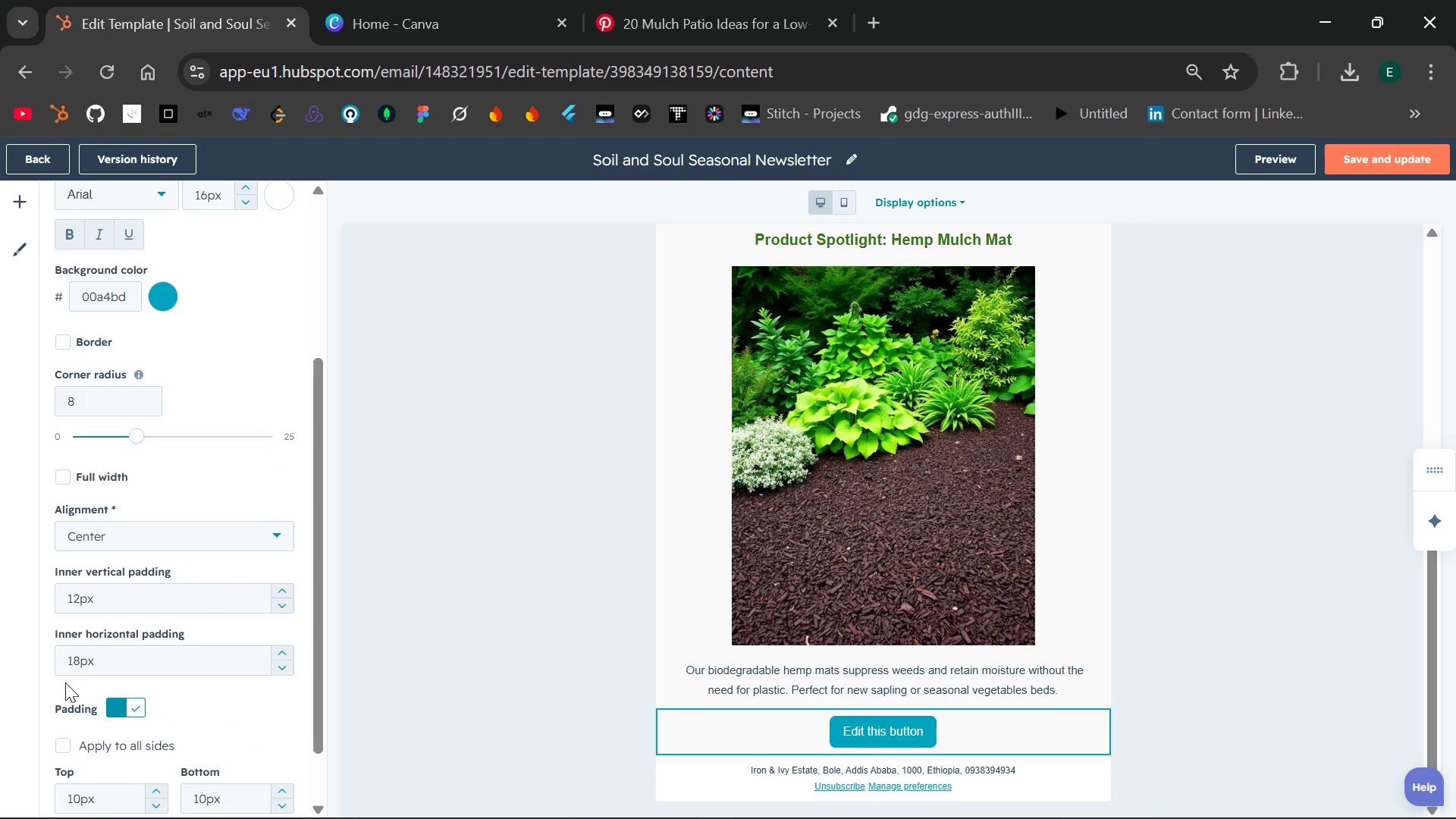 
left_click([65, 744])
 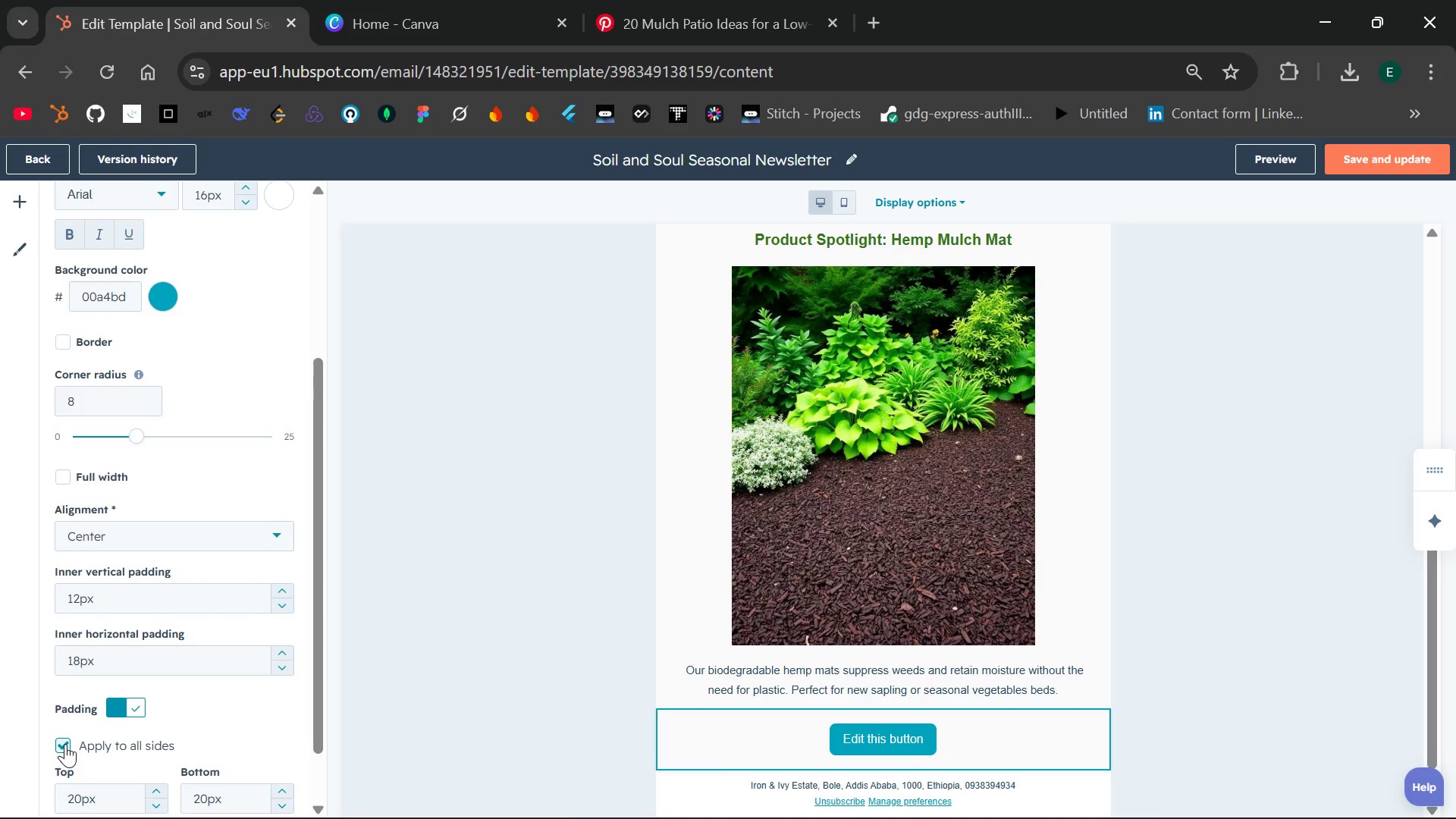 
wait(8.97)
 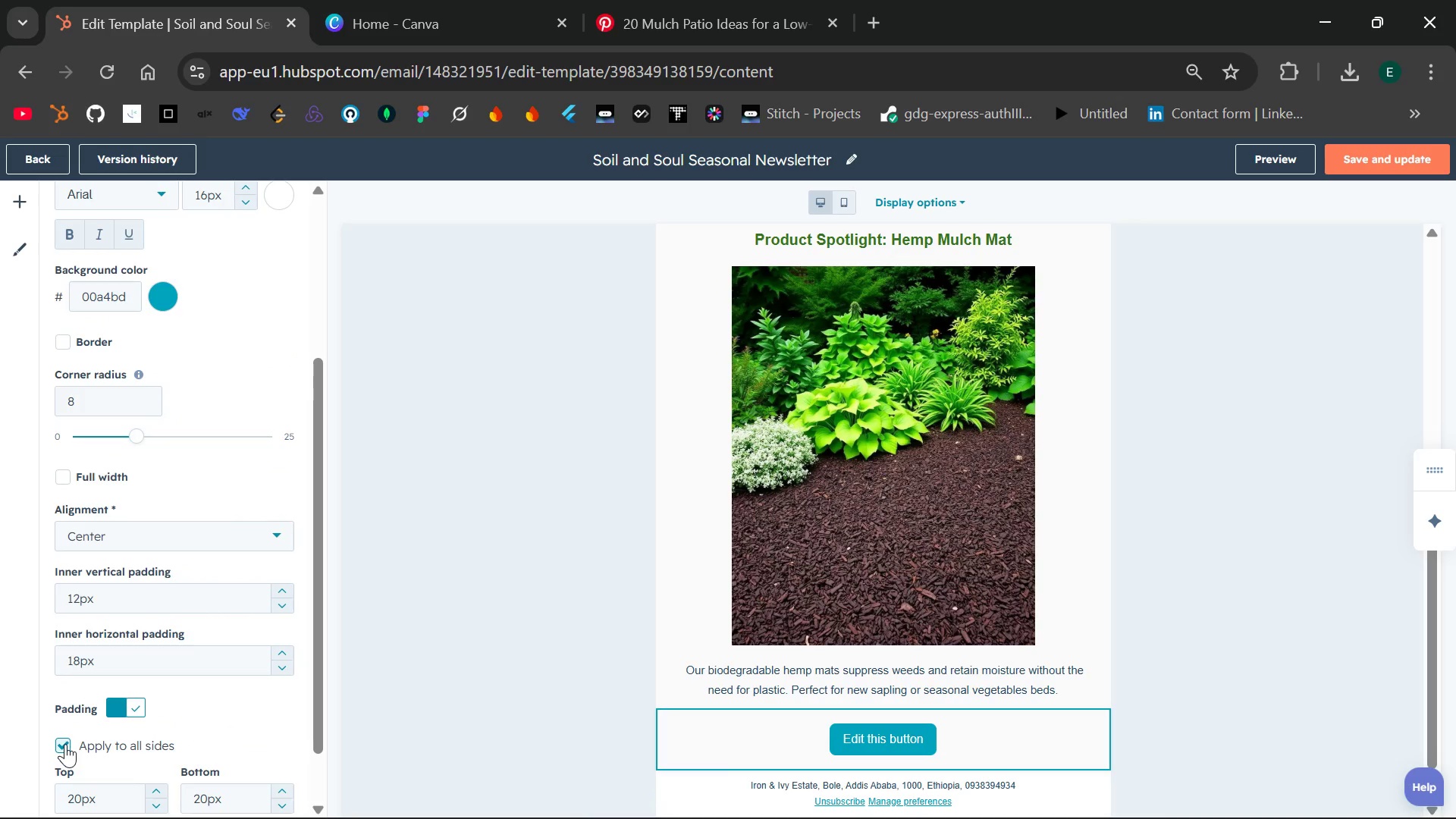 
left_click([884, 738])
 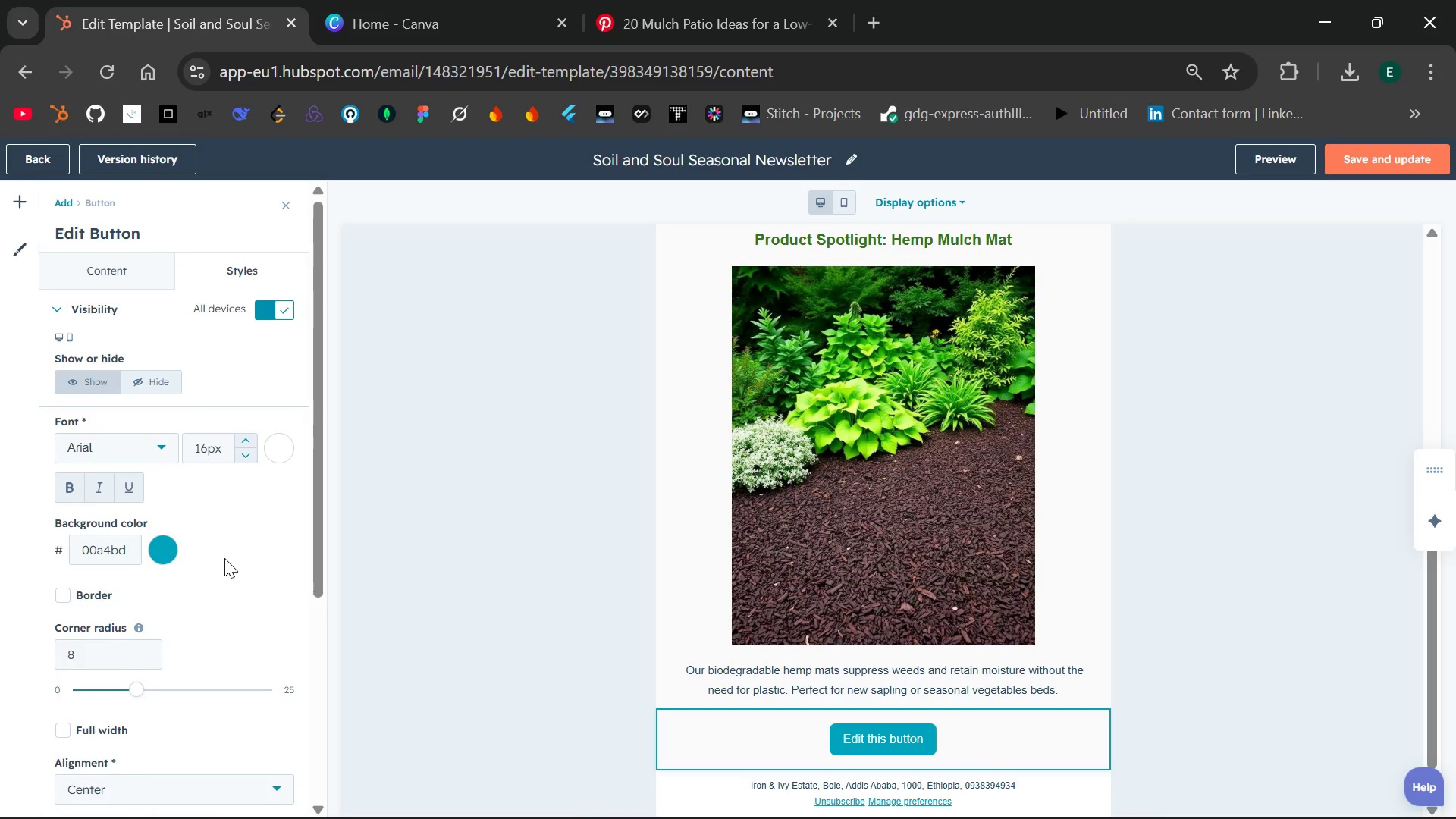 
wait(30.02)
 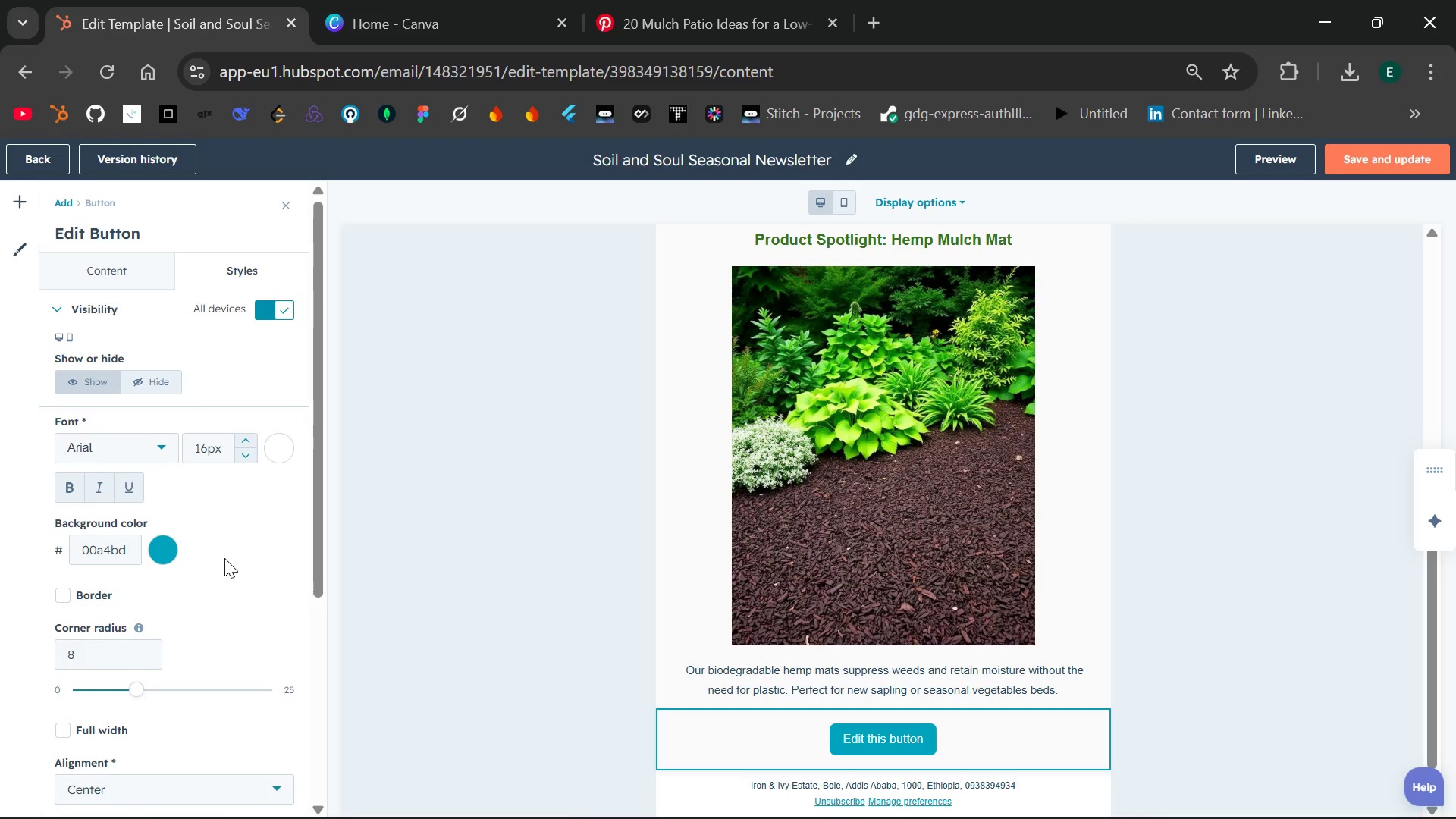 
left_click([167, 550])
 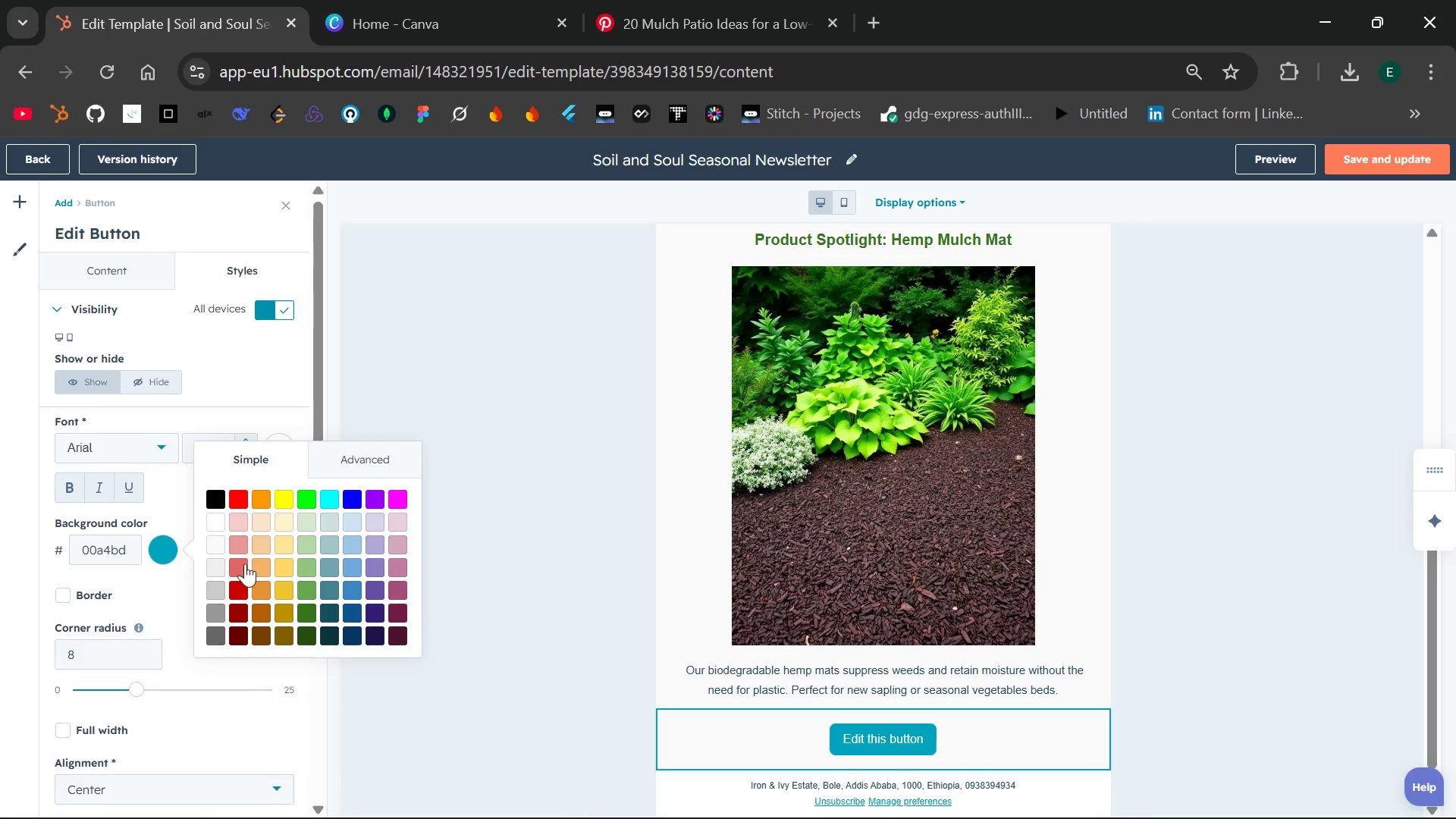 
left_click([306, 604])
 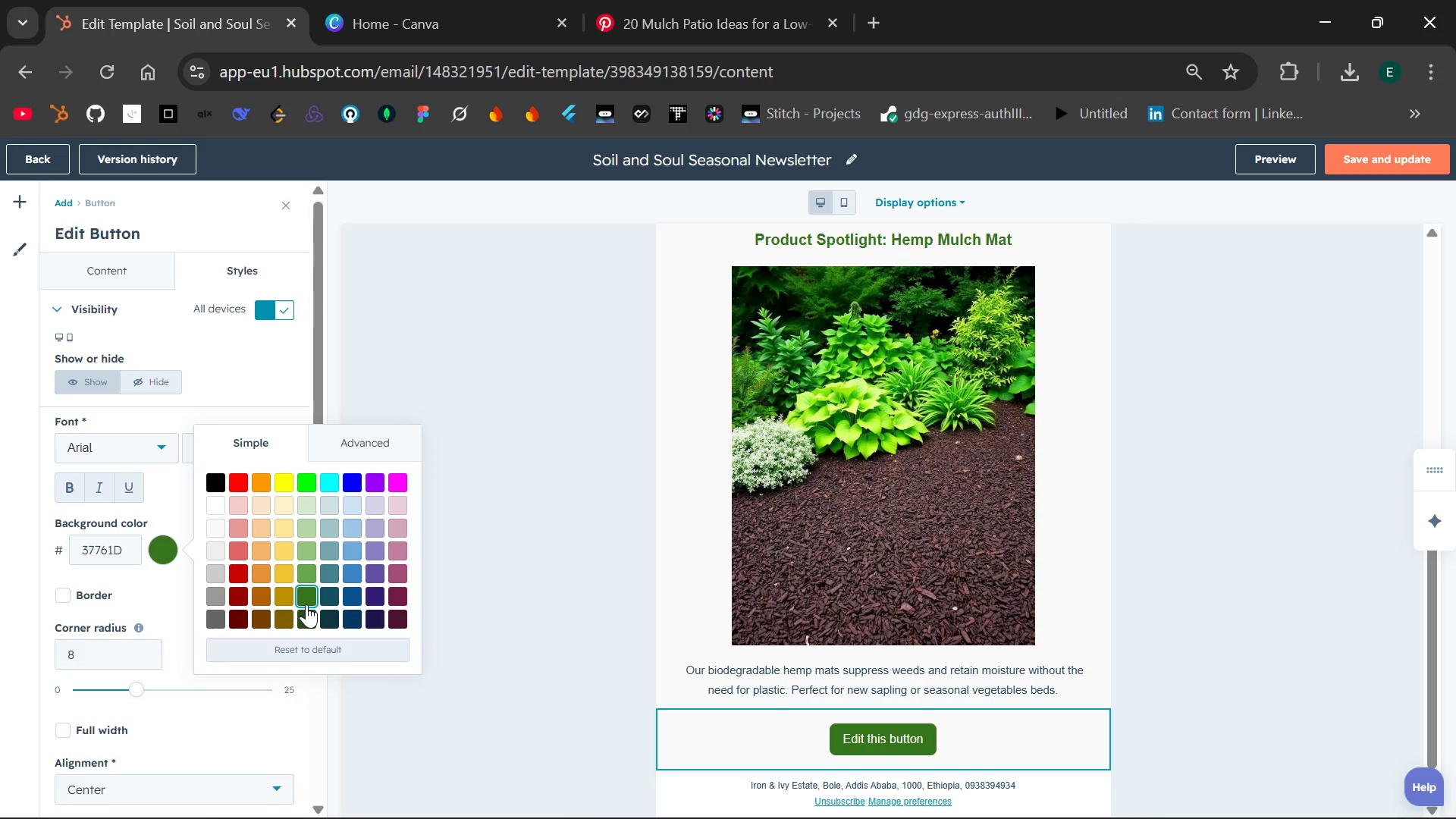 
left_click([311, 623])
 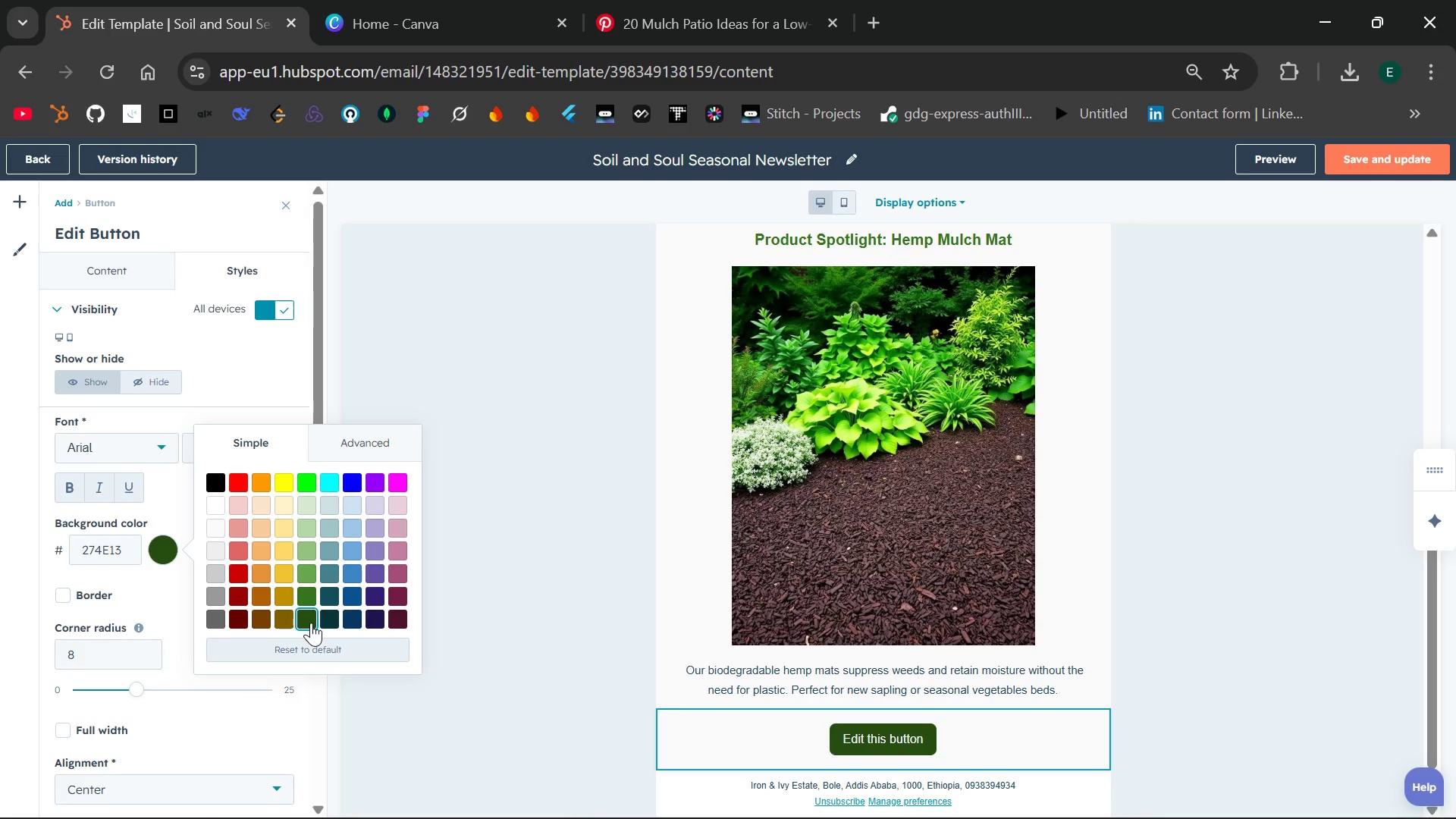 
wait(6.41)
 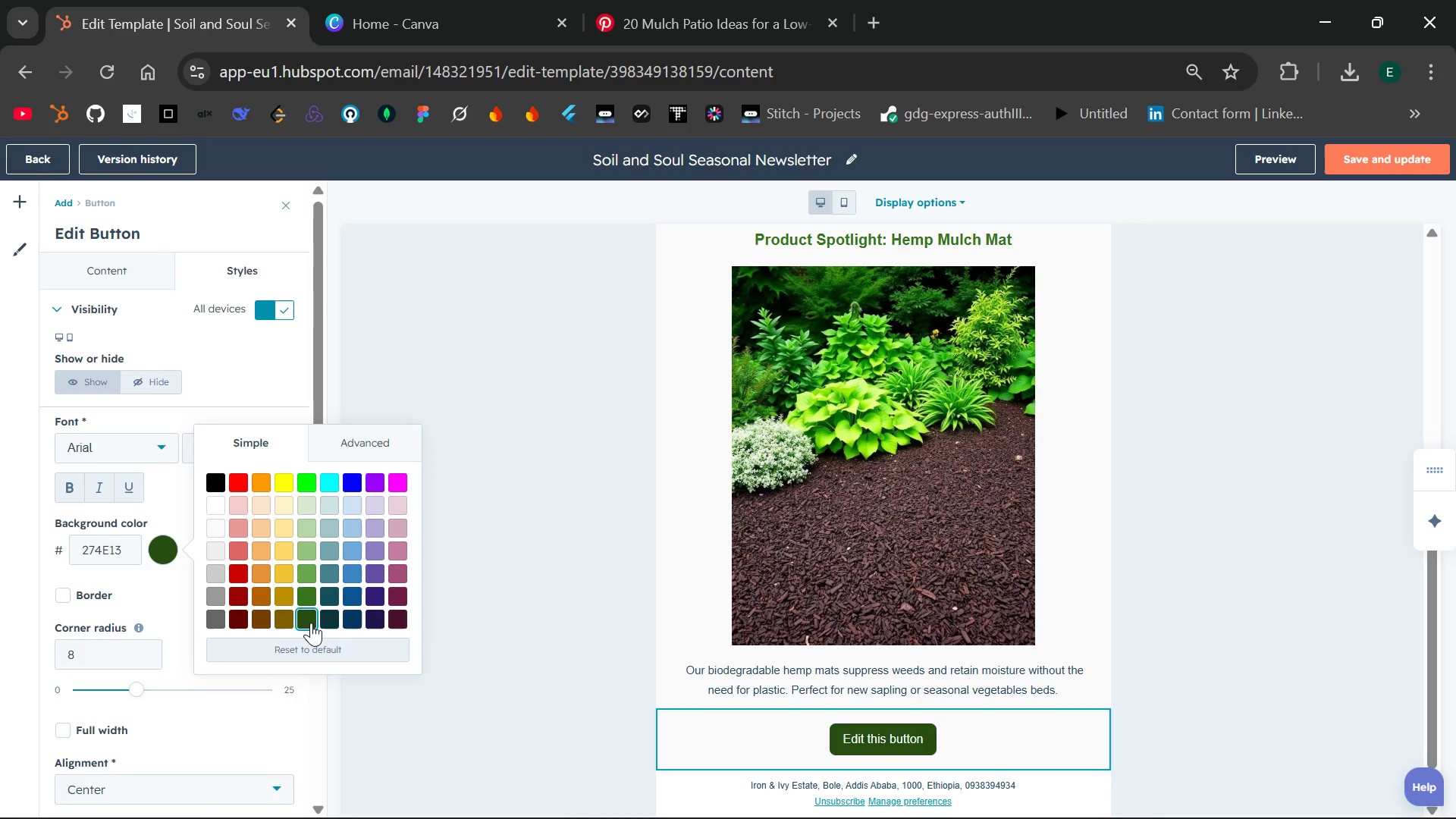 
left_click([156, 580])
 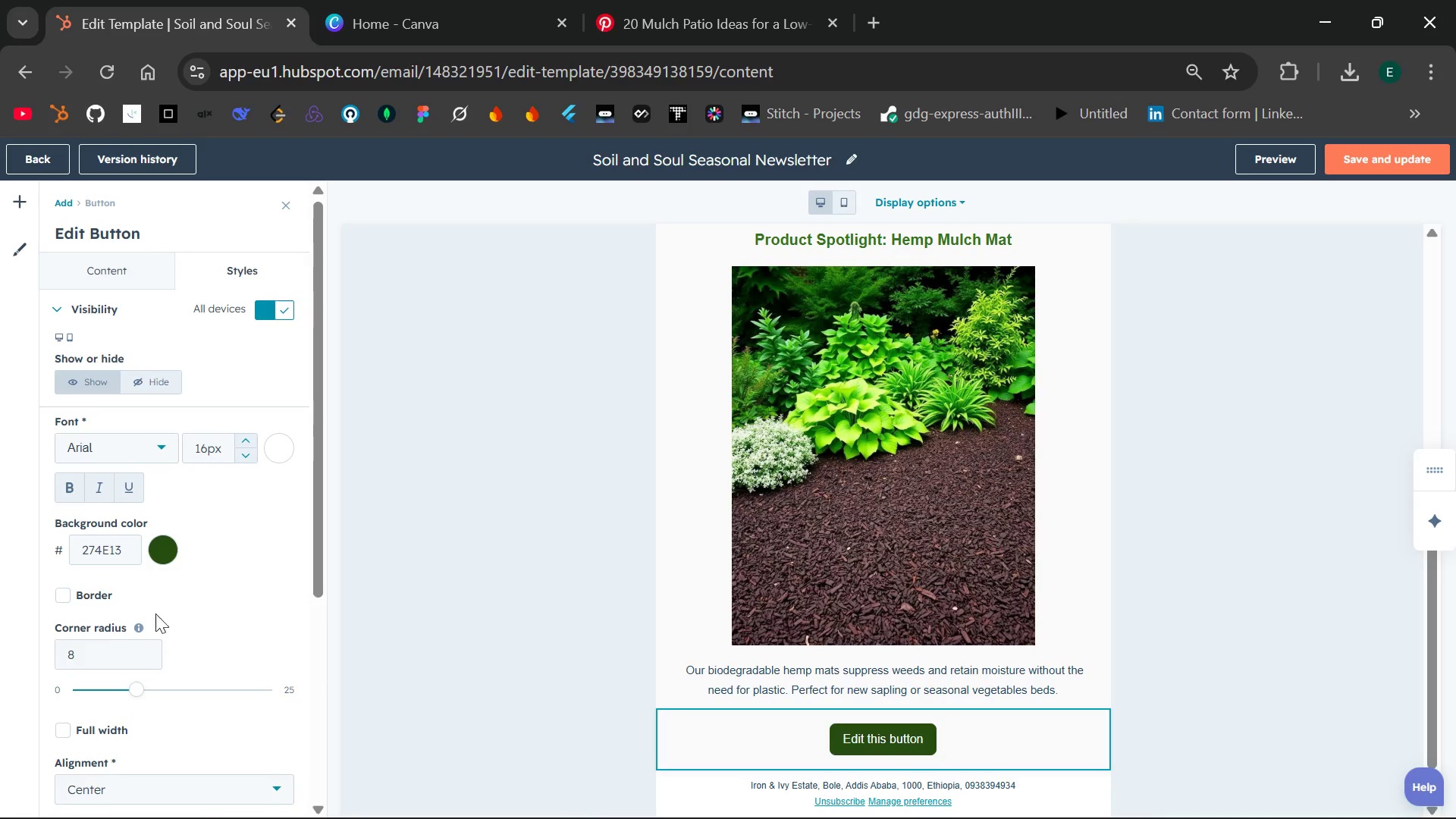 
mouse_move([163, 674])
 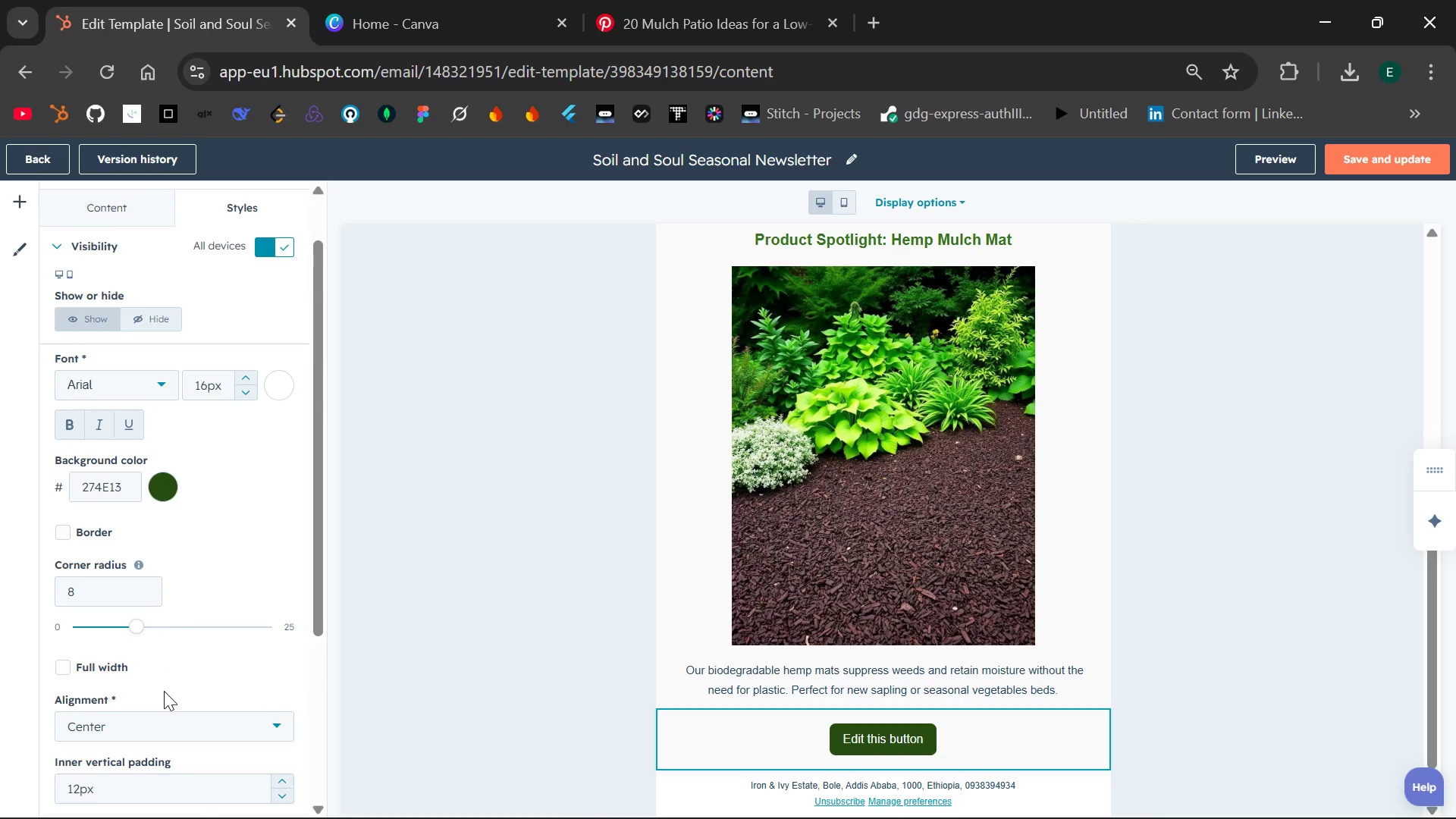 
mouse_move([155, 663])
 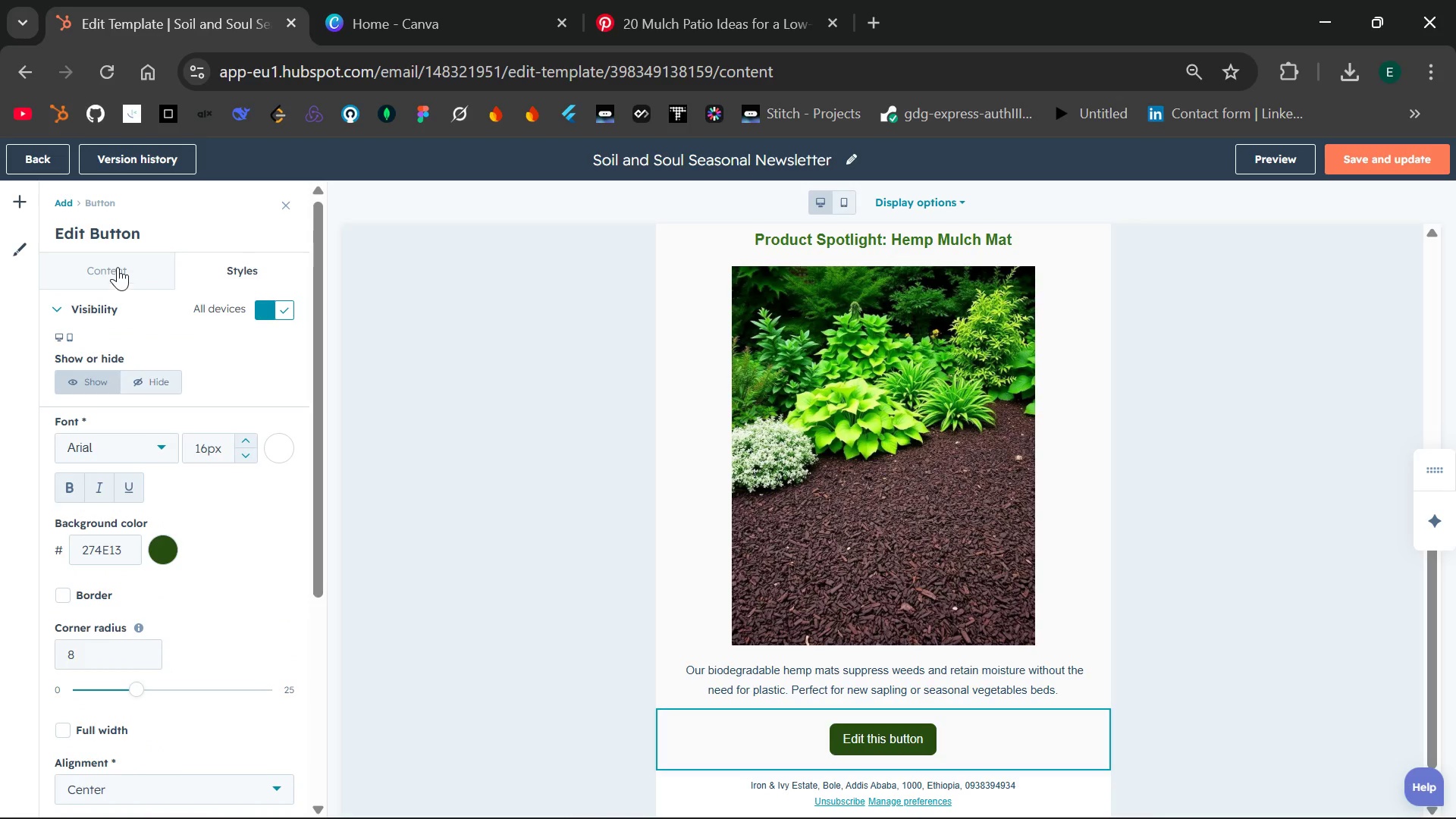 
left_click([118, 267])
 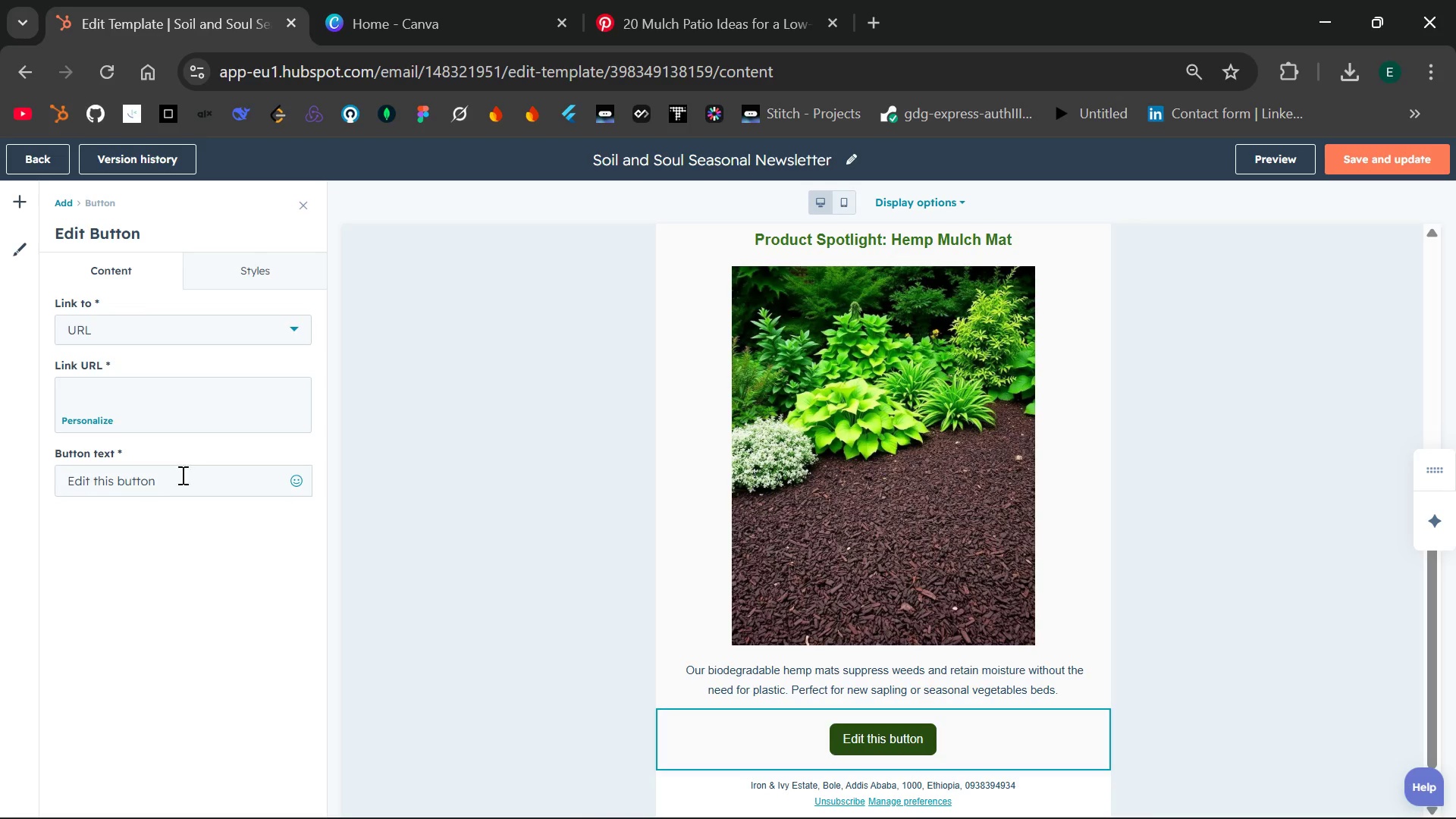 
left_click_drag(start_coordinate=[178, 481], to_coordinate=[52, 477])
 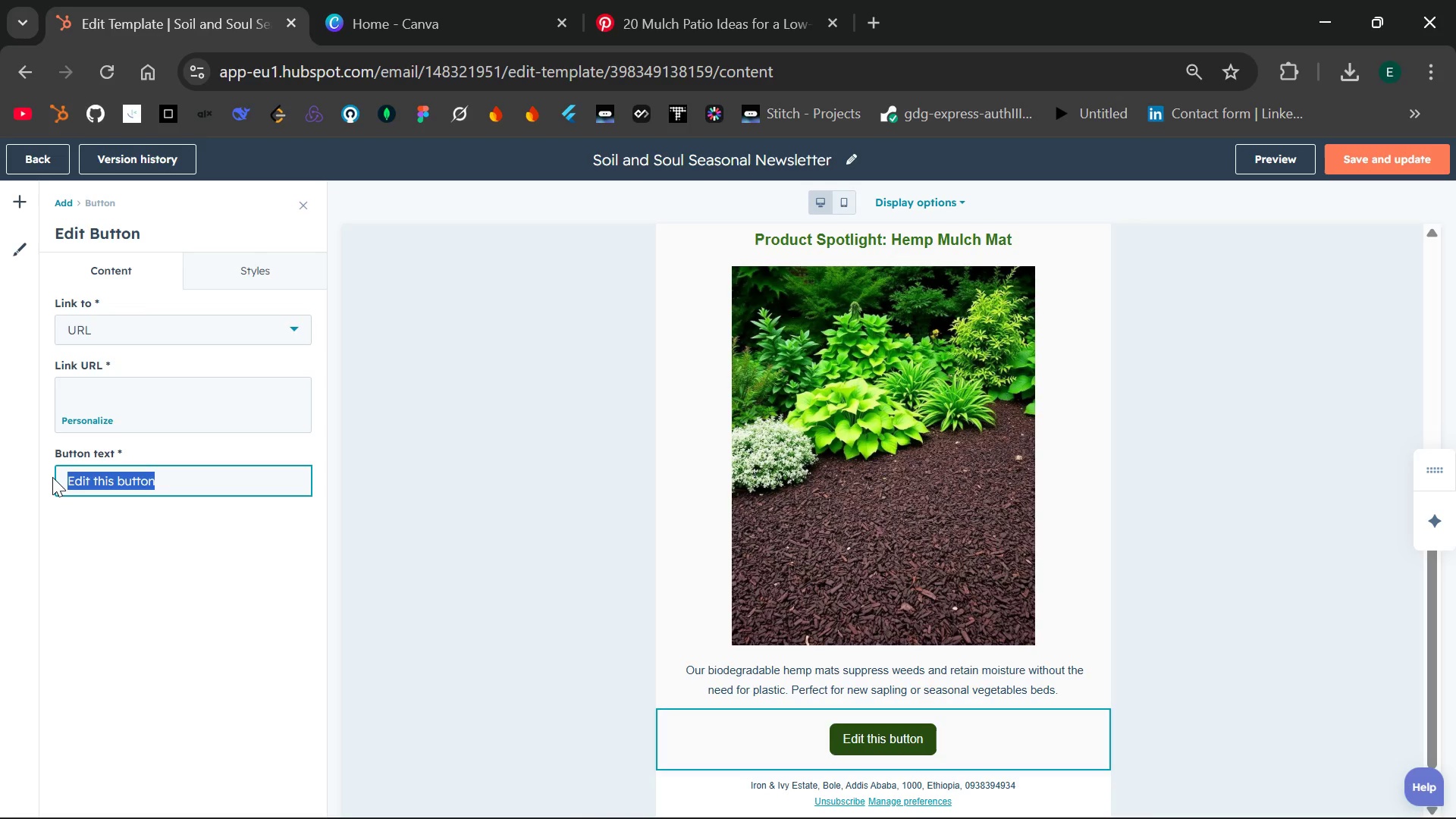 
type(SHOP NOW)
 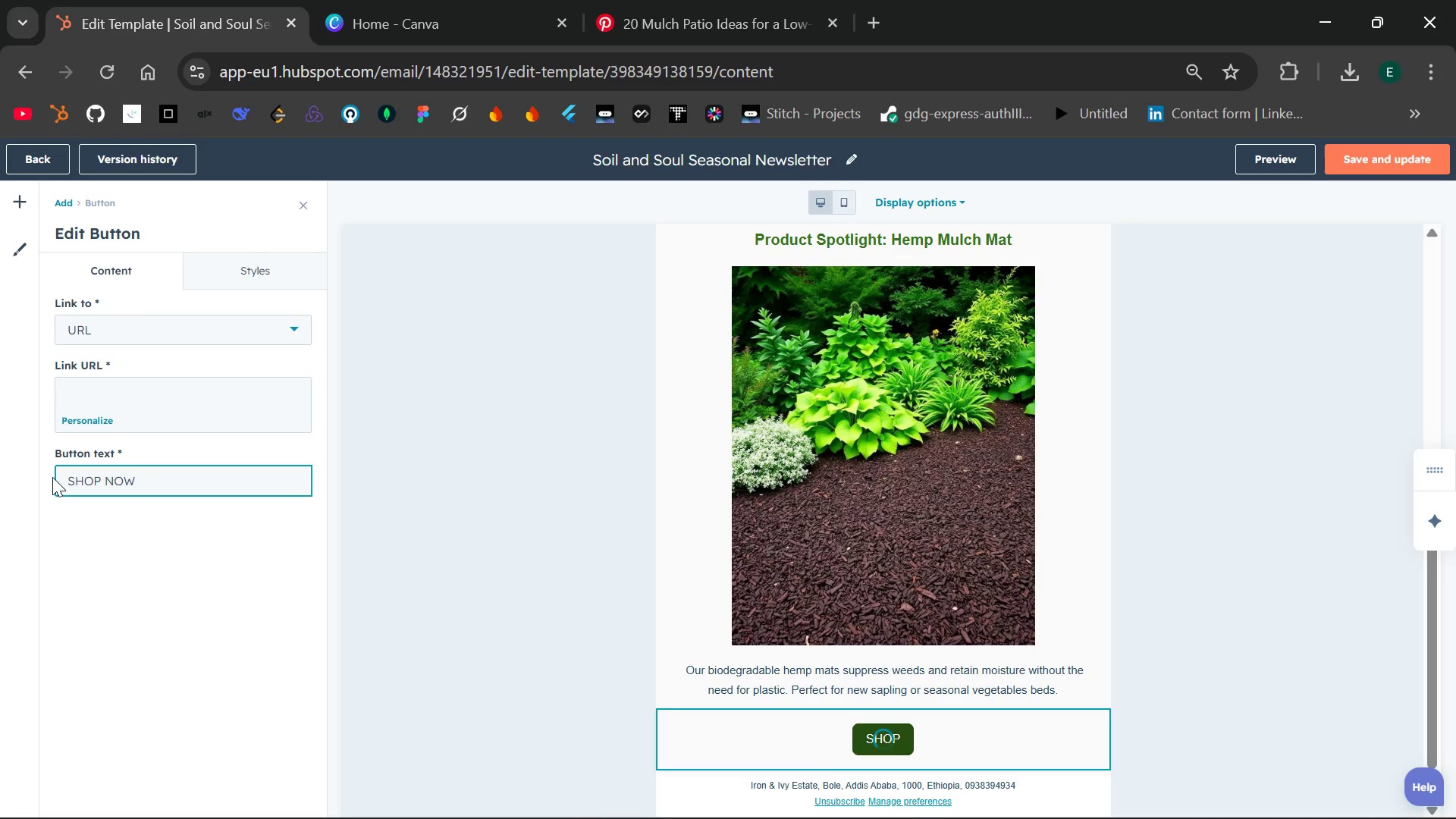 
wait(5.52)
 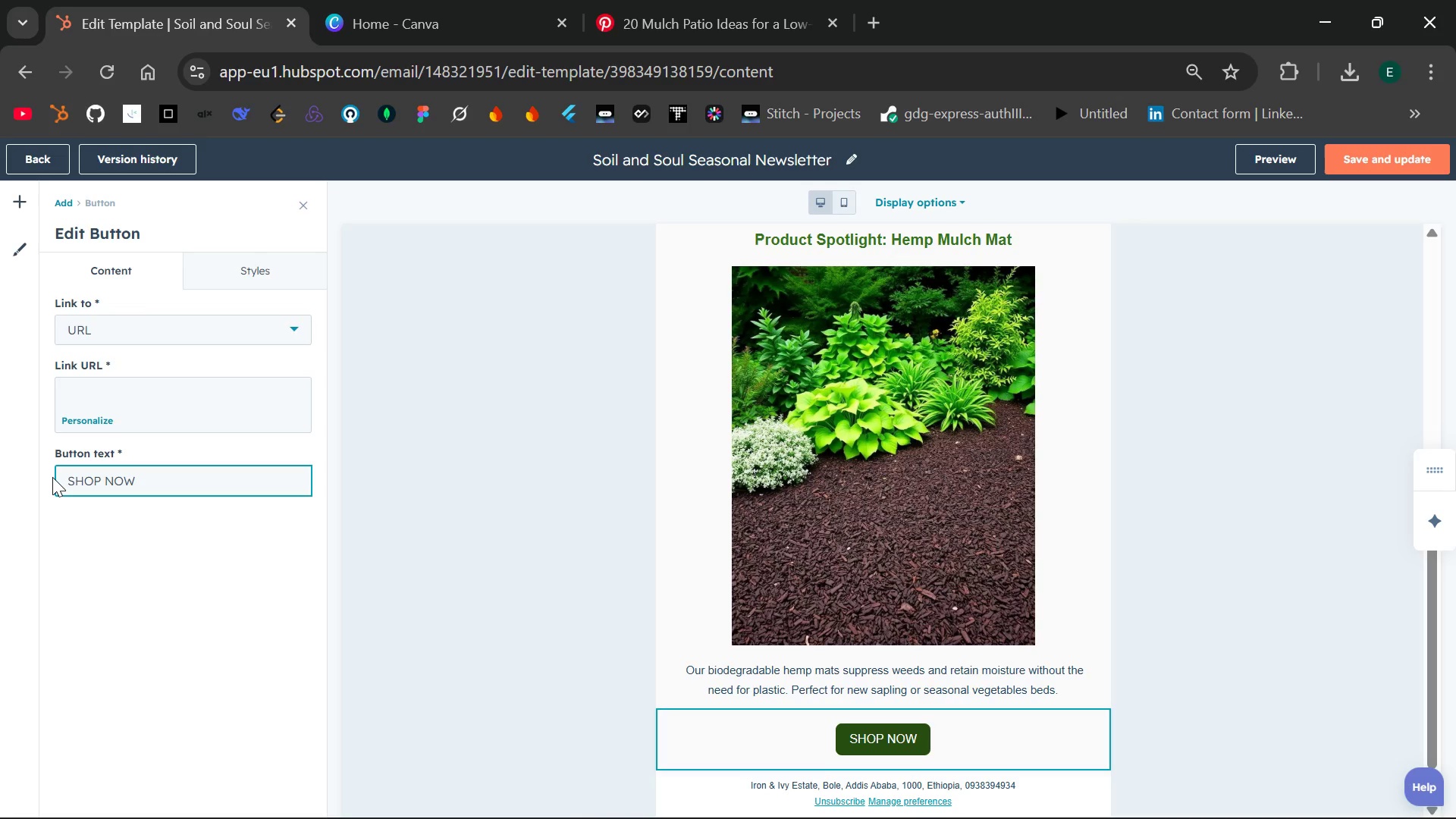 
left_click([268, 262])
 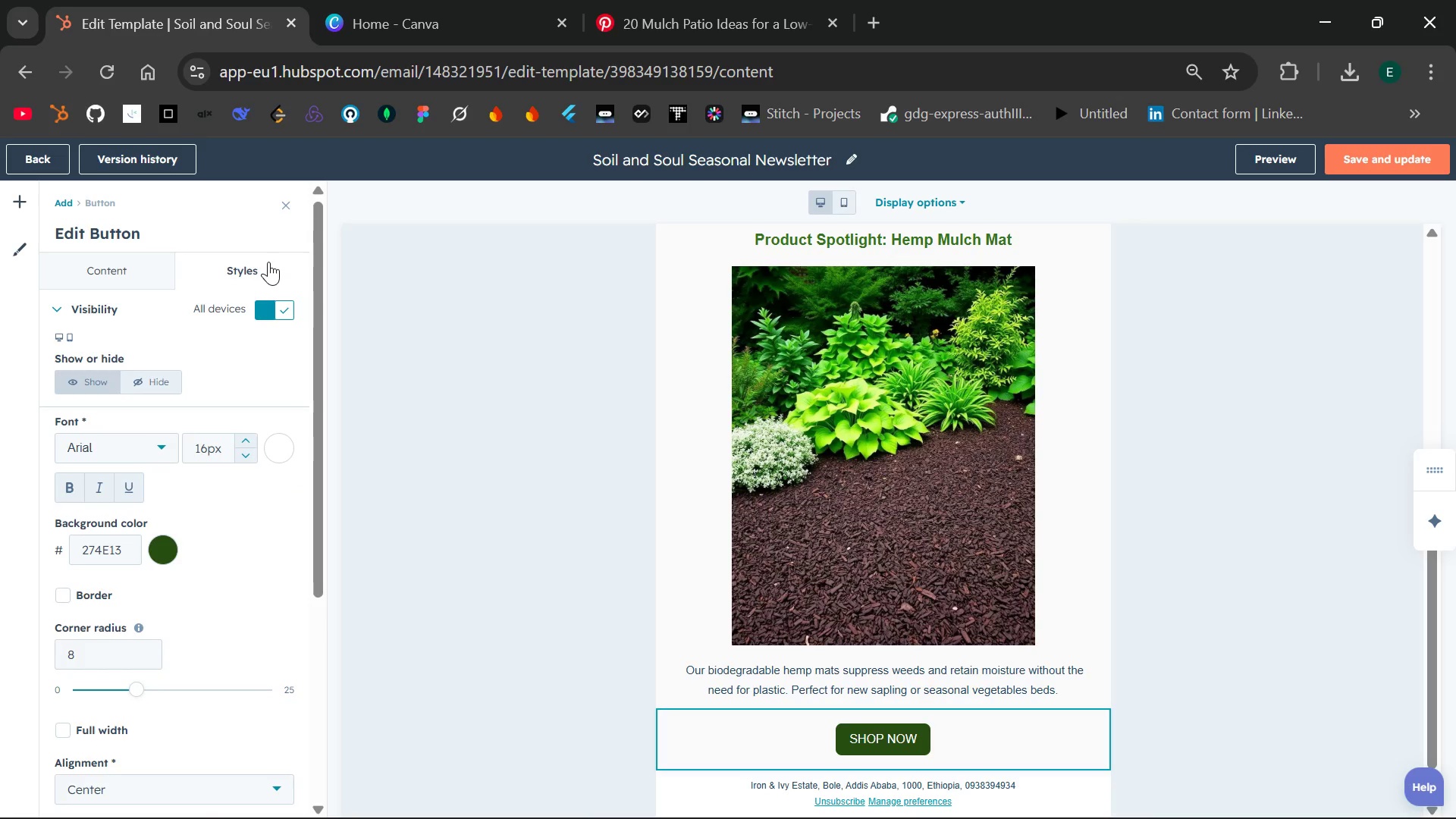 
wait(12.58)
 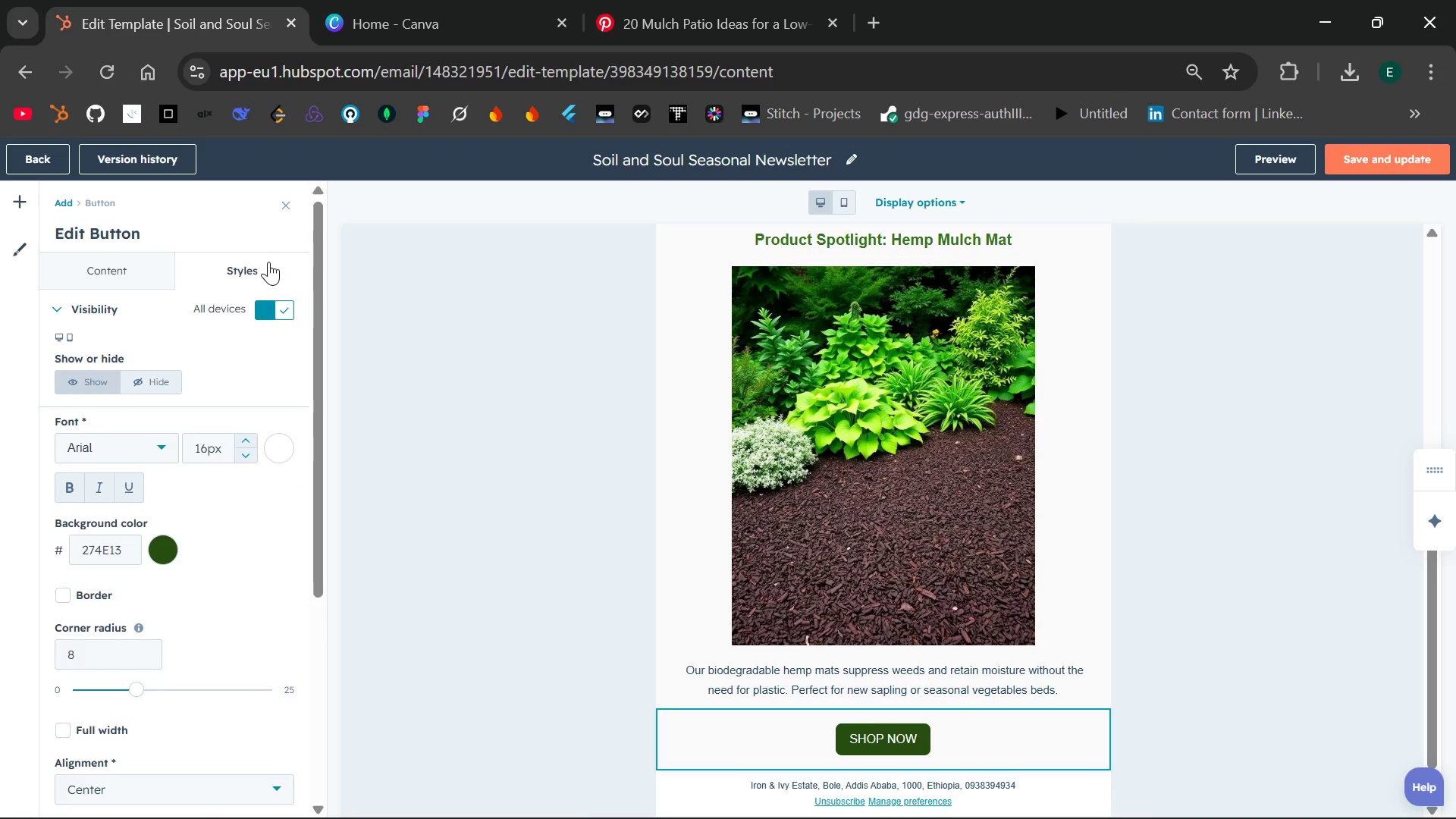 
left_click([152, 281])
 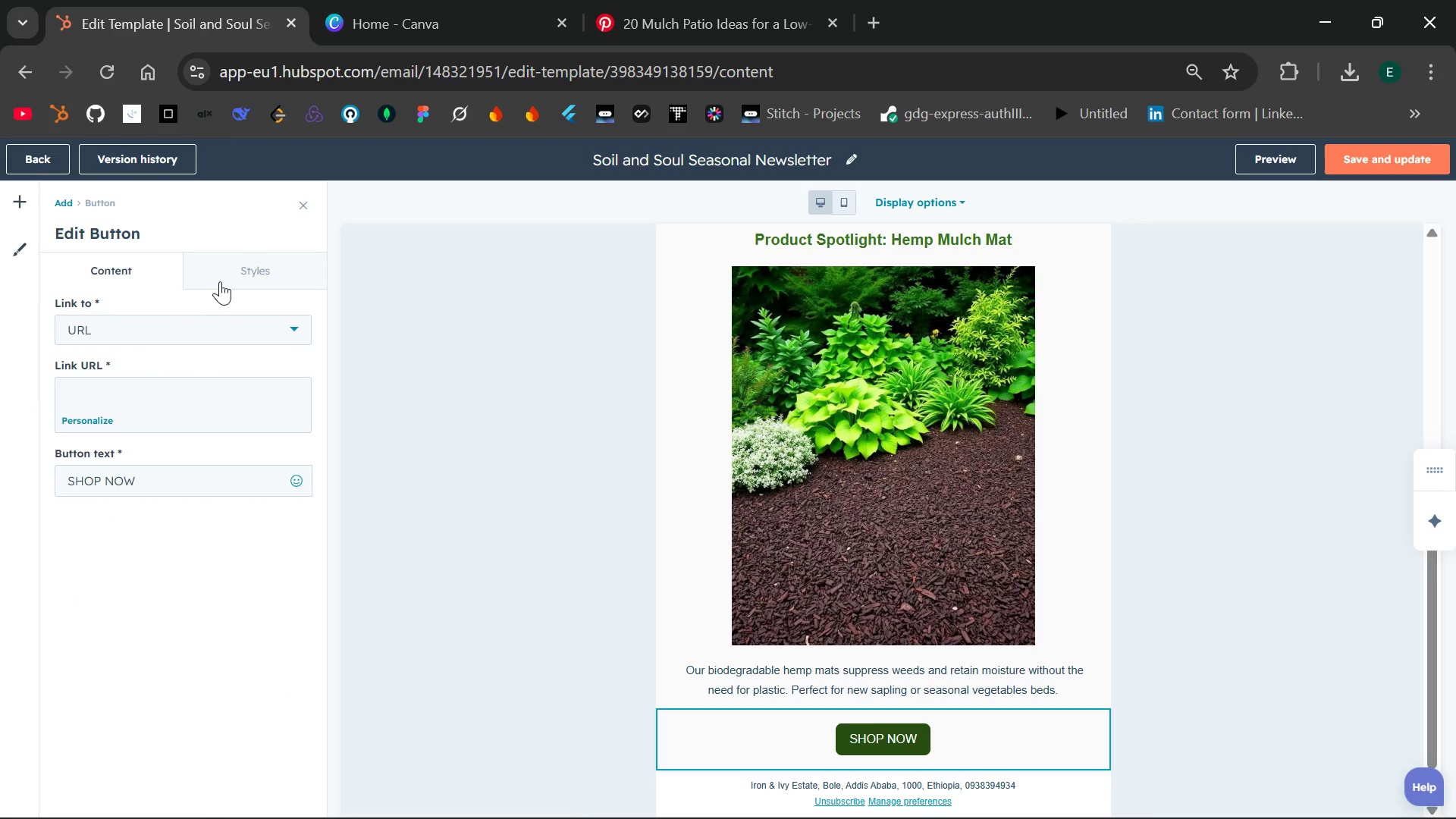 
left_click([241, 277])
 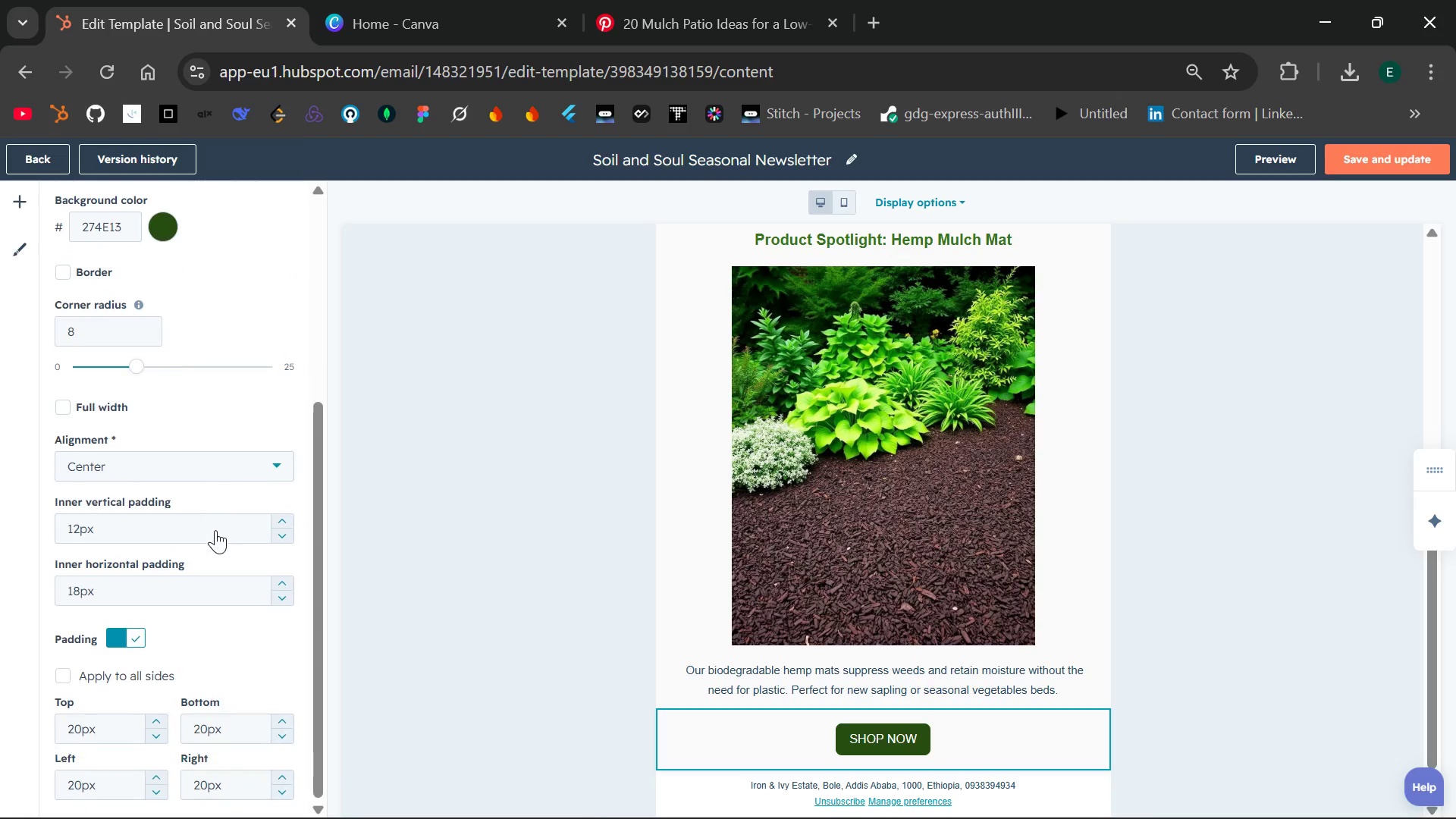 
wait(12.66)
 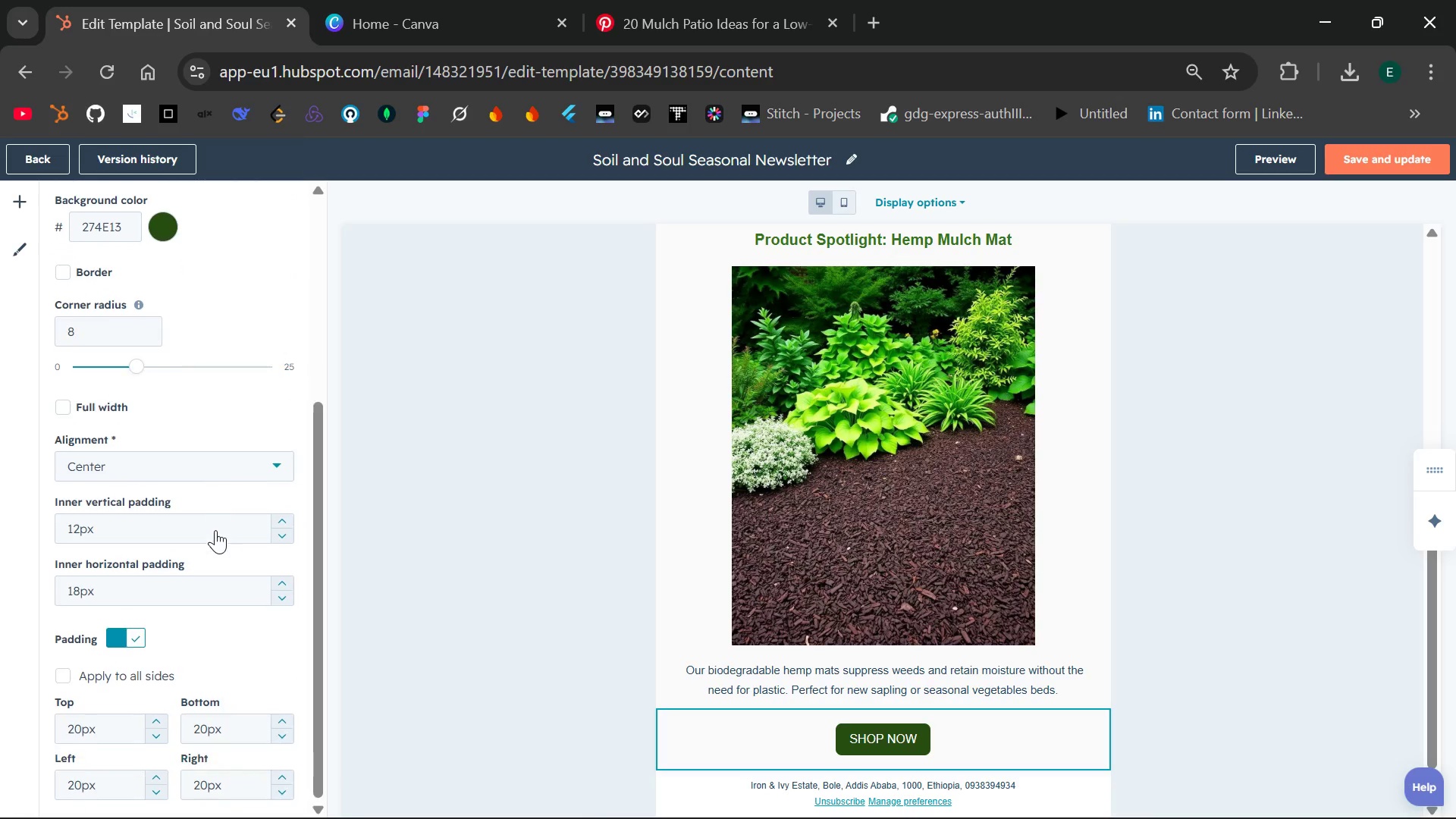 
left_click([68, 676])
 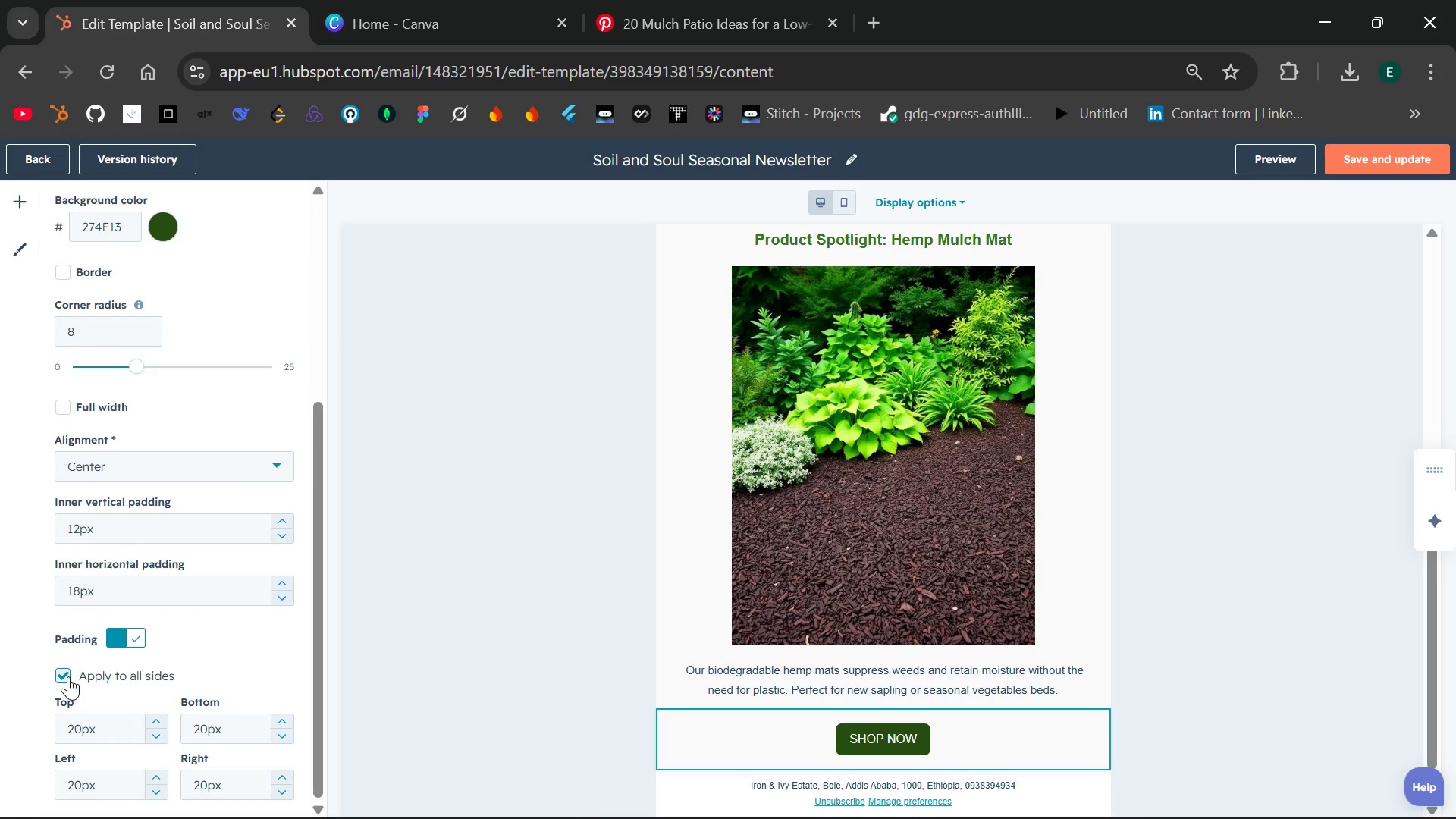 
left_click([68, 676])
 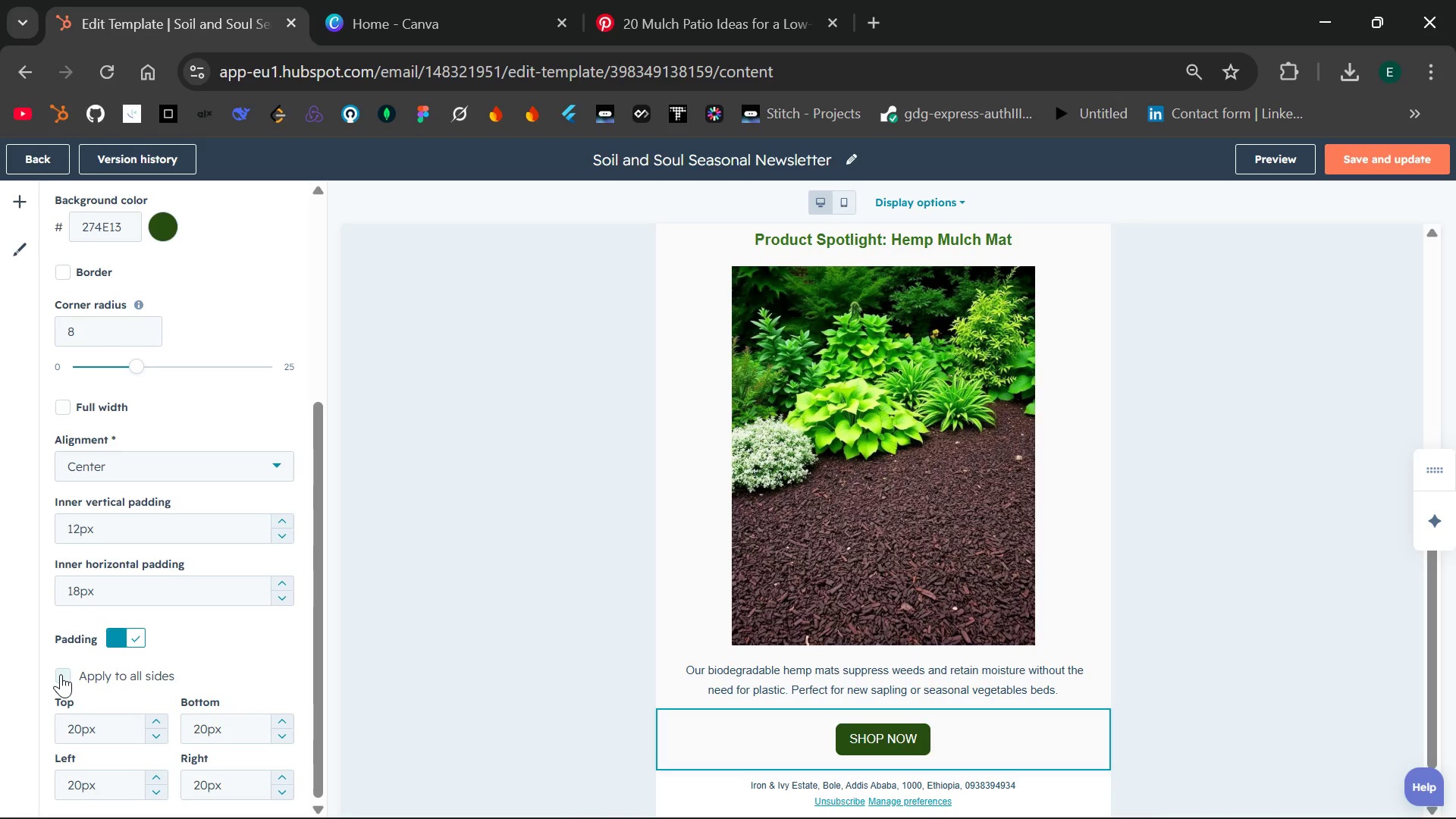 
left_click([61, 674])
 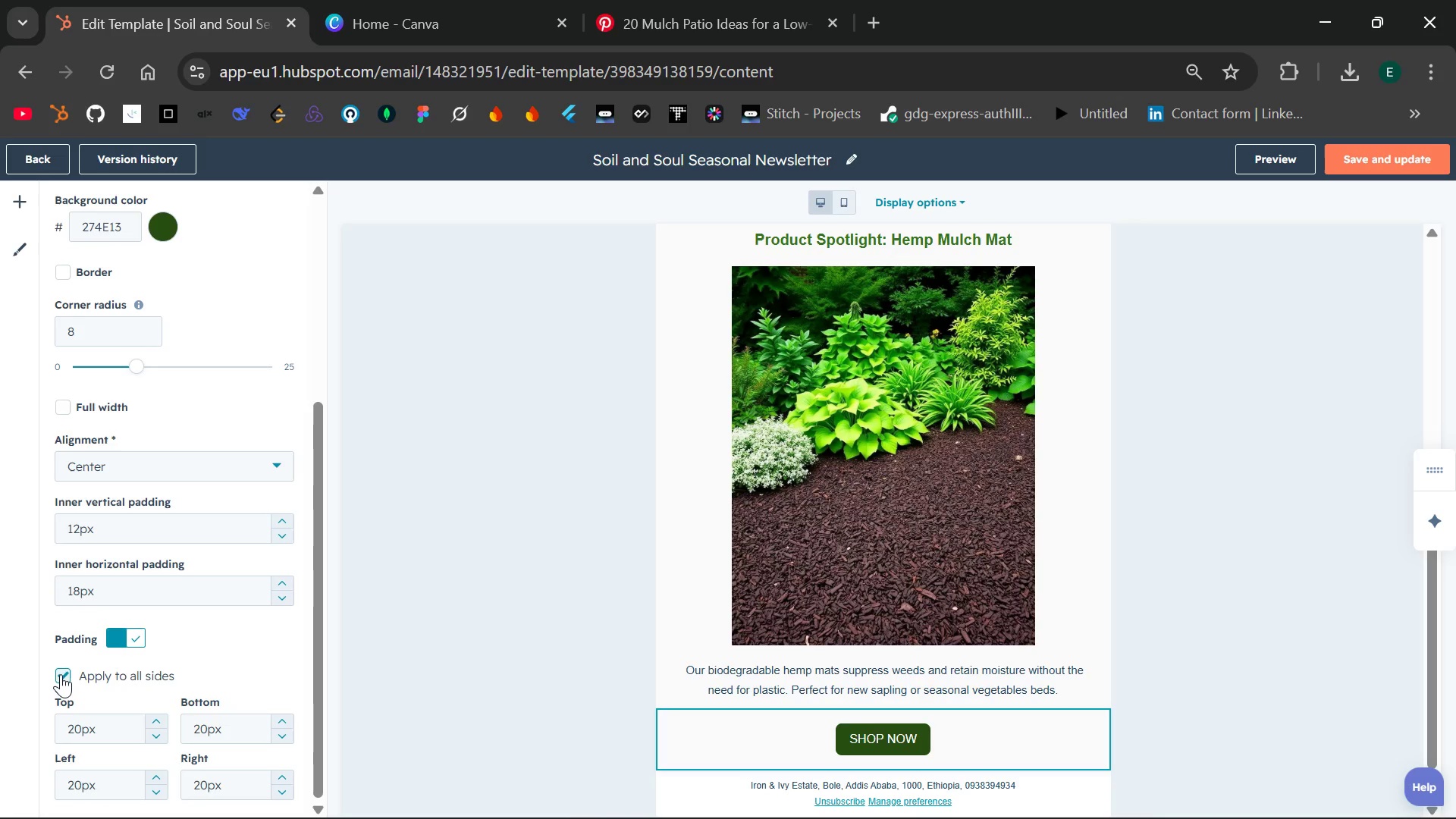 
left_click([61, 674])
 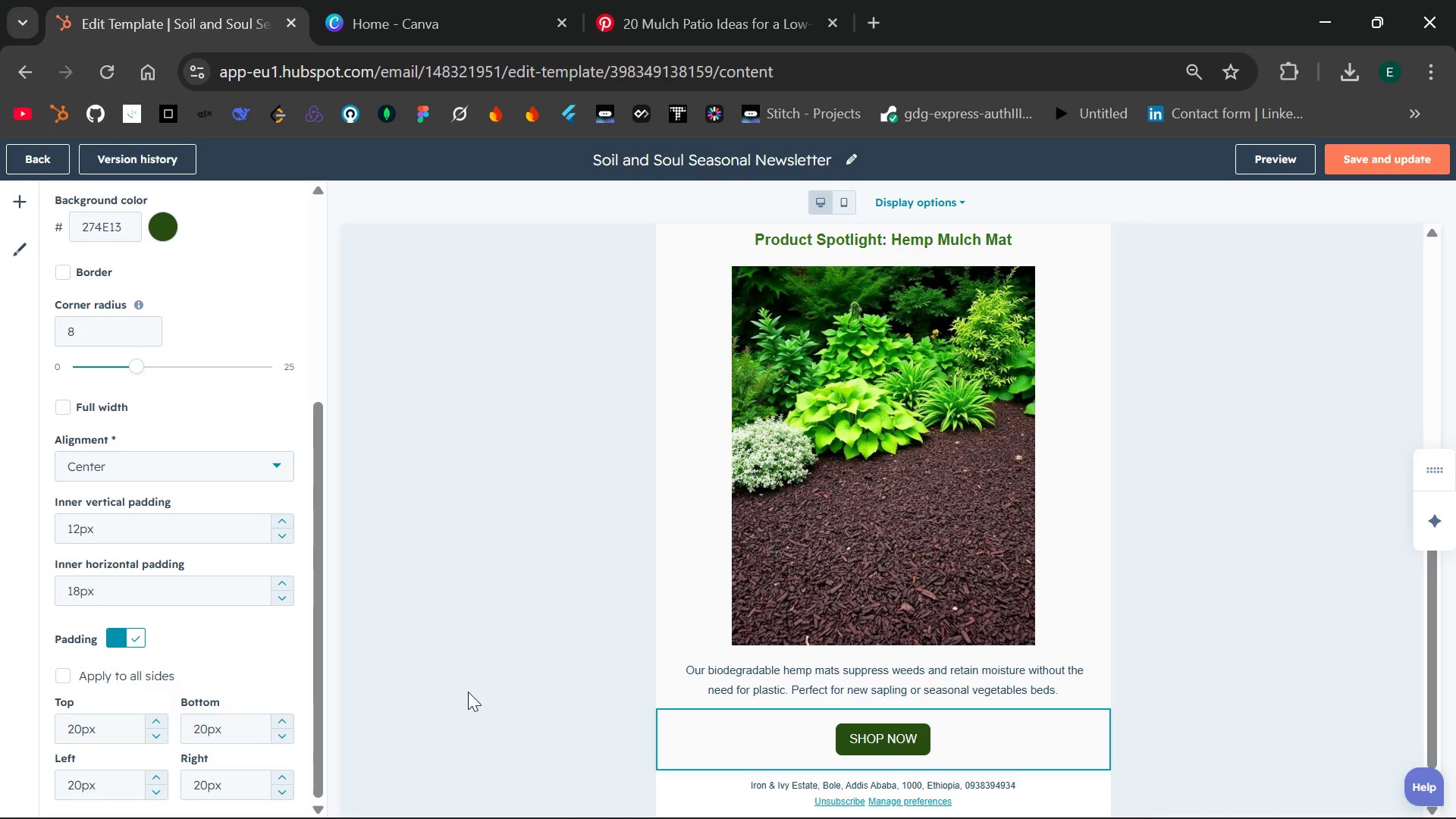 
left_click([468, 692])
 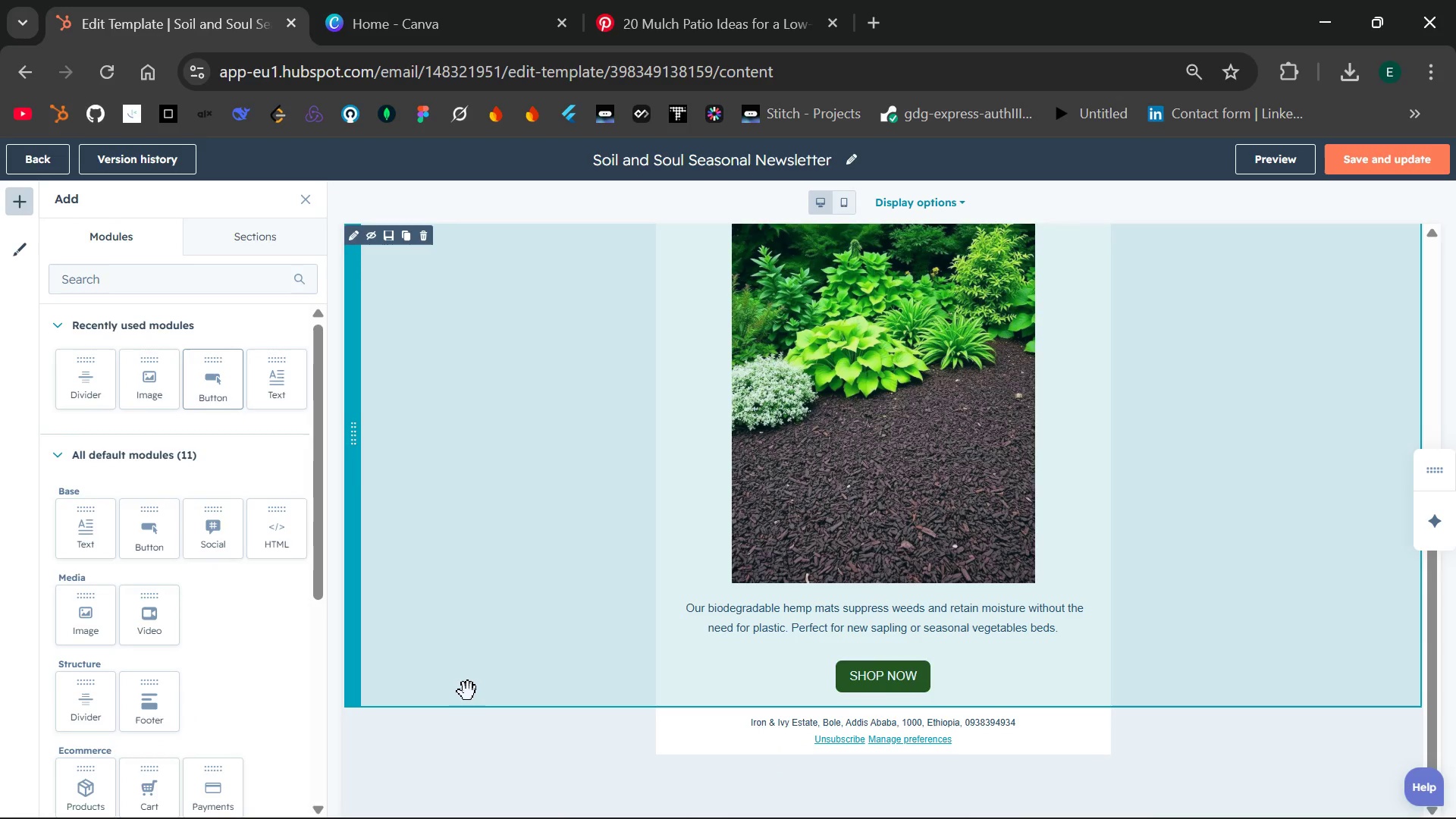 
wait(8.36)
 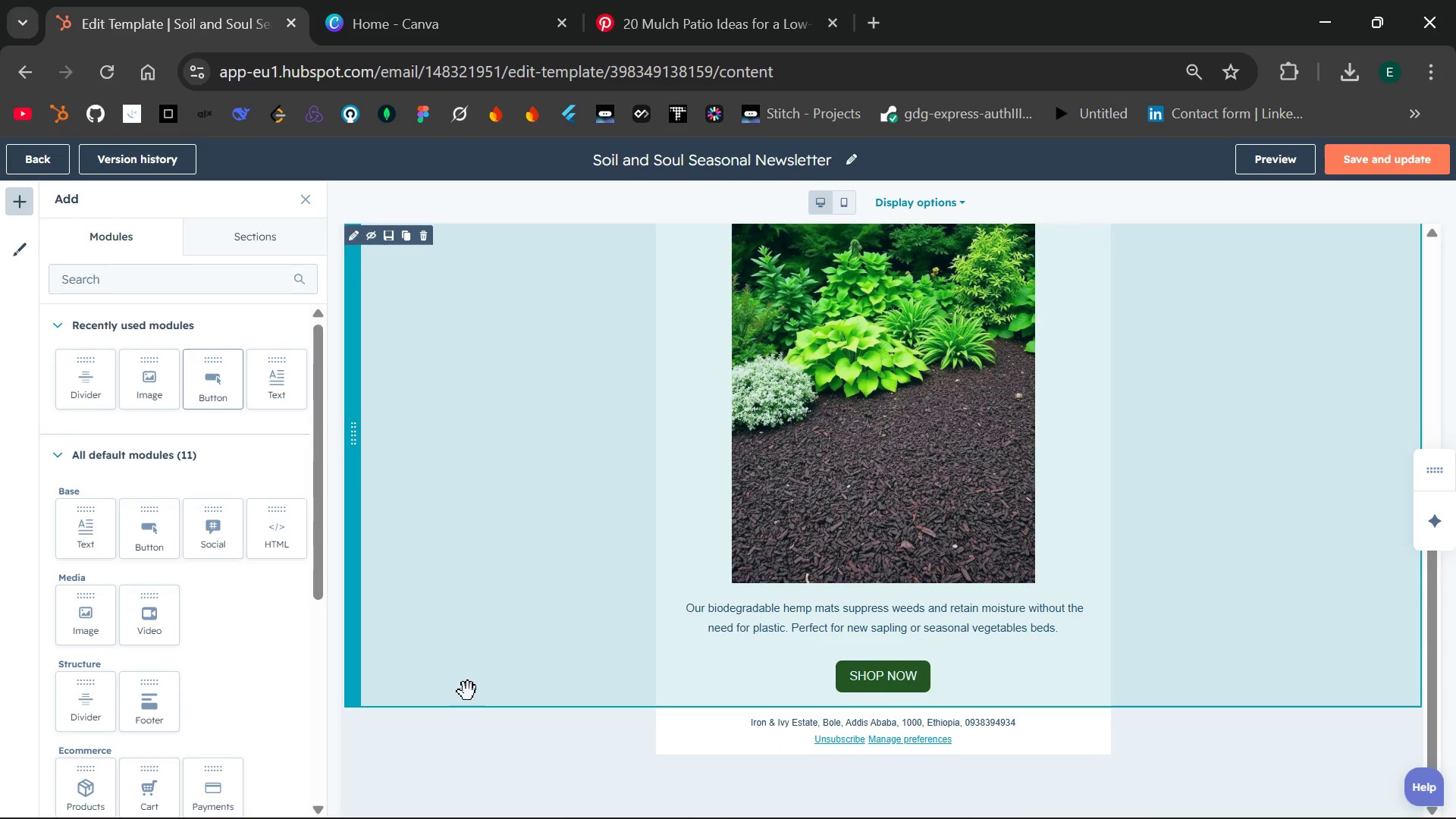 
left_click([243, 239])
 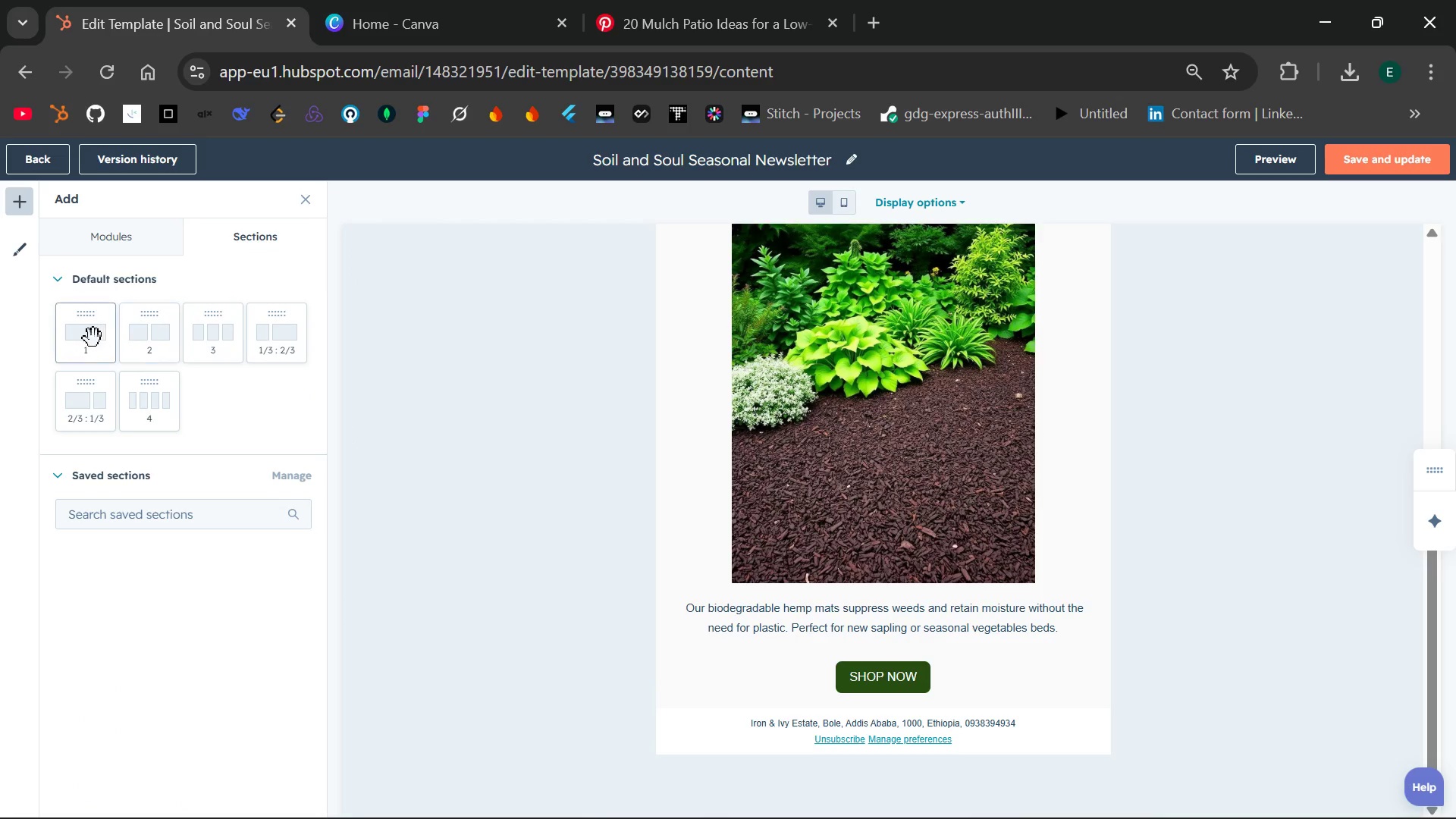 
left_click_drag(start_coordinate=[86, 340], to_coordinate=[868, 701])
 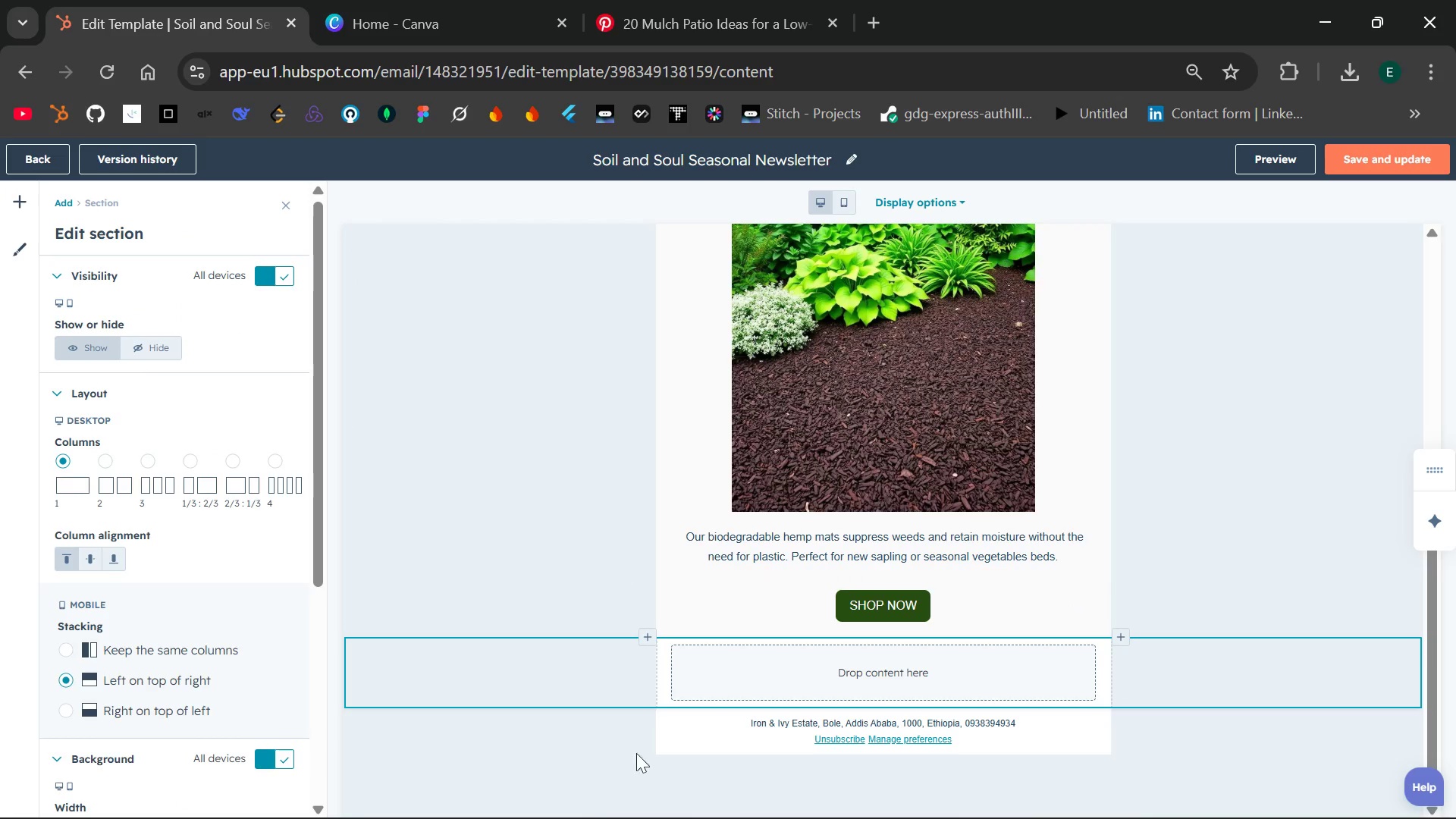 
left_click([672, 753])
 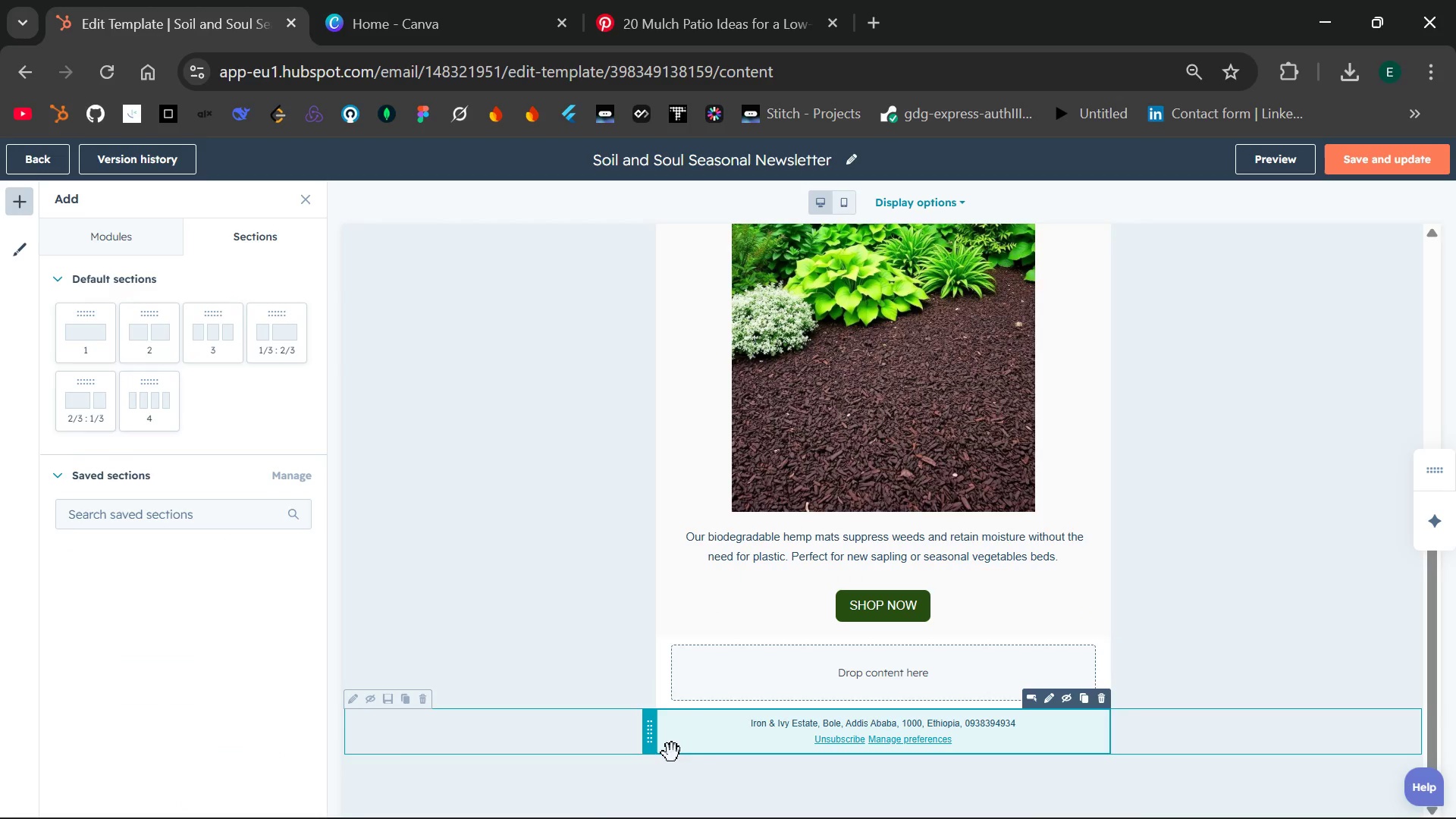 
wait(7.56)
 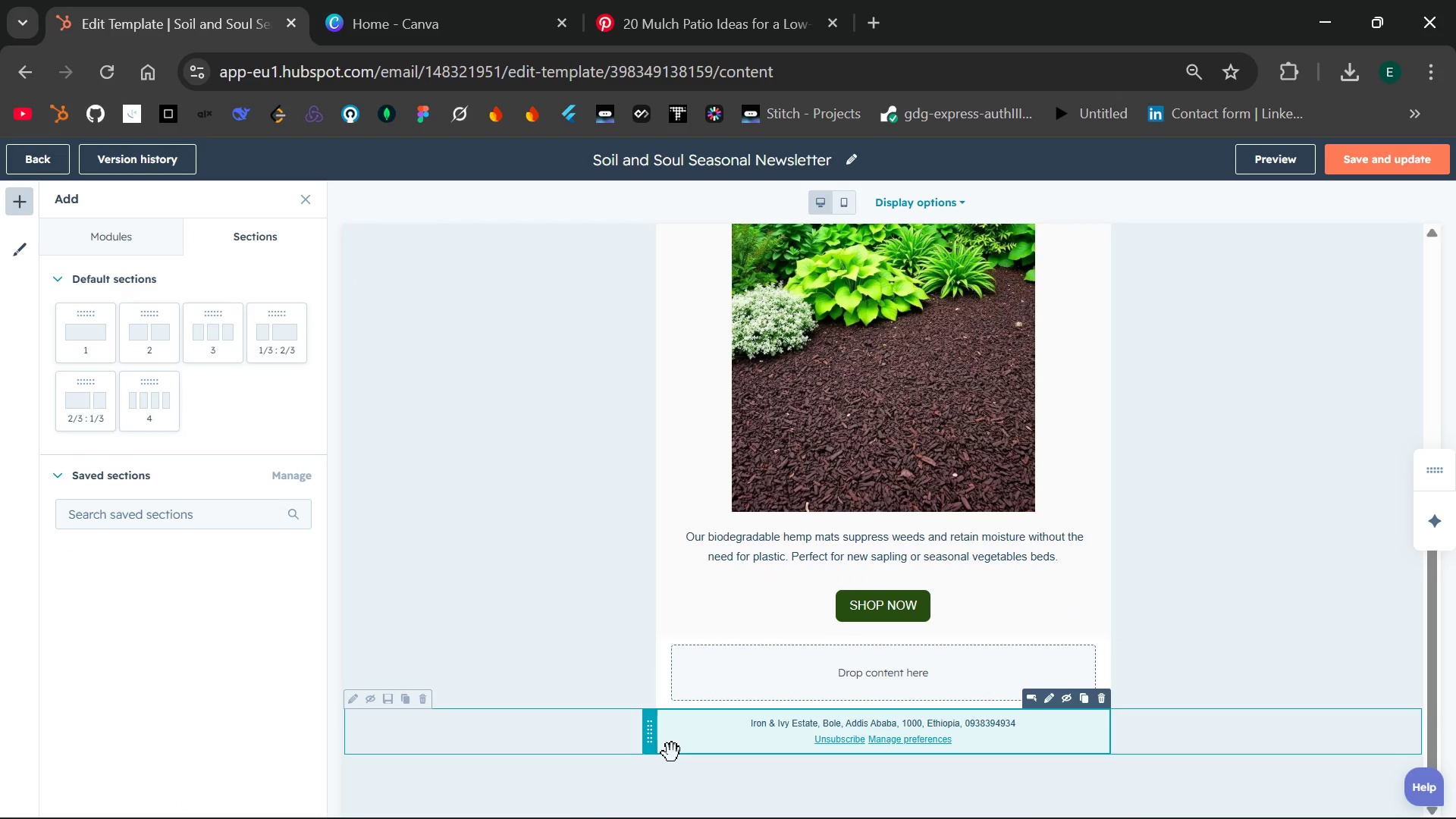 
left_click([103, 229])
 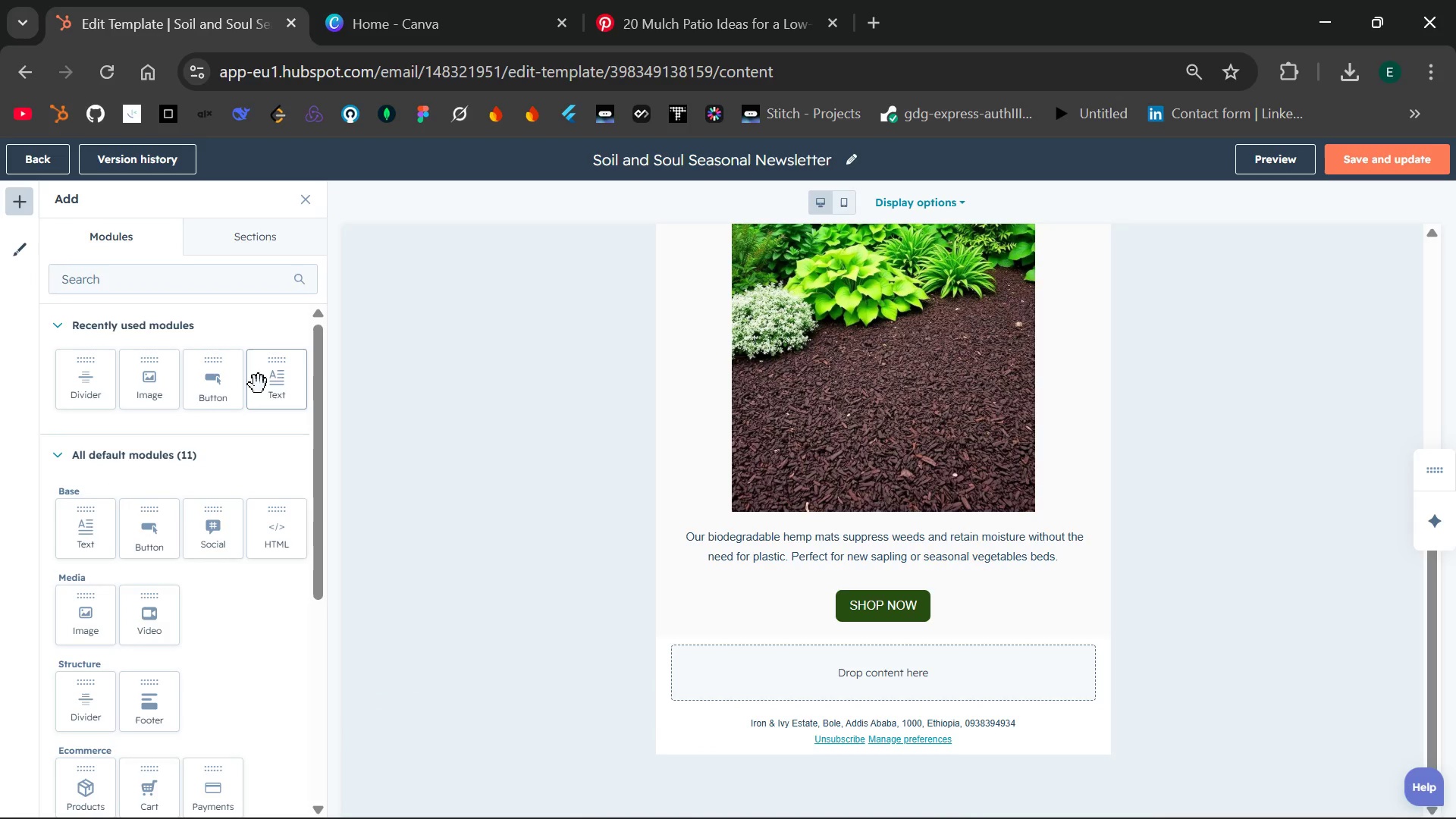 
left_click_drag(start_coordinate=[273, 384], to_coordinate=[870, 658])
 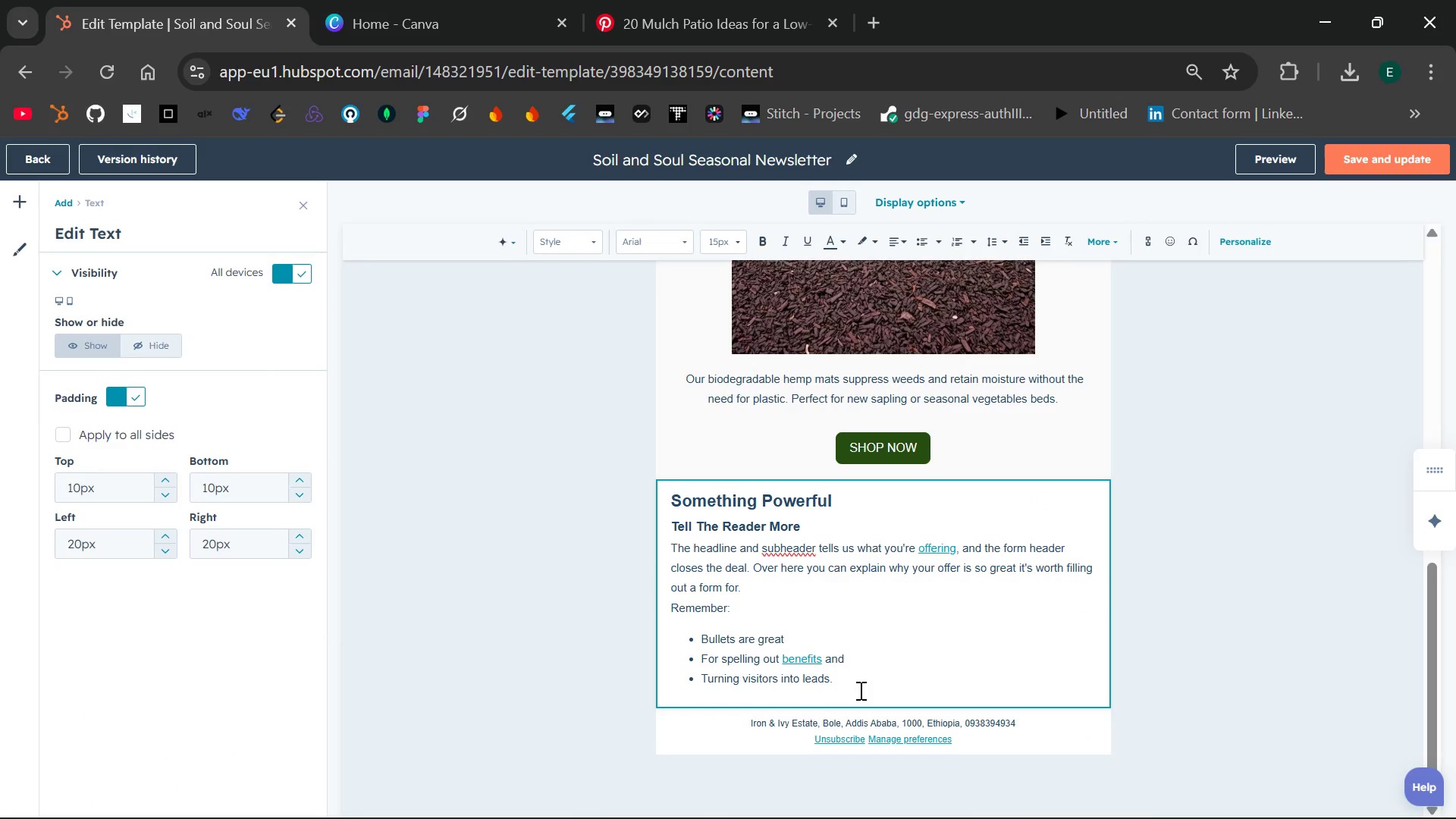 
left_click_drag(start_coordinate=[833, 683], to_coordinate=[666, 509])
 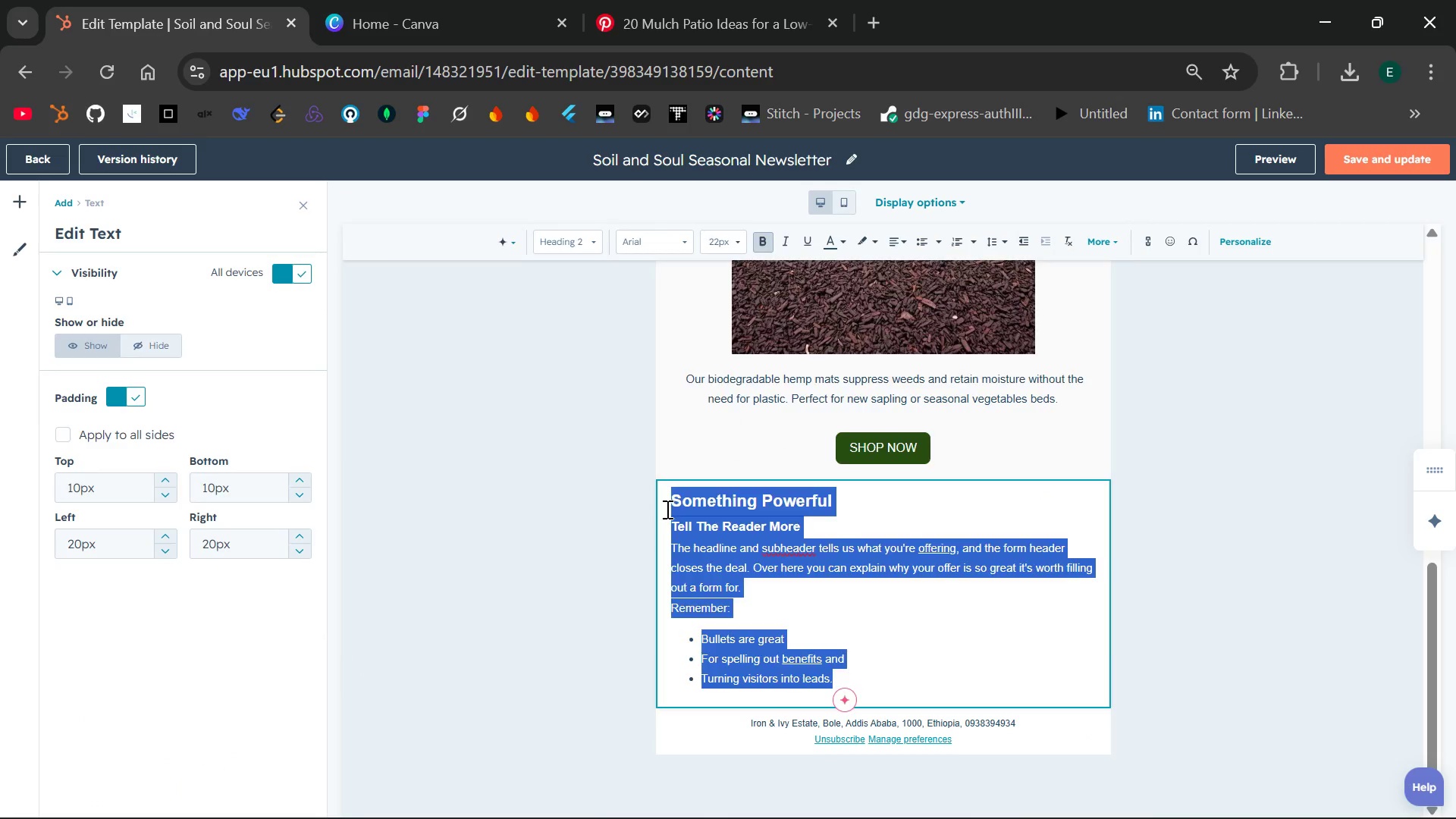 
key(Backspace)
 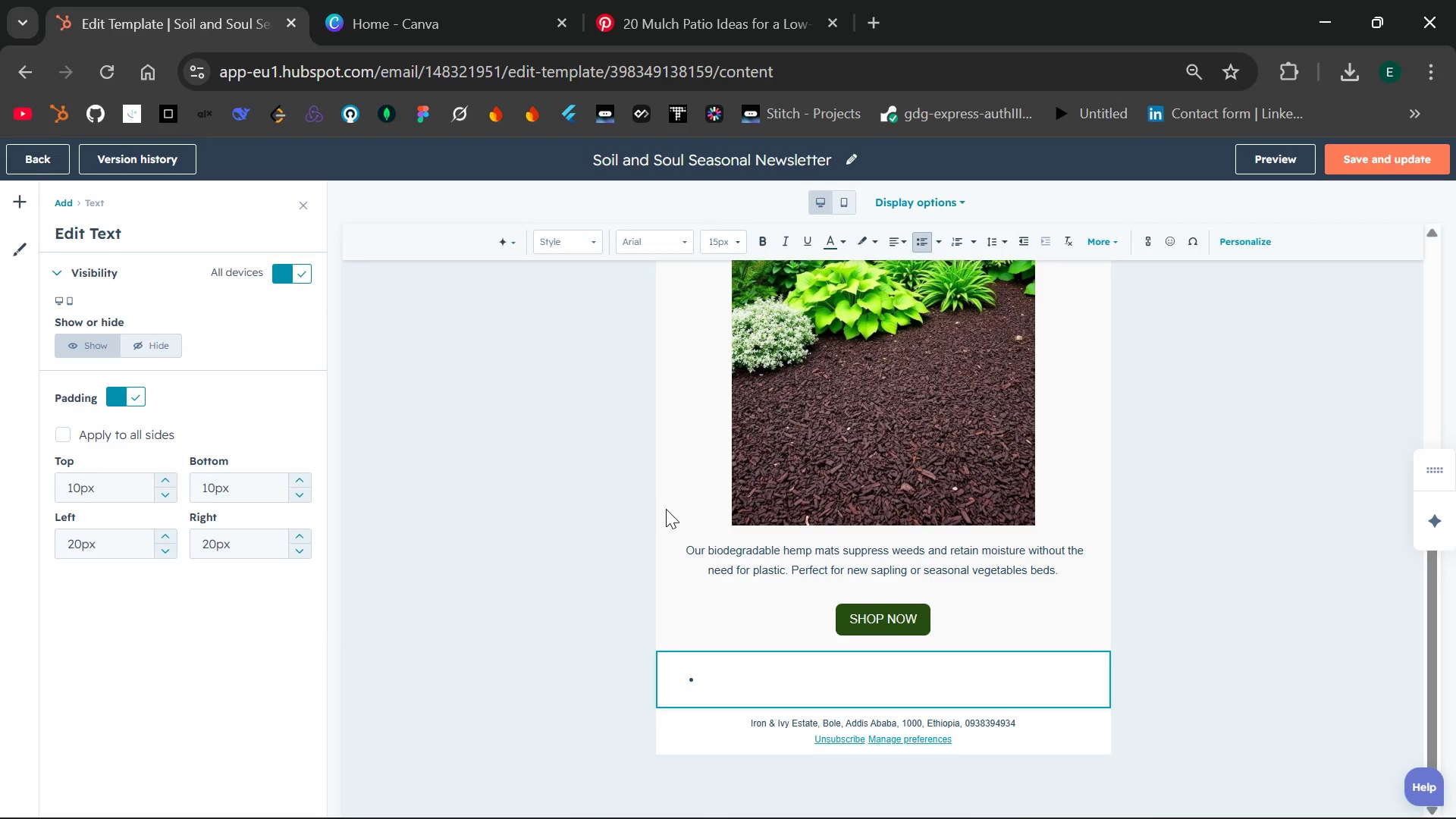 
key(Backspace)
 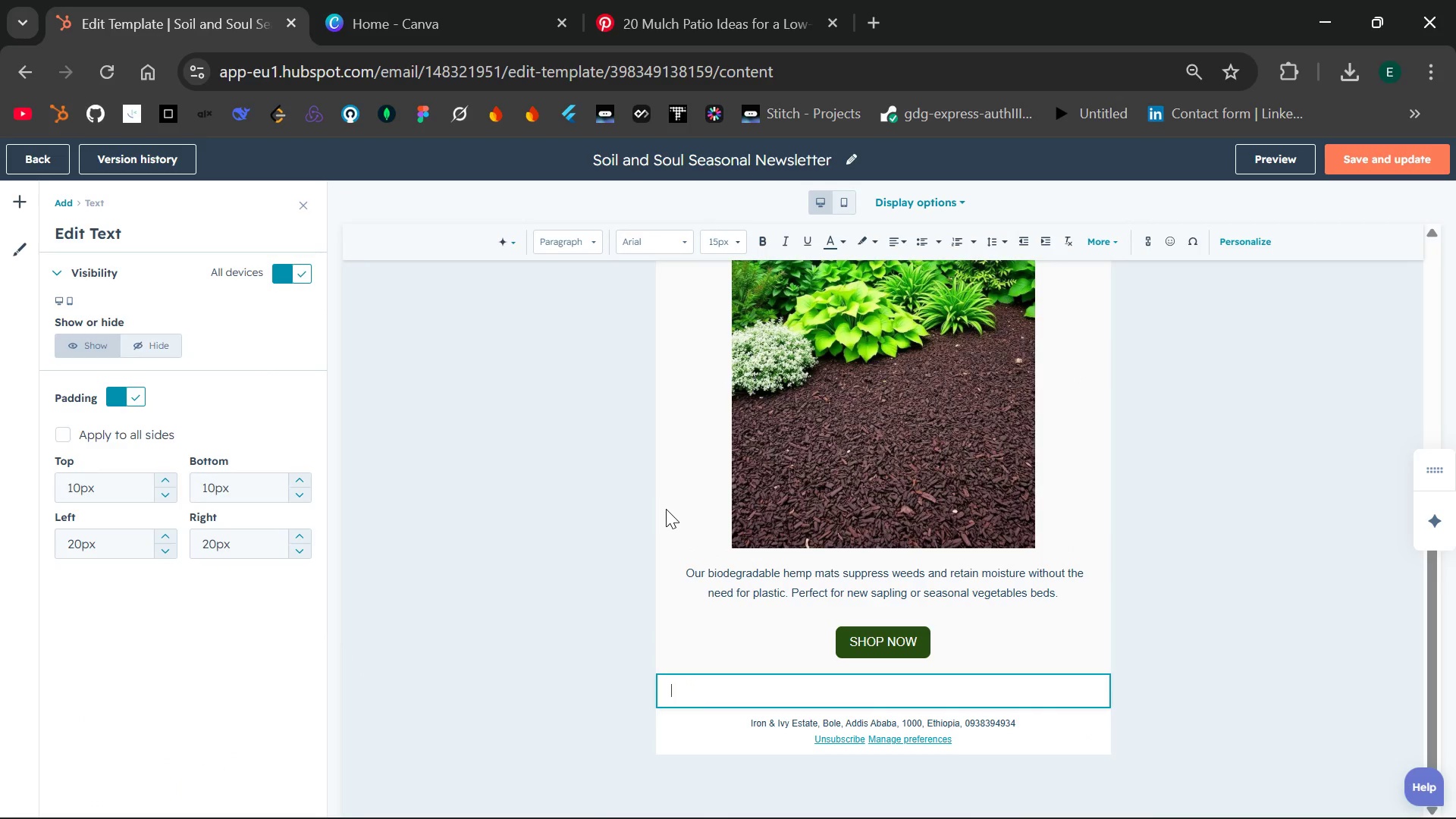 
key(Meta+MetaLeft)
 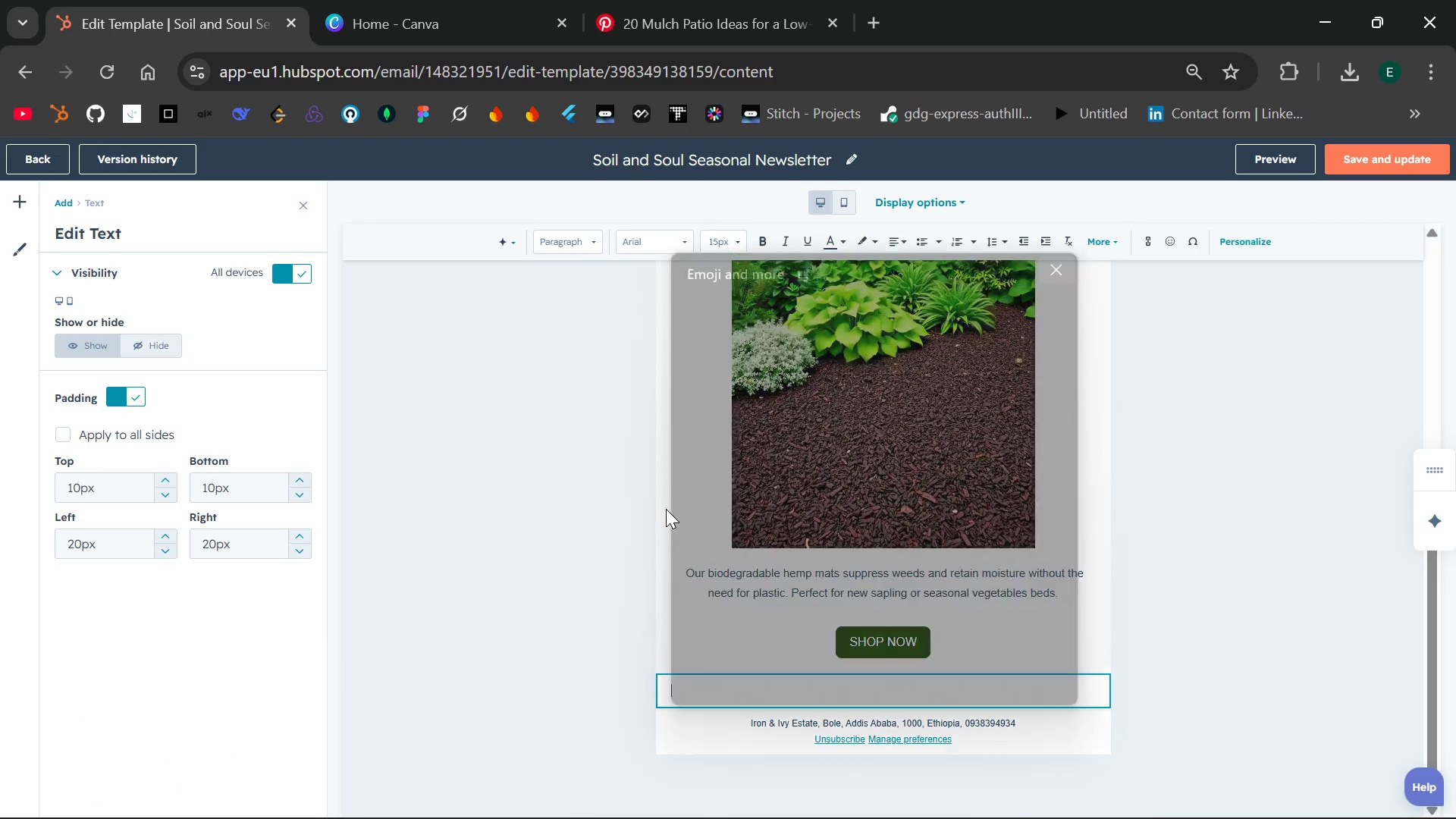 
key(Meta+Period)
 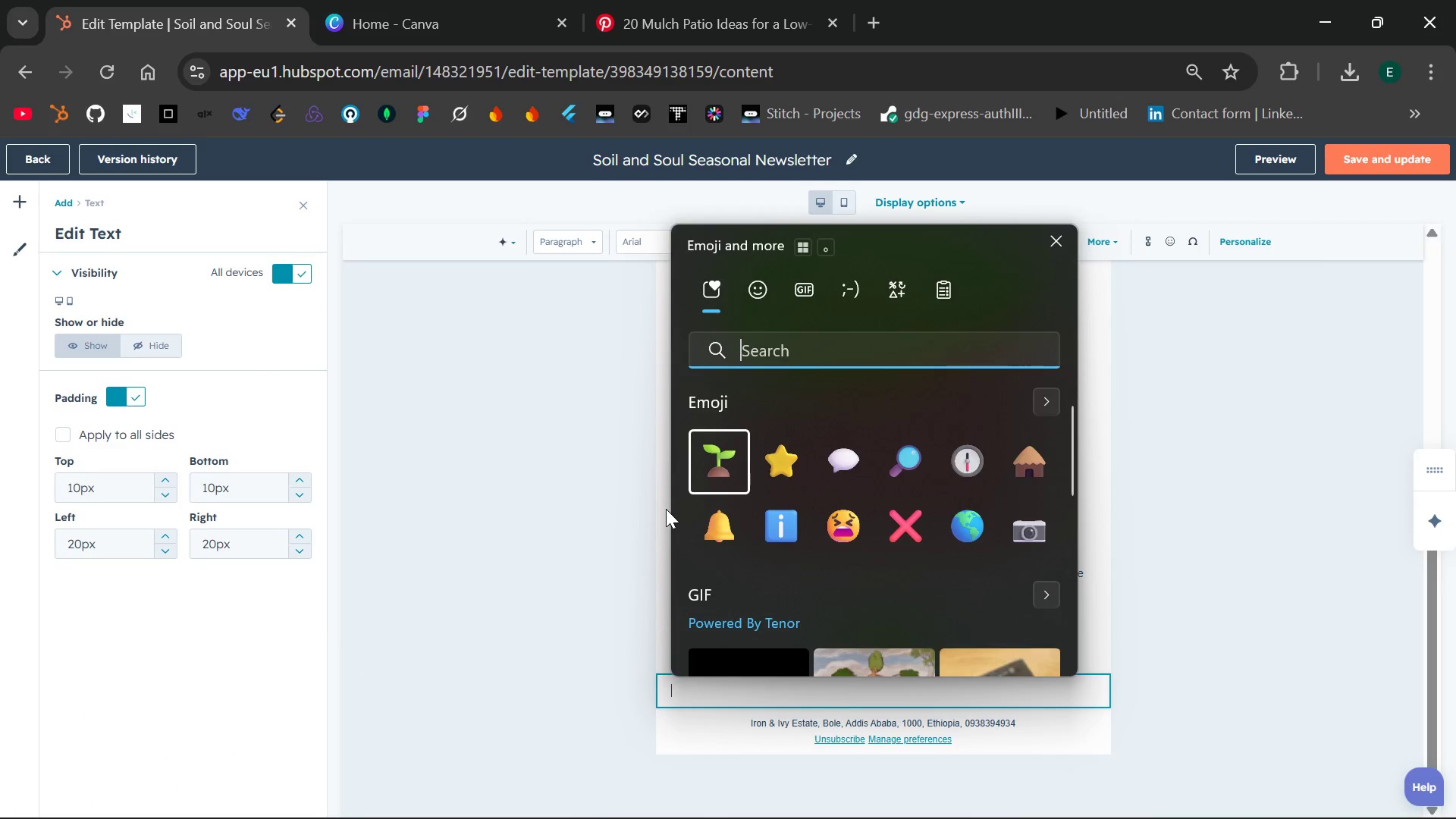 
type(world)
 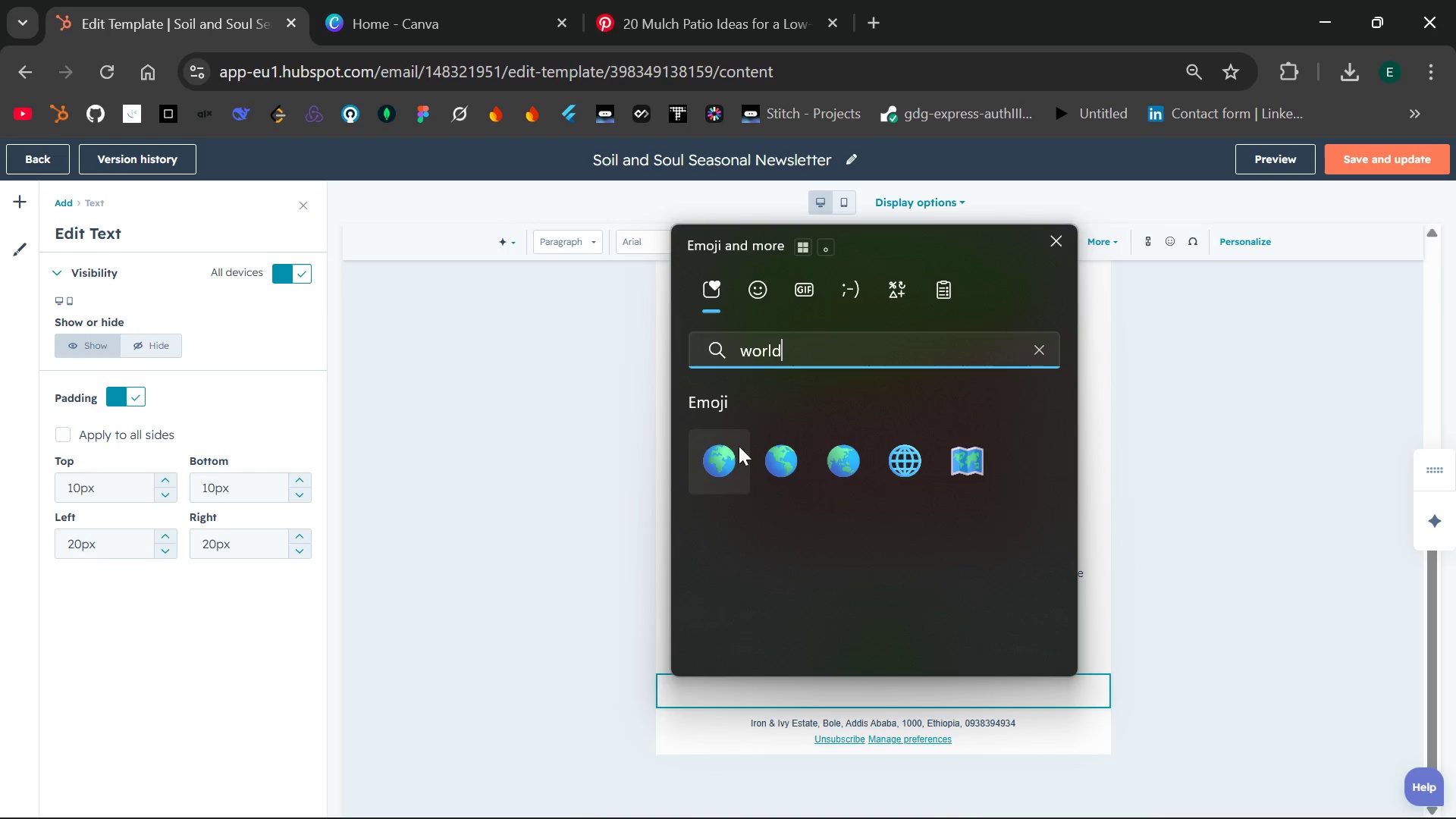 
left_click([745, 480])
 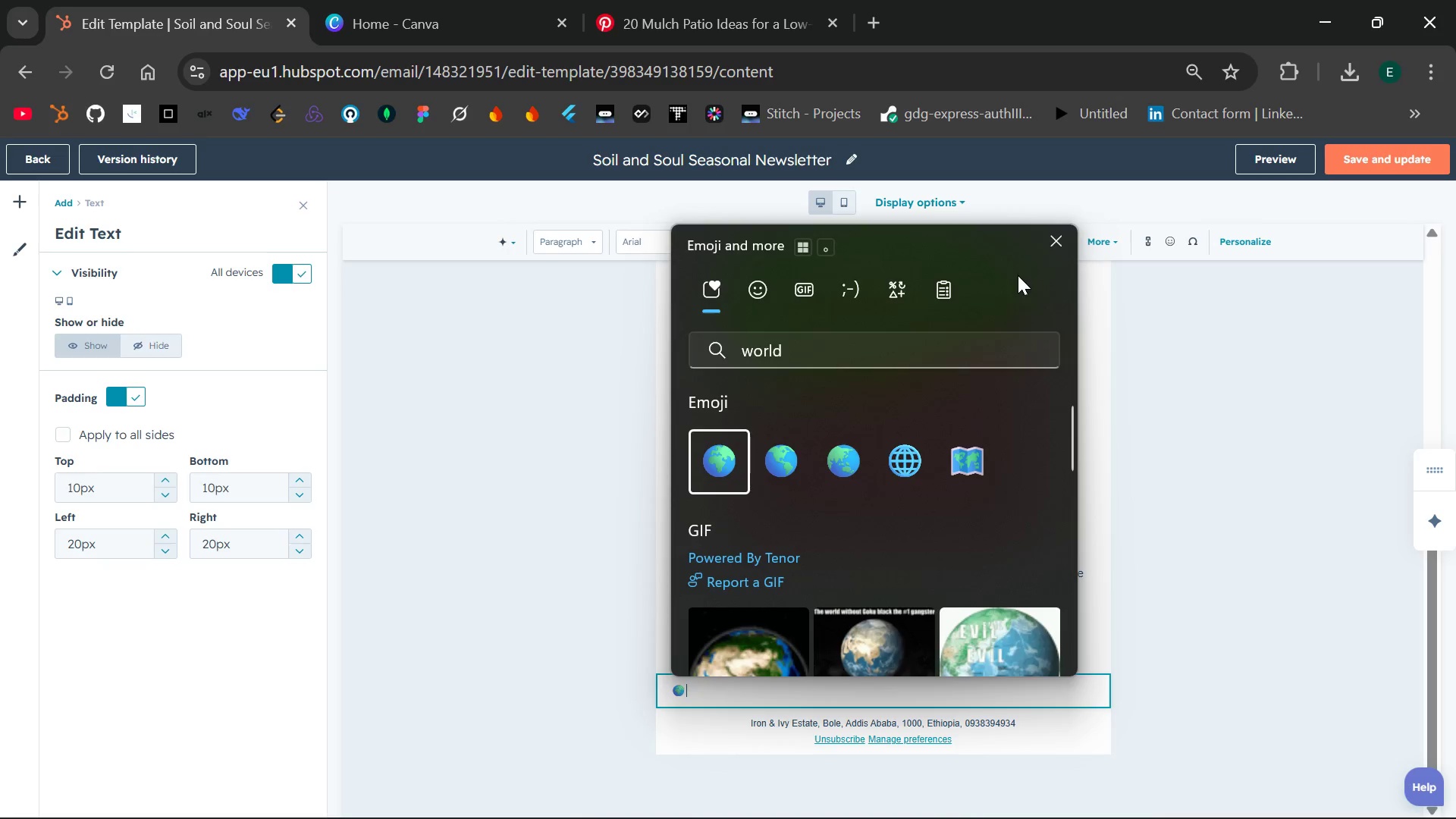 
left_click([1047, 255])
 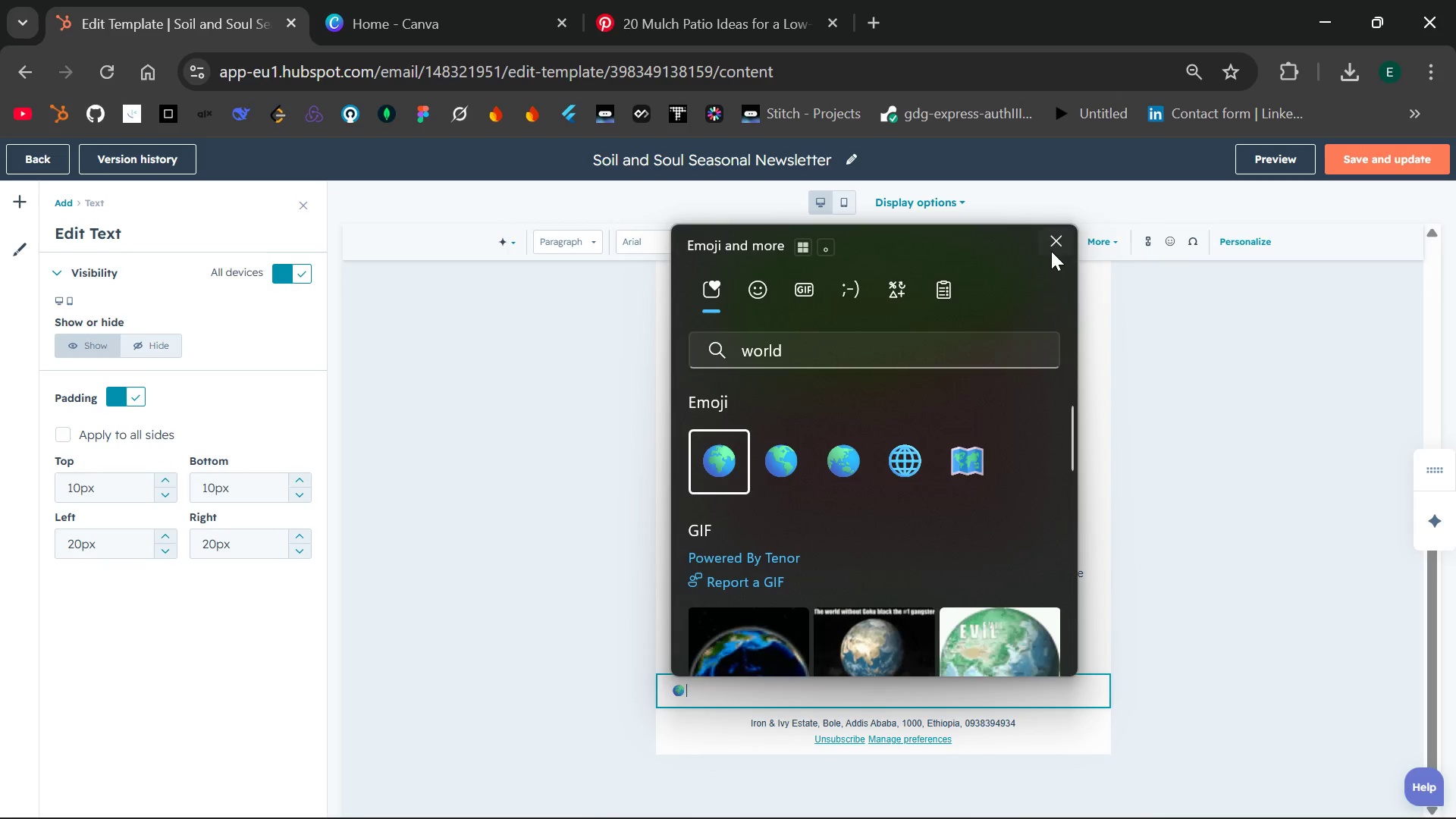 
left_click([1051, 251])
 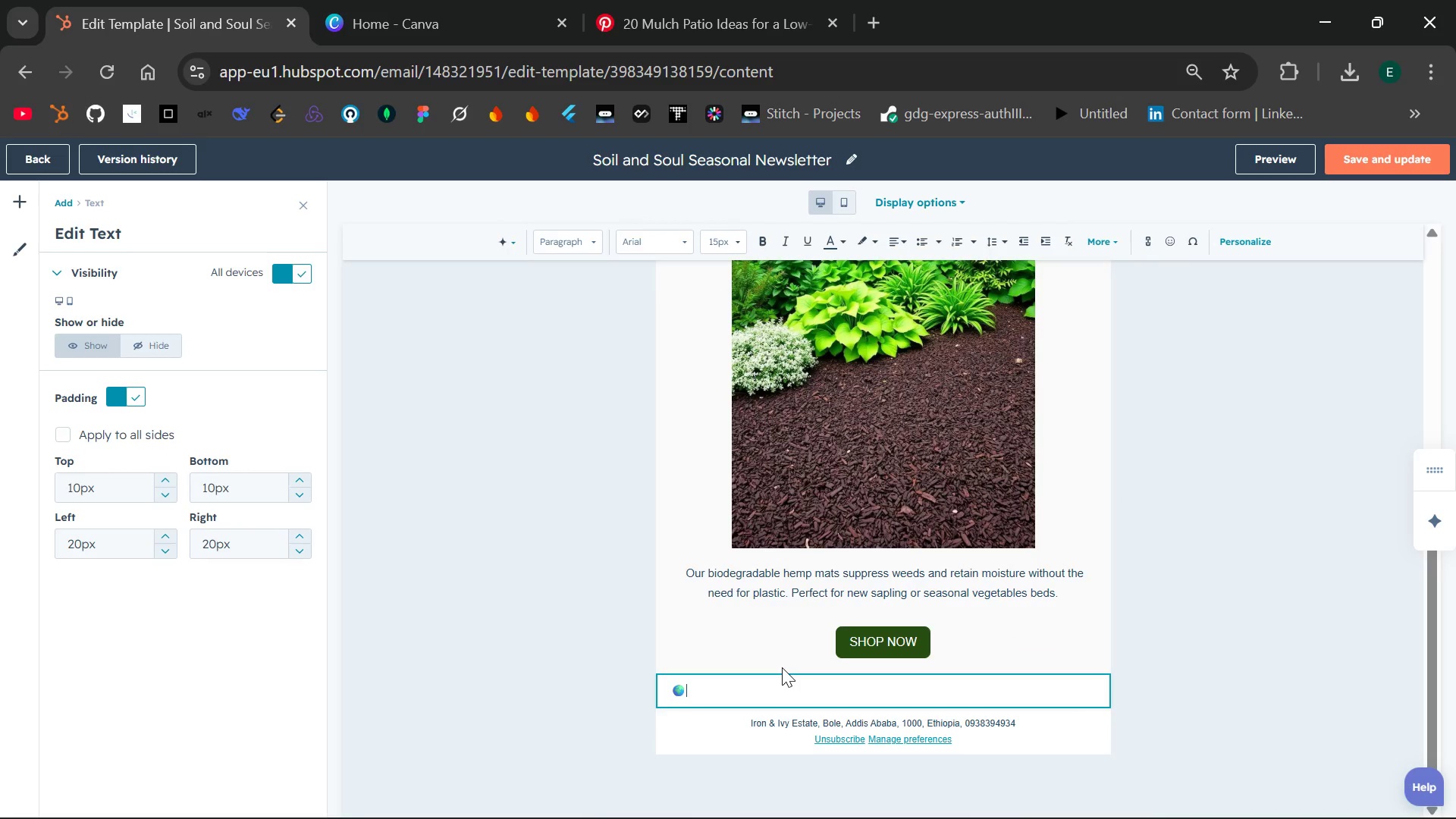 
type( Rooted u)
key(Backspace)
type(in Sustainability )
 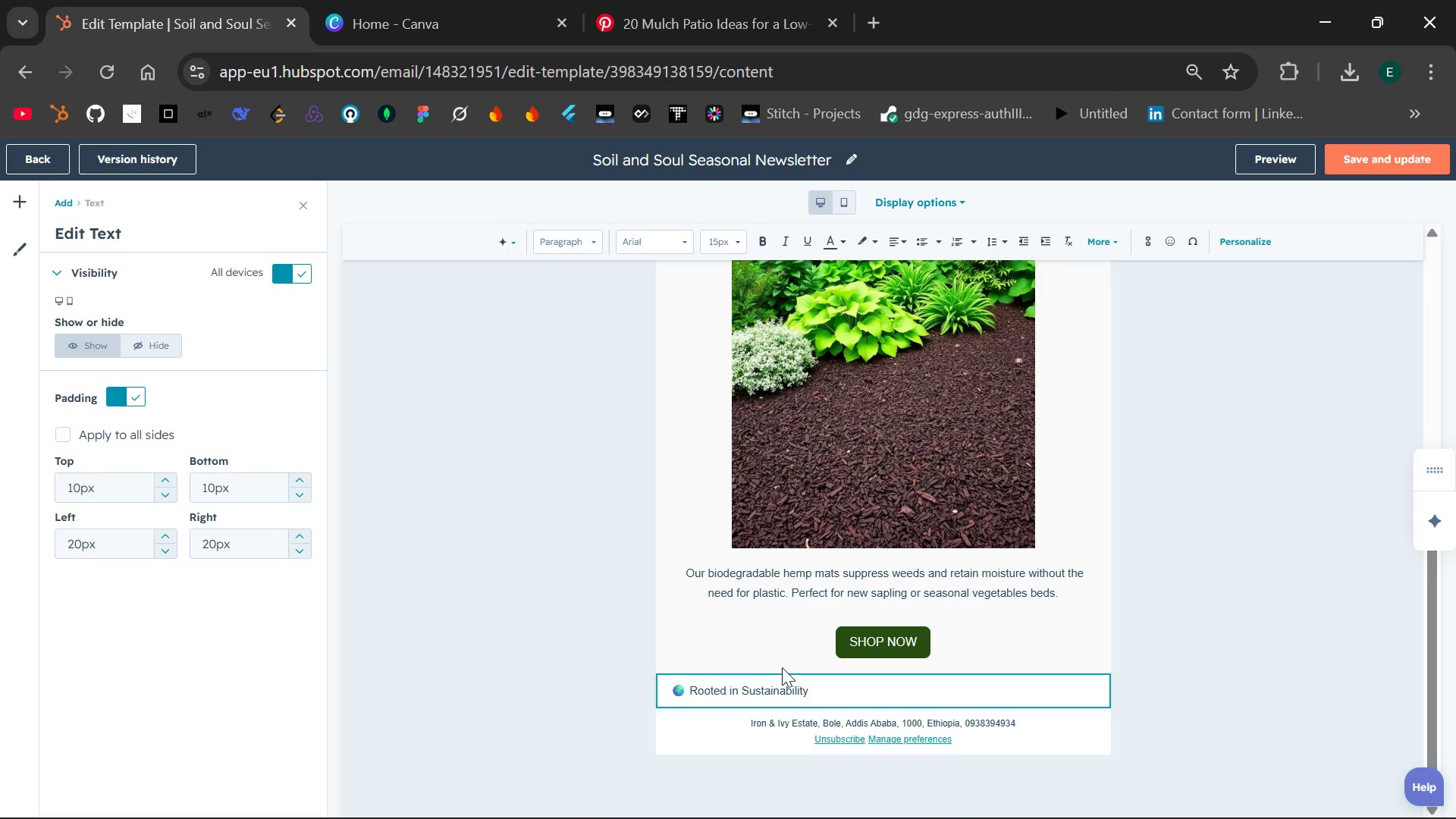 
left_click_drag(start_coordinate=[858, 689], to_coordinate=[667, 694])
 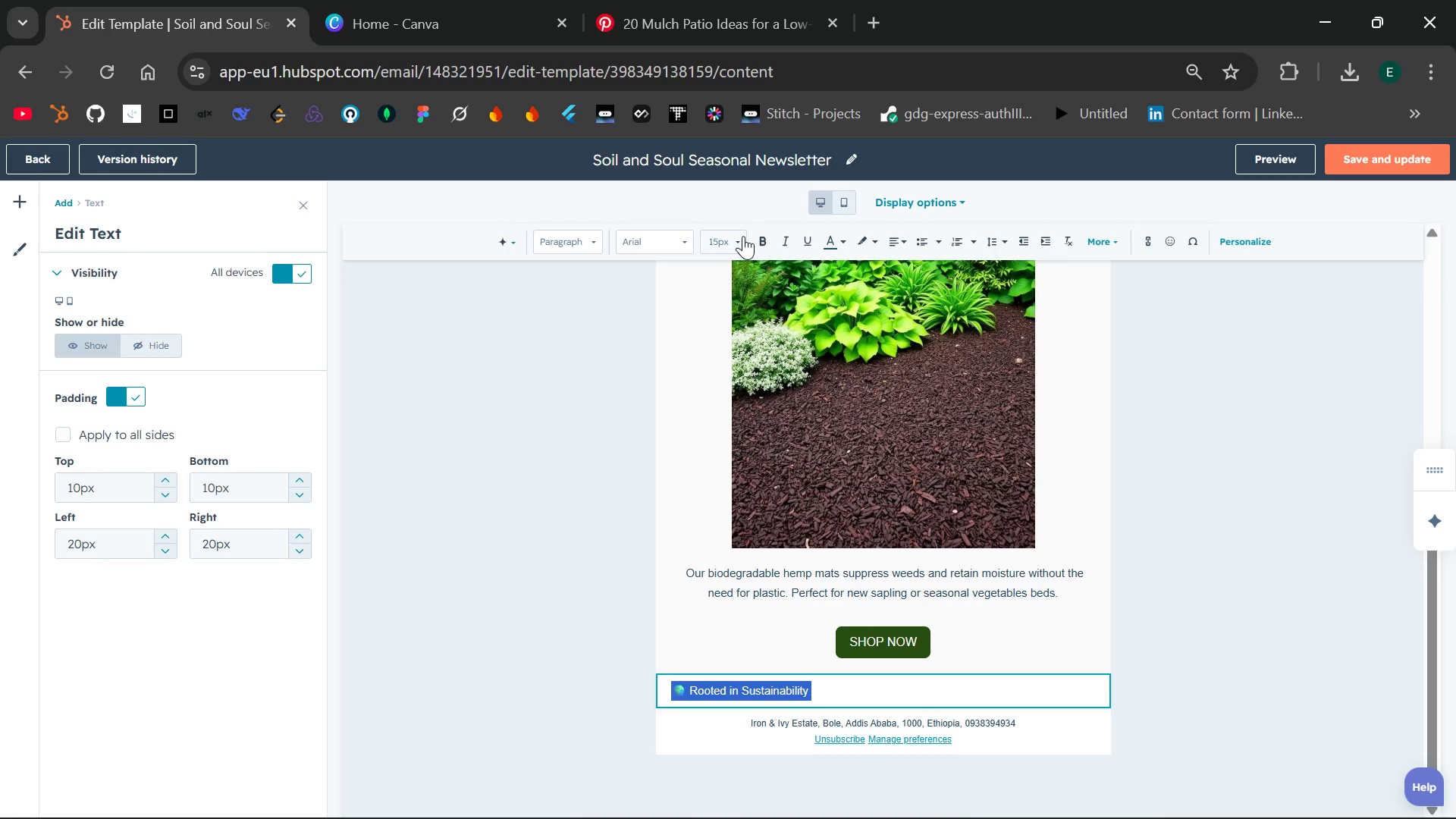 
left_click([742, 235])
 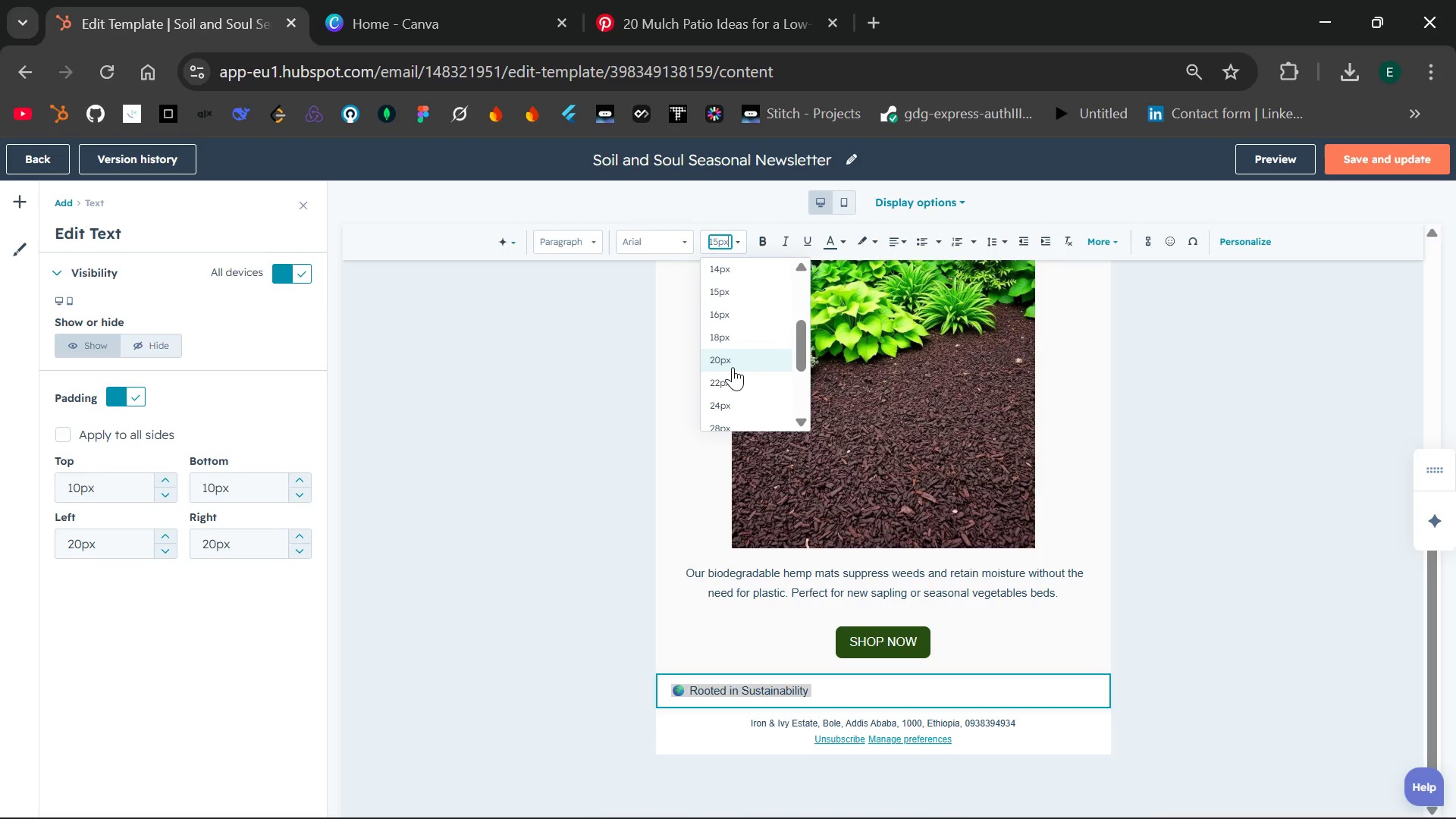 
left_click([733, 367])
 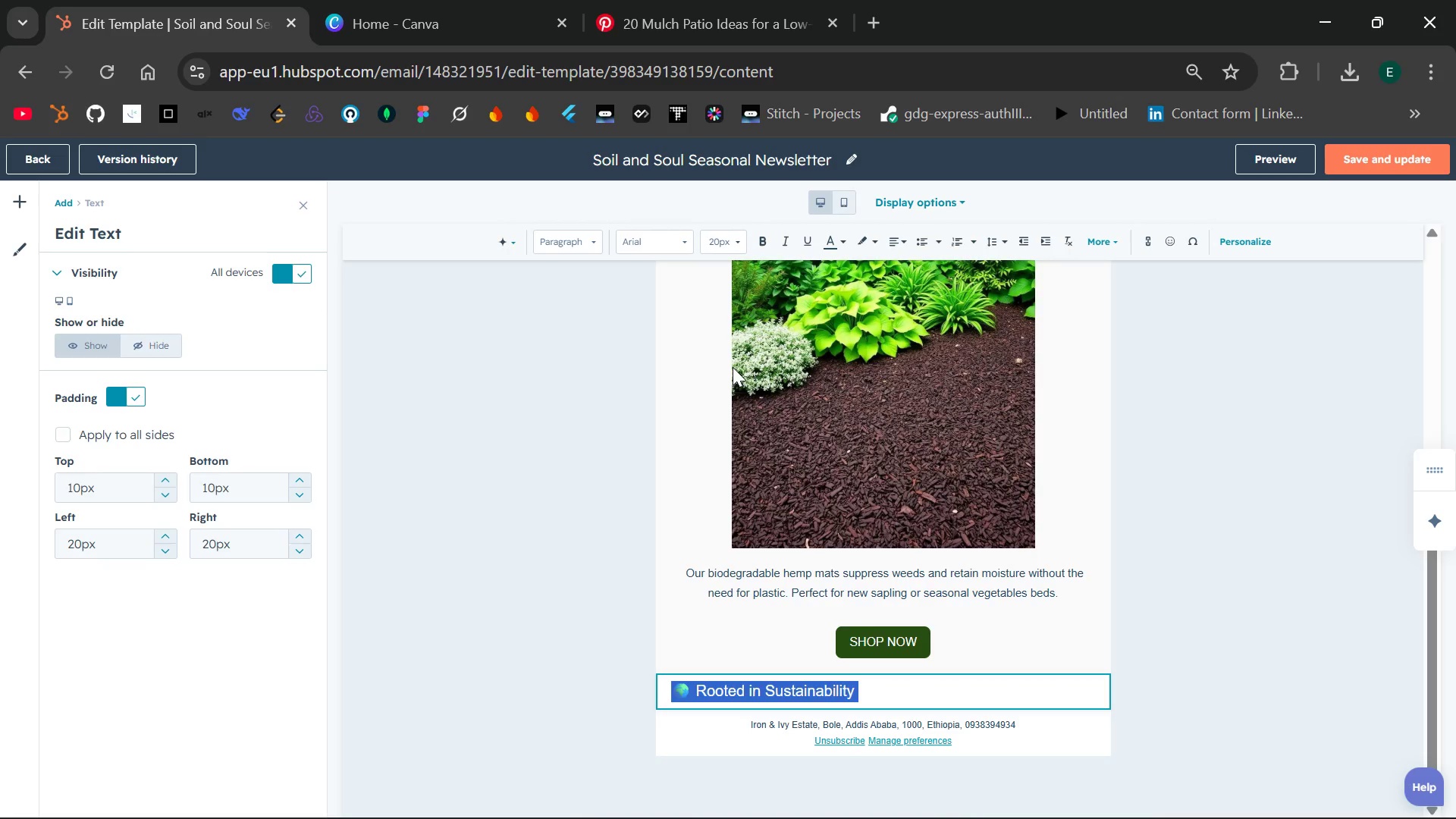 
wait(5.56)
 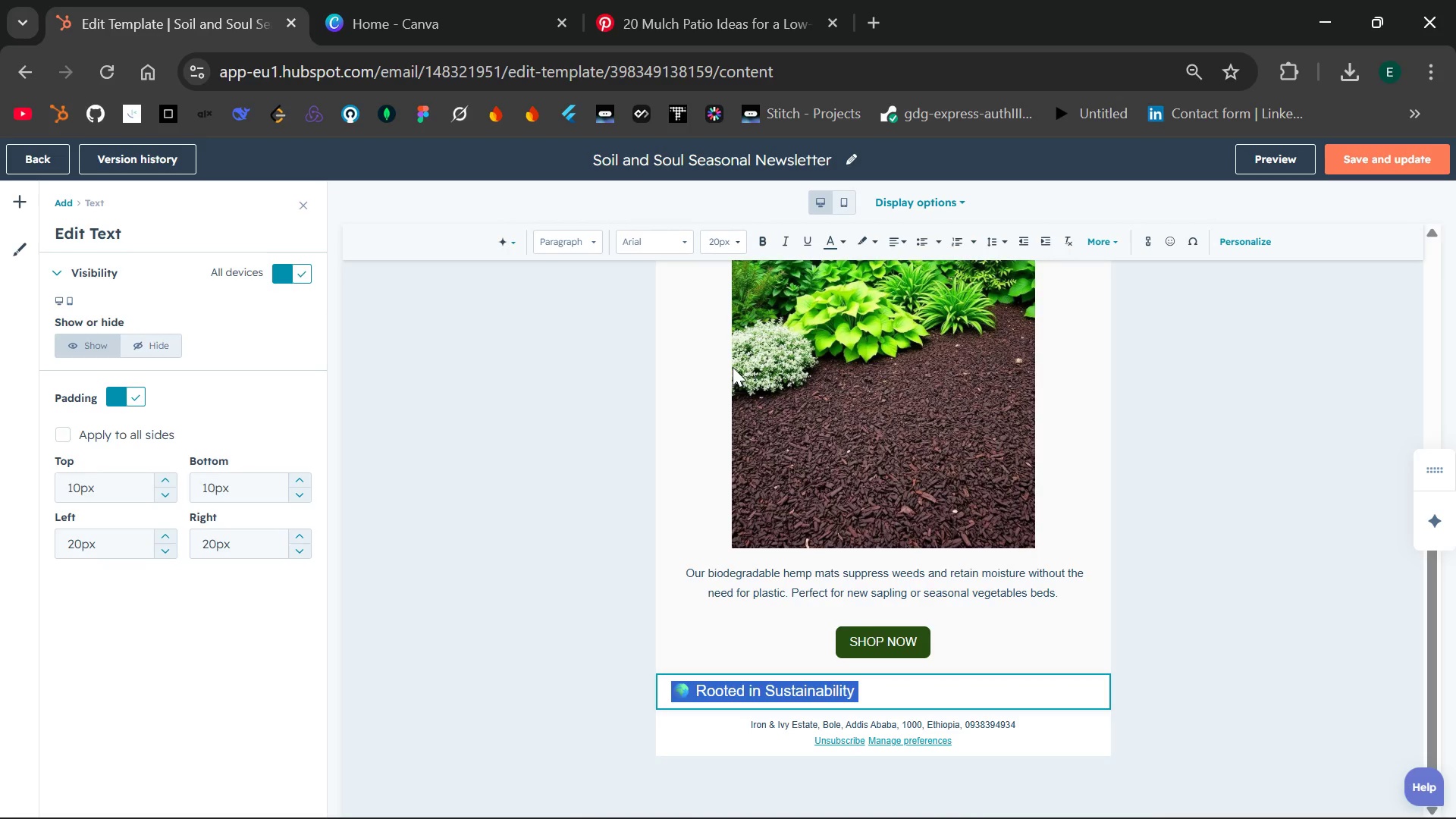 
left_click([765, 246])
 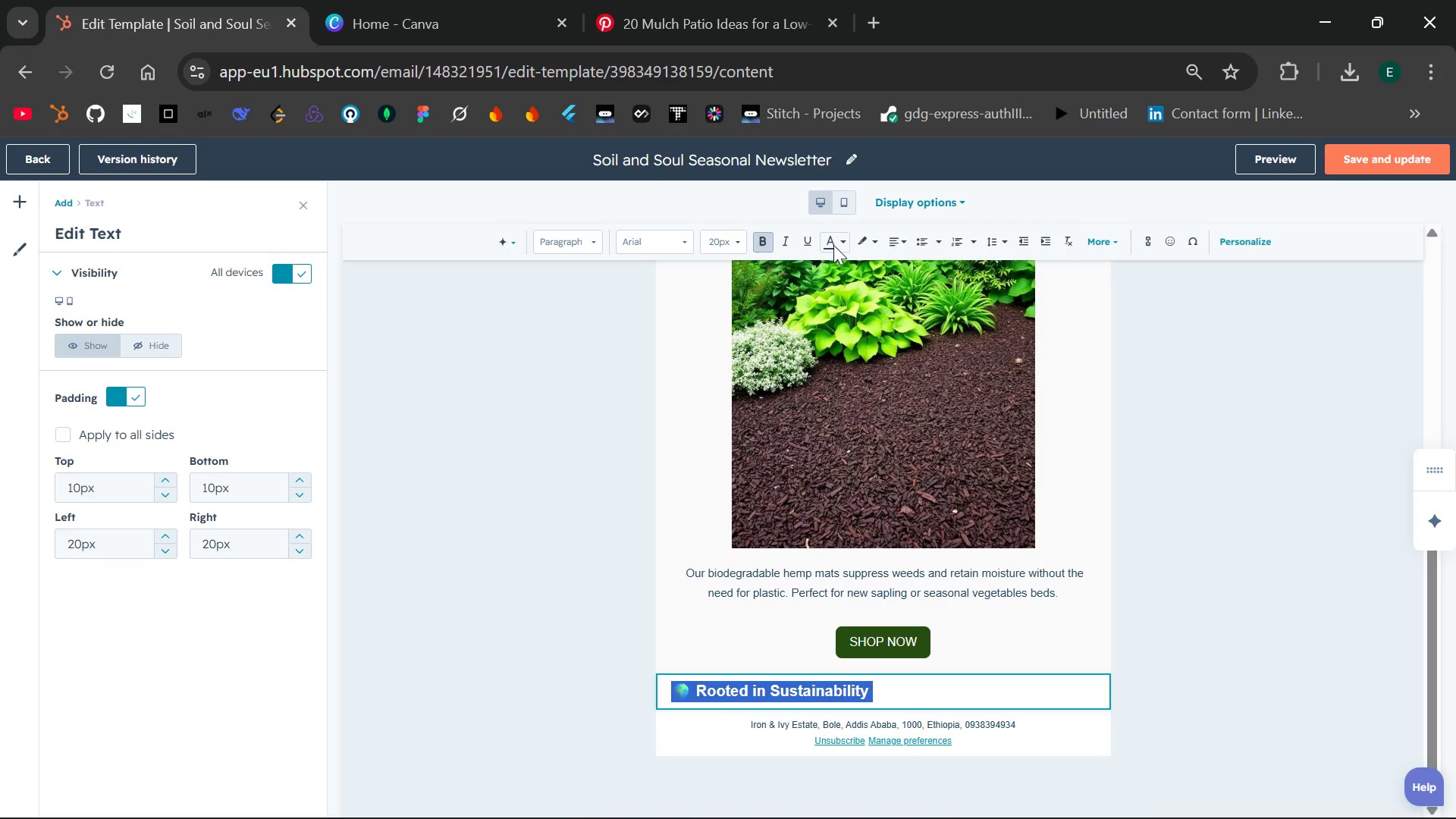 
left_click([841, 244])
 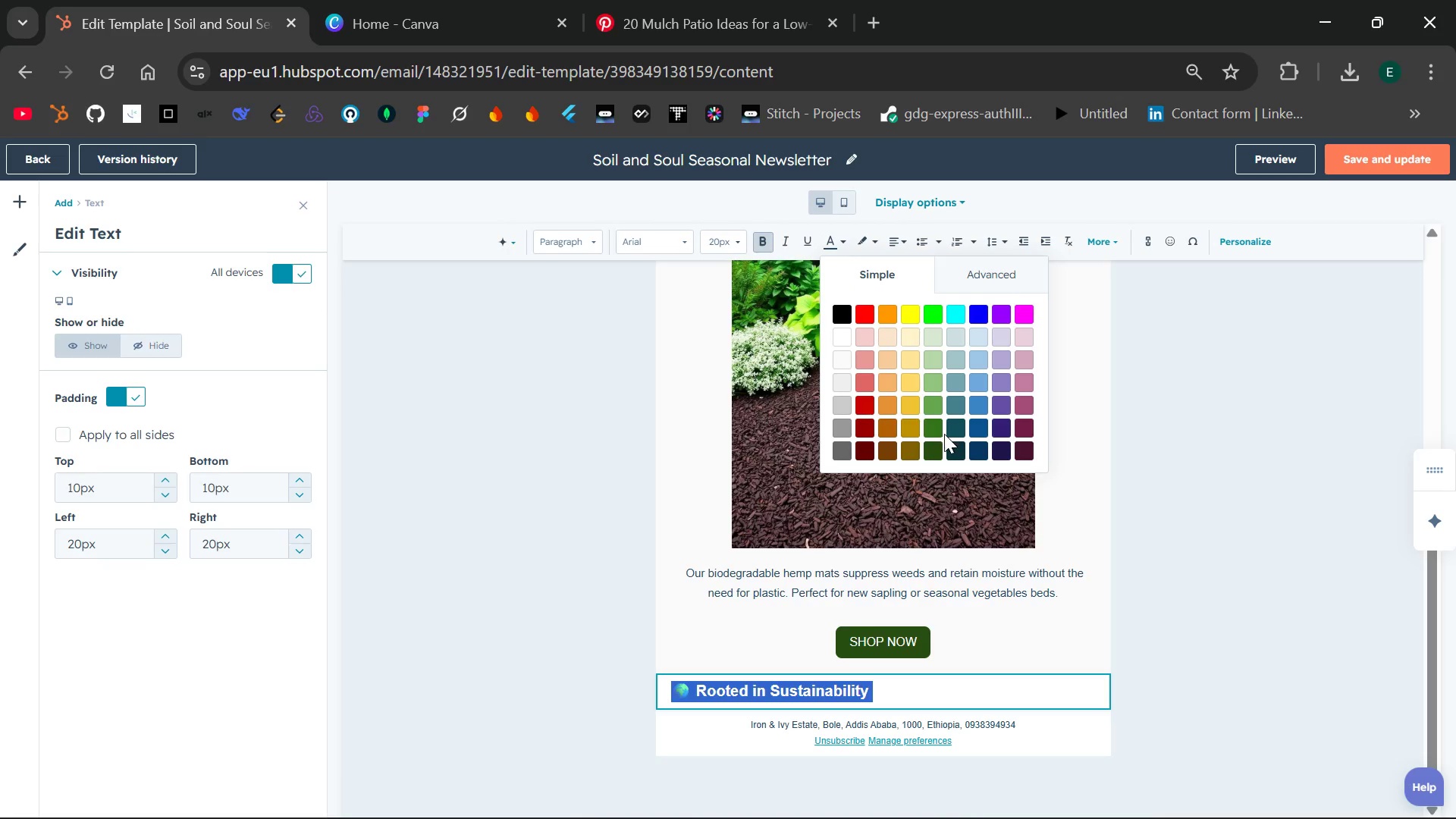 
left_click([938, 431])
 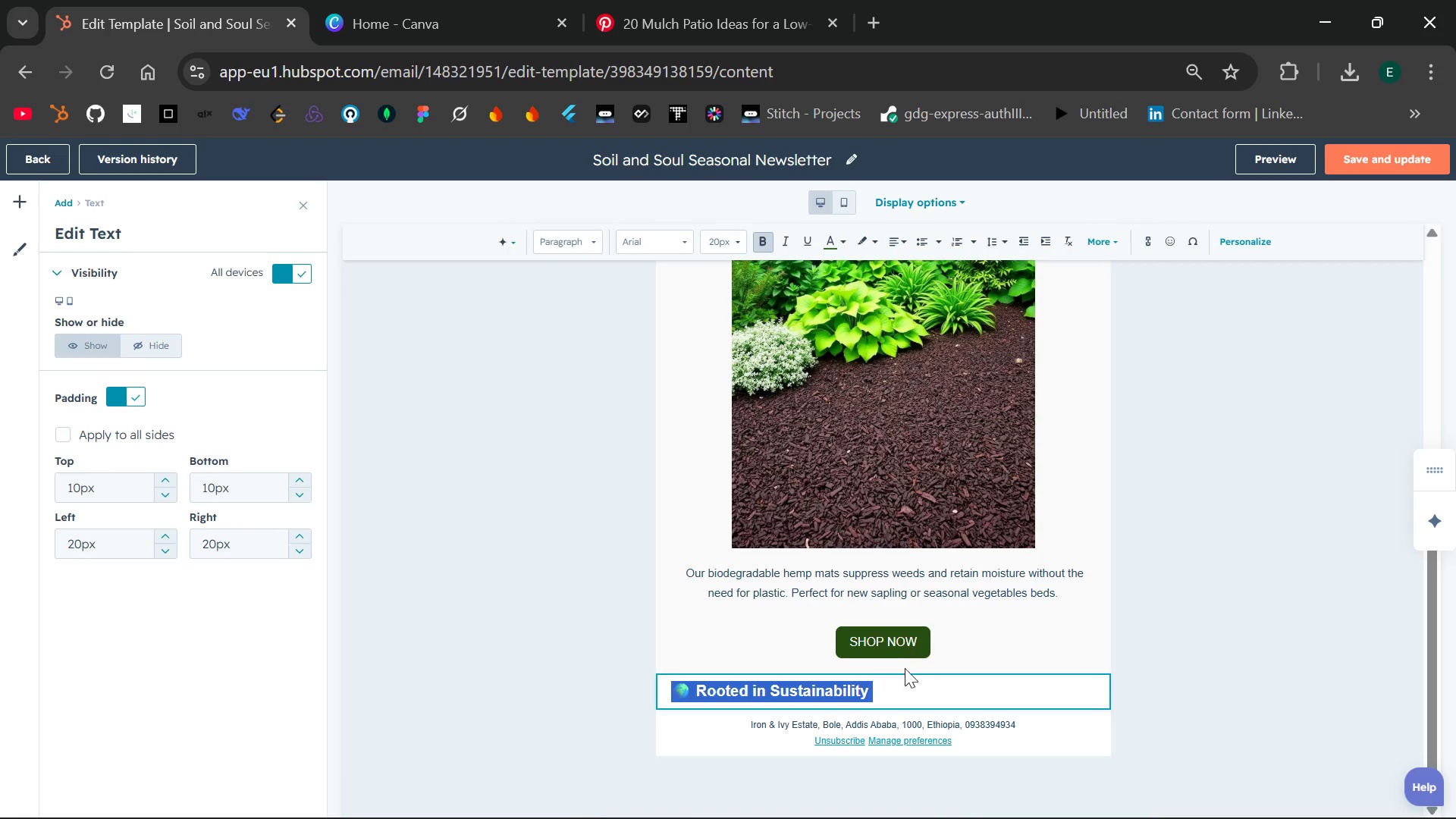 
left_click([893, 697])
 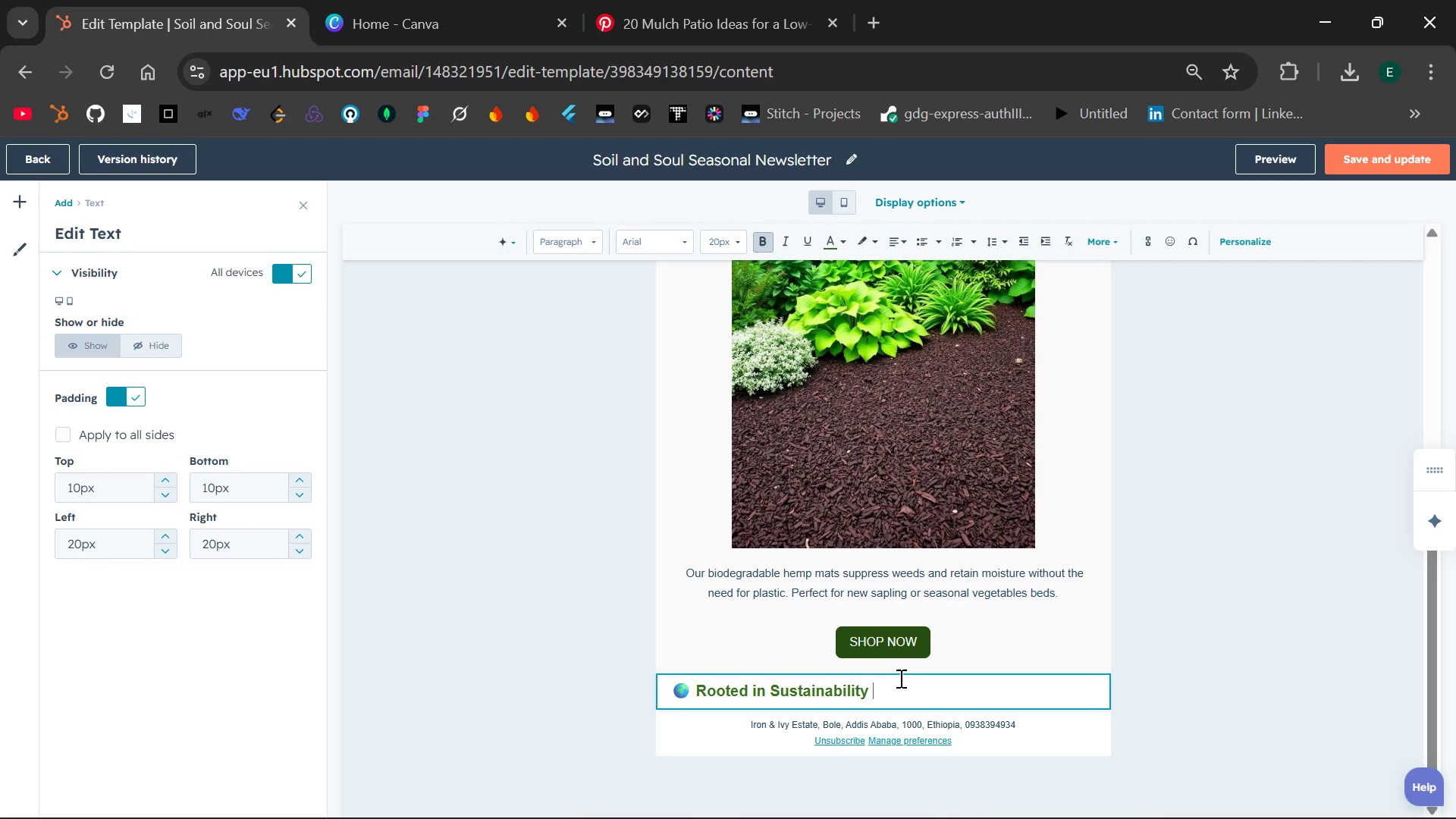 
left_click_drag(start_coordinate=[900, 679], to_coordinate=[676, 686])
 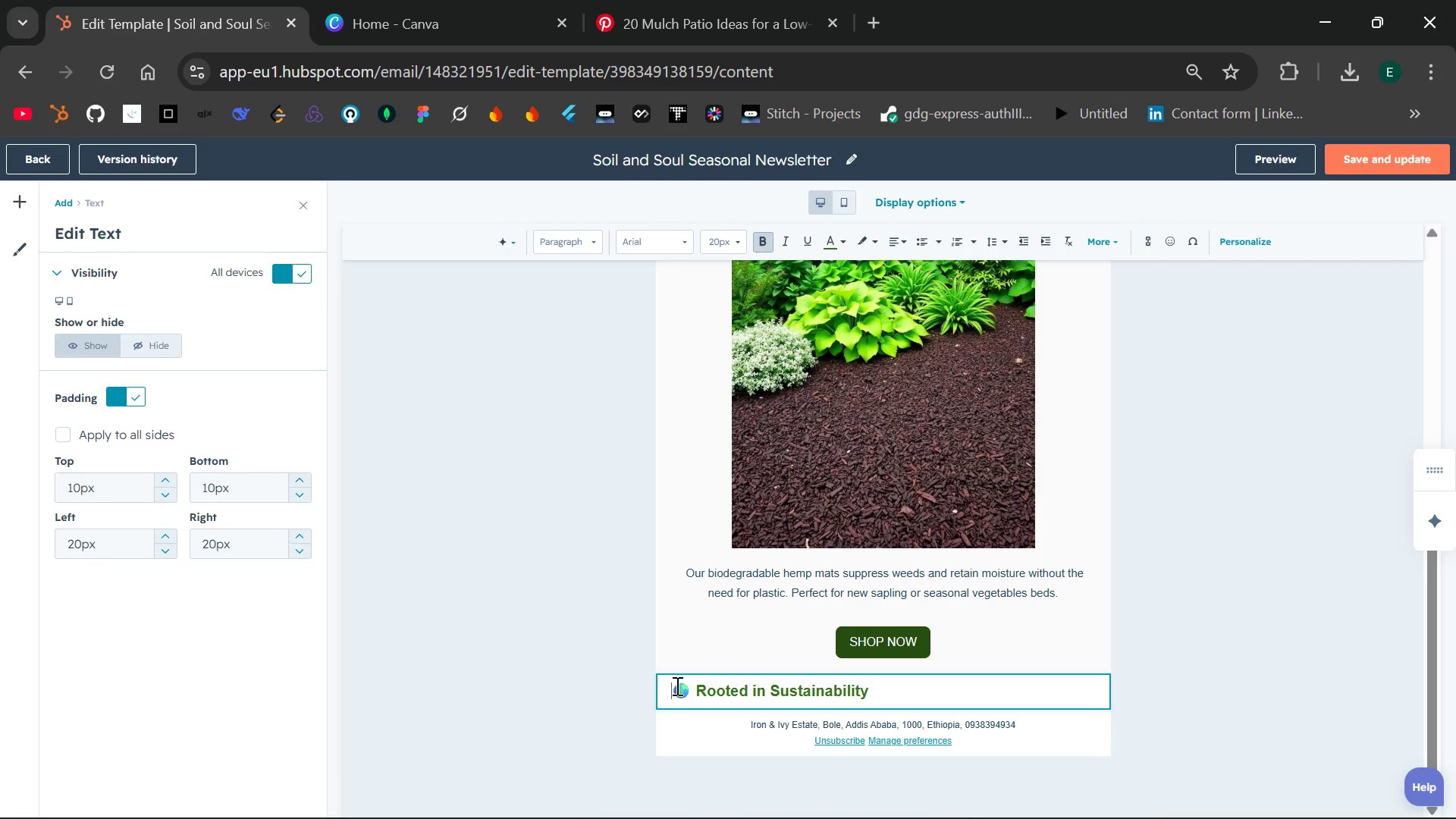 
left_click_drag(start_coordinate=[676, 686], to_coordinate=[912, 670])
 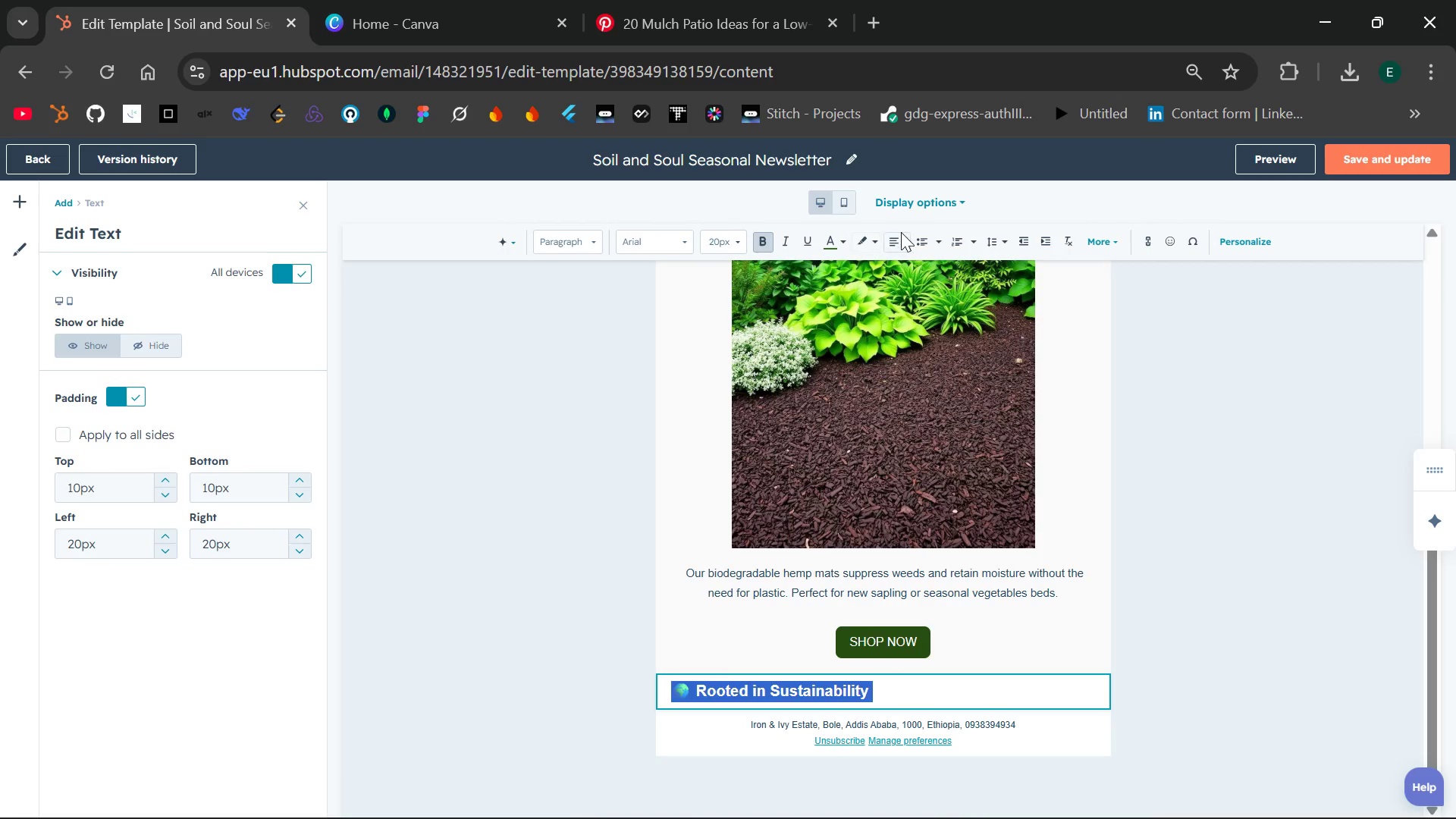 
left_click([905, 234])
 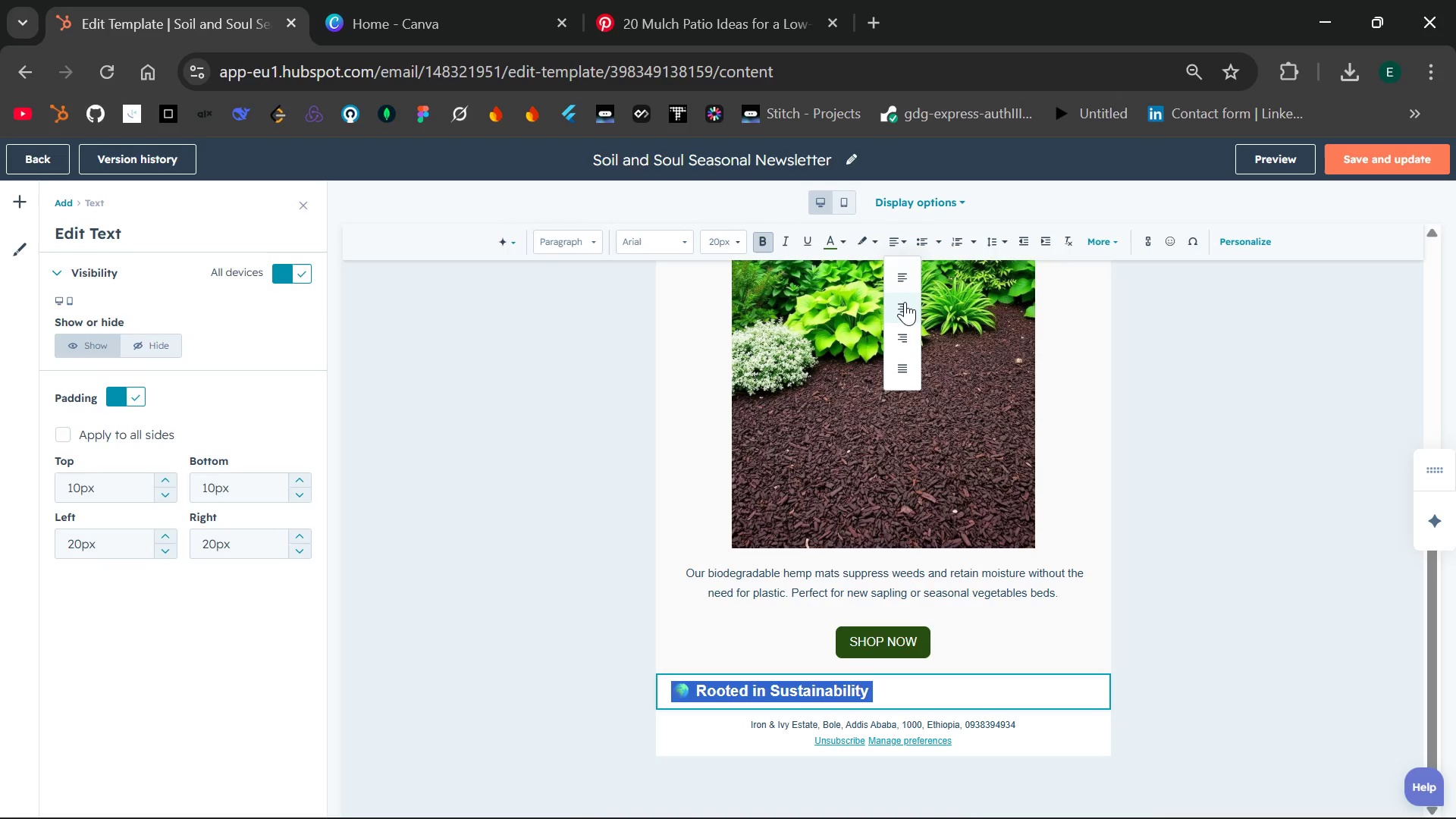 
left_click([904, 303])
 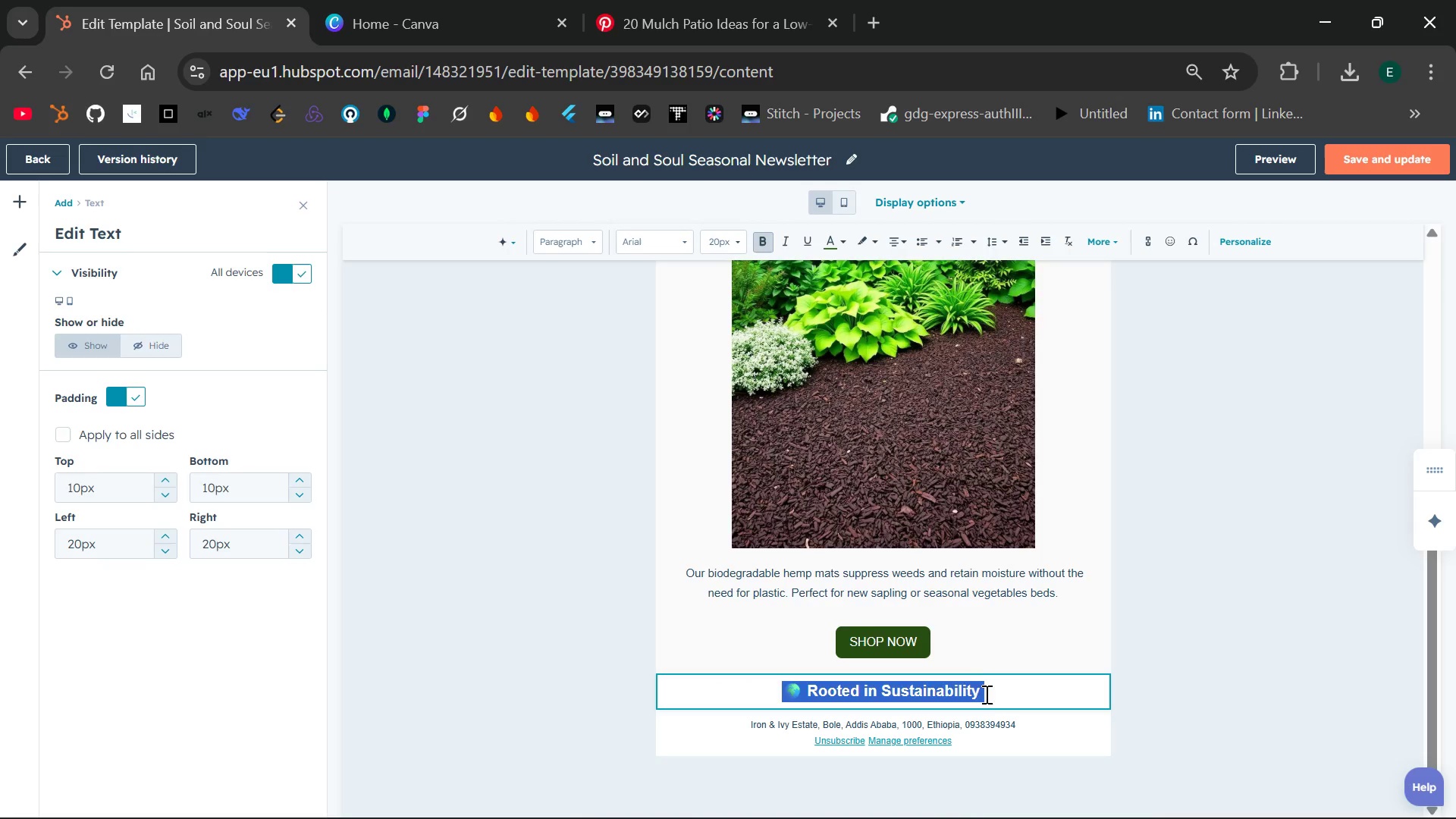 
left_click([992, 695])
 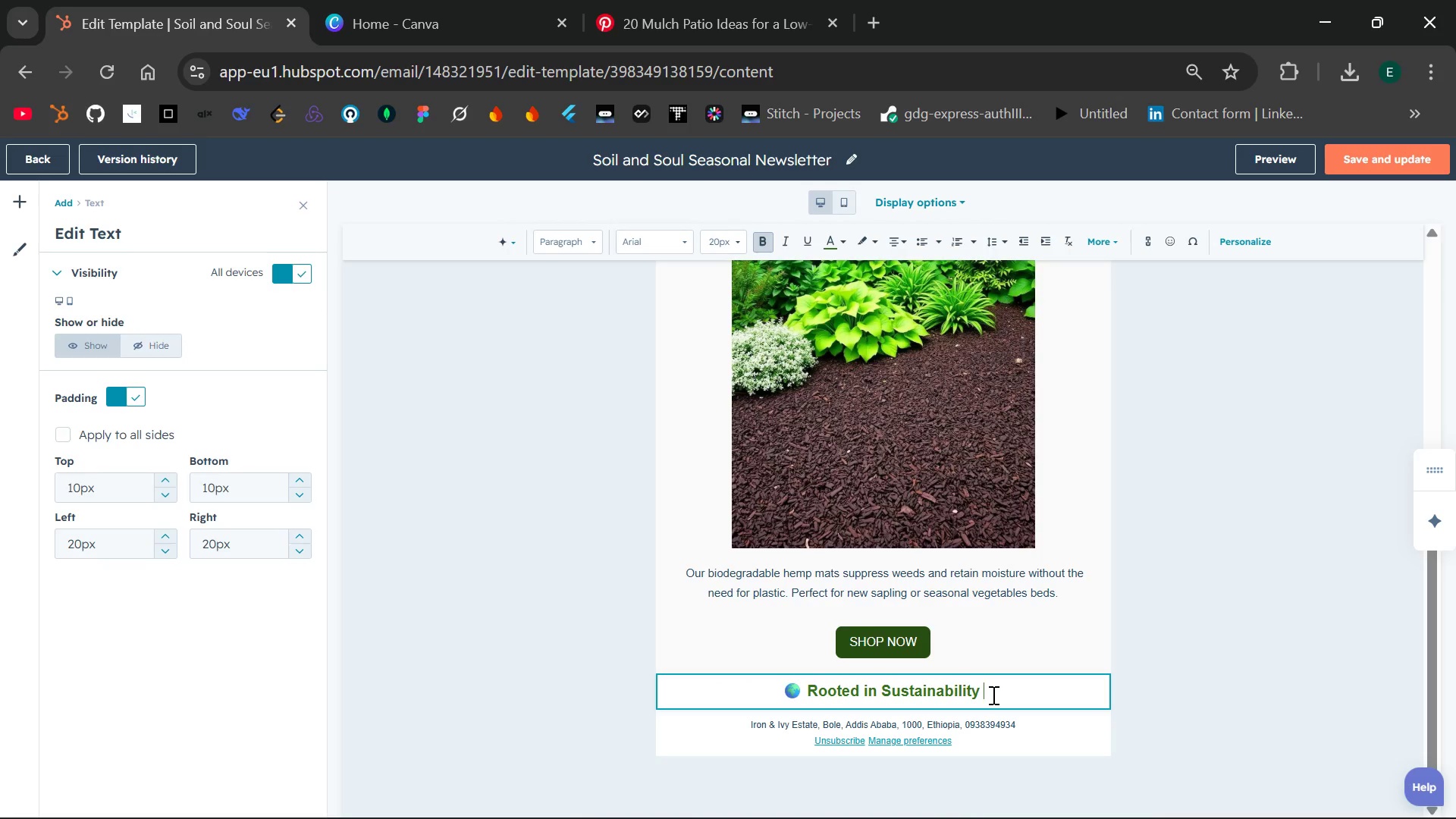 
key(Enter)
 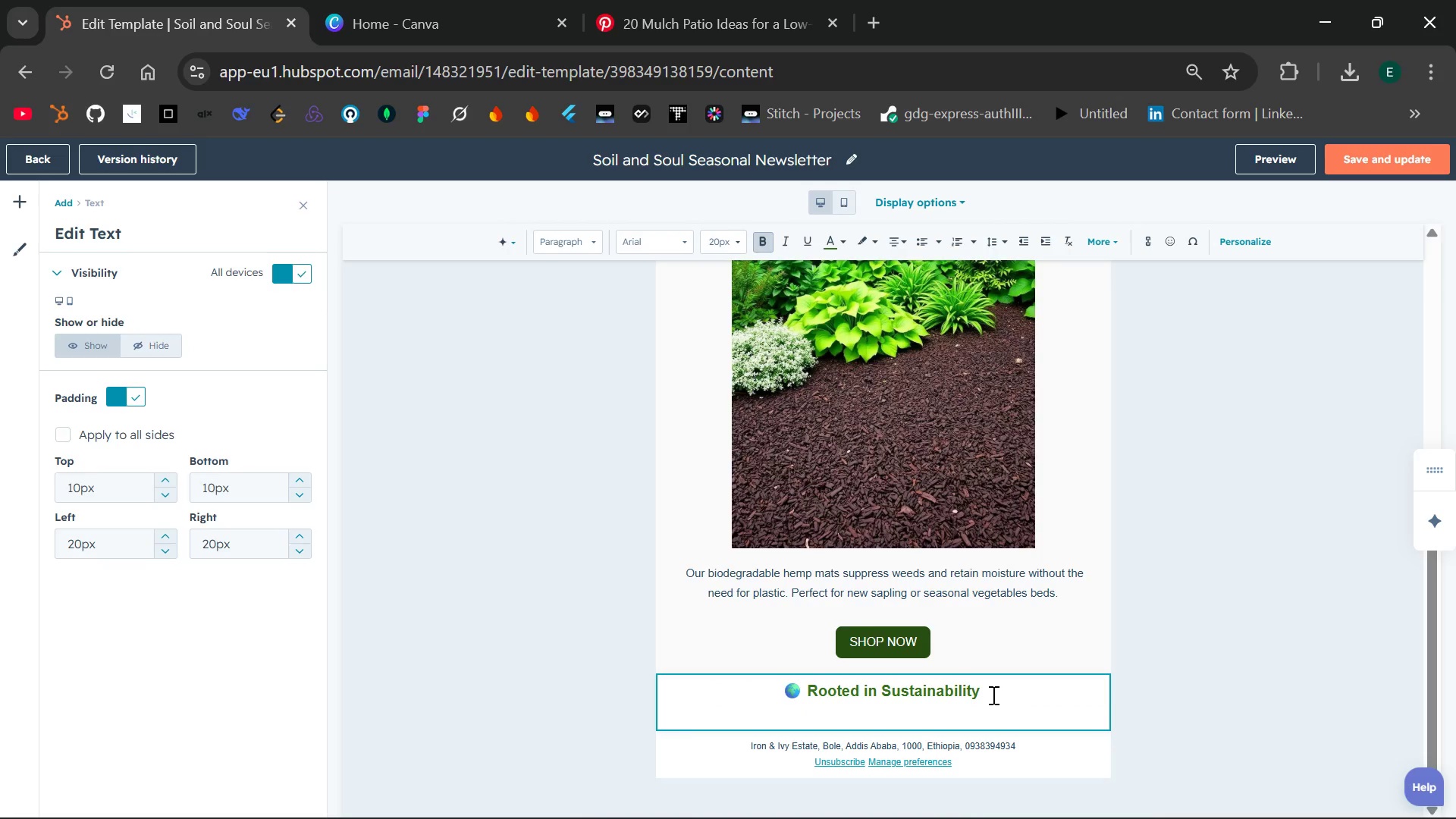 
key(Backslash)
 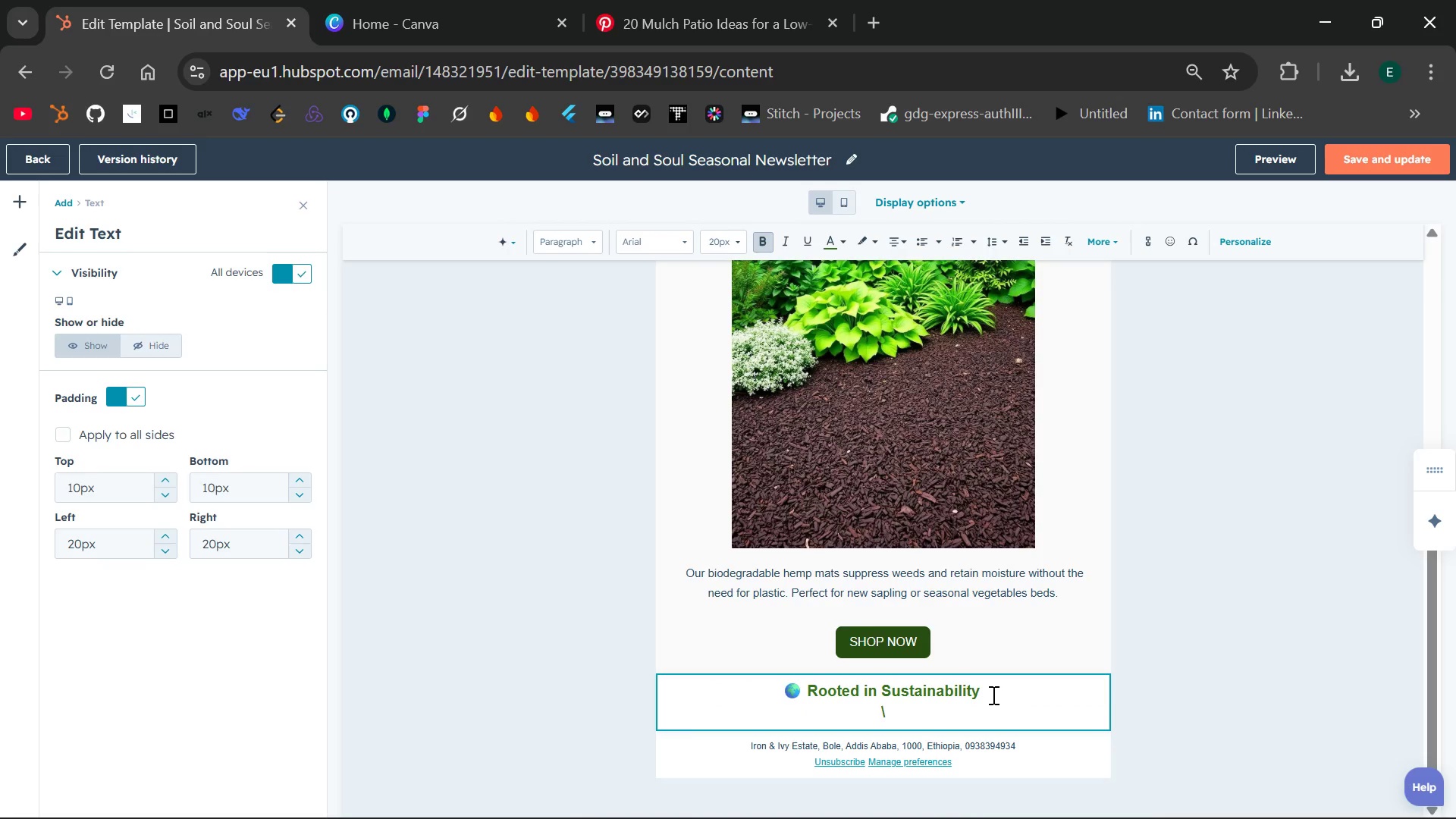 
key(Backspace)
 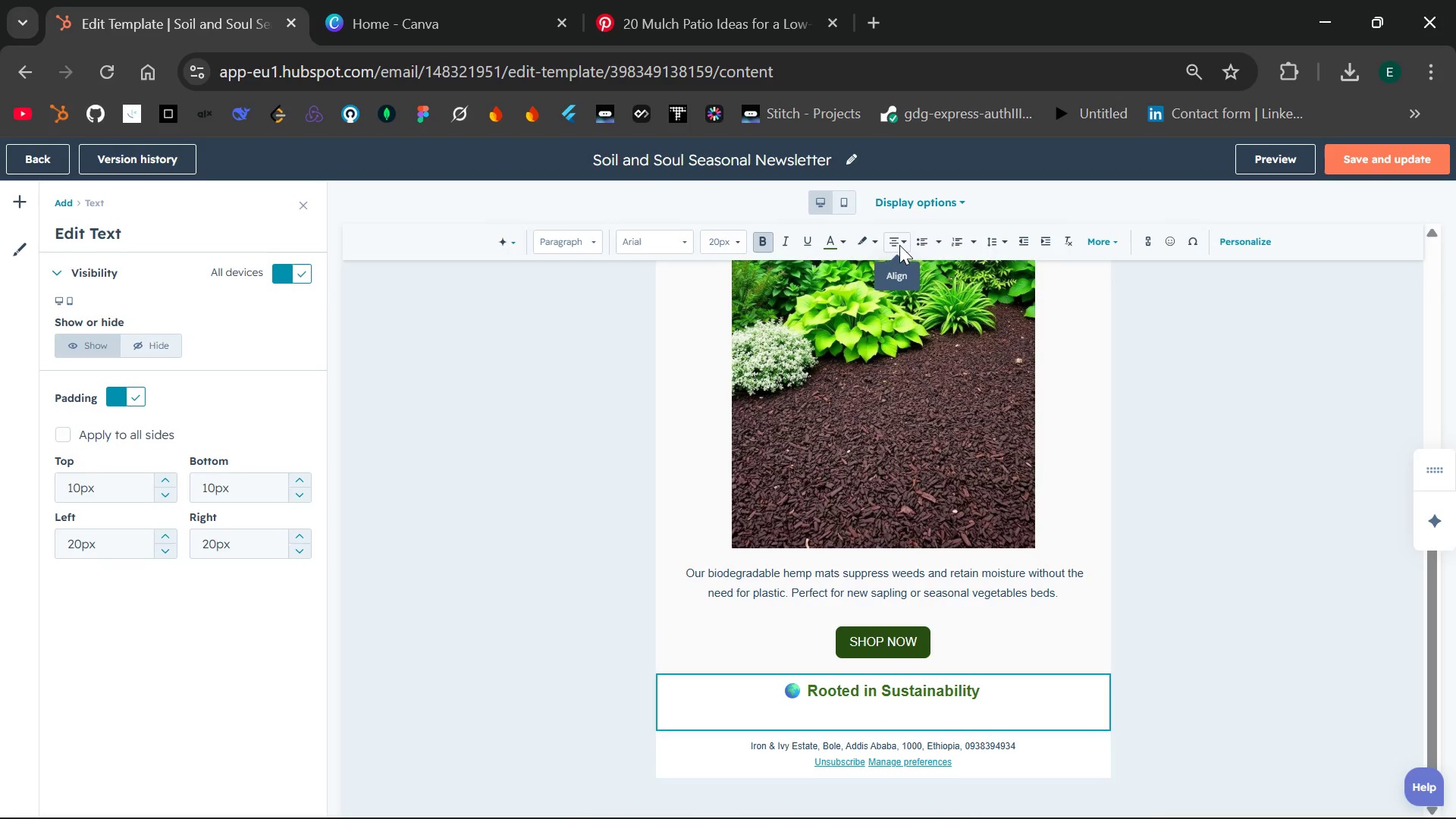 
left_click([895, 241])
 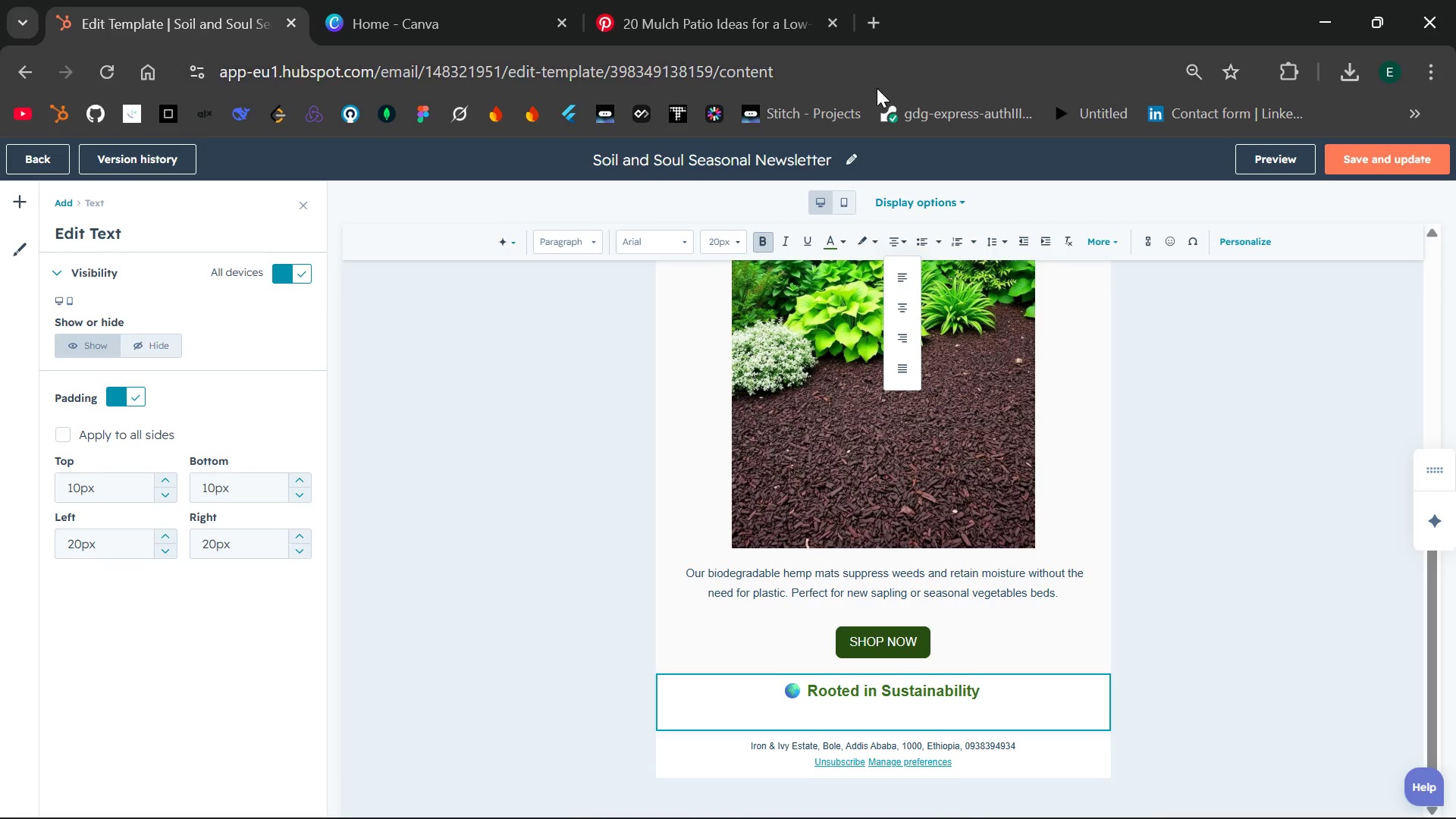 
left_click([904, 275])
 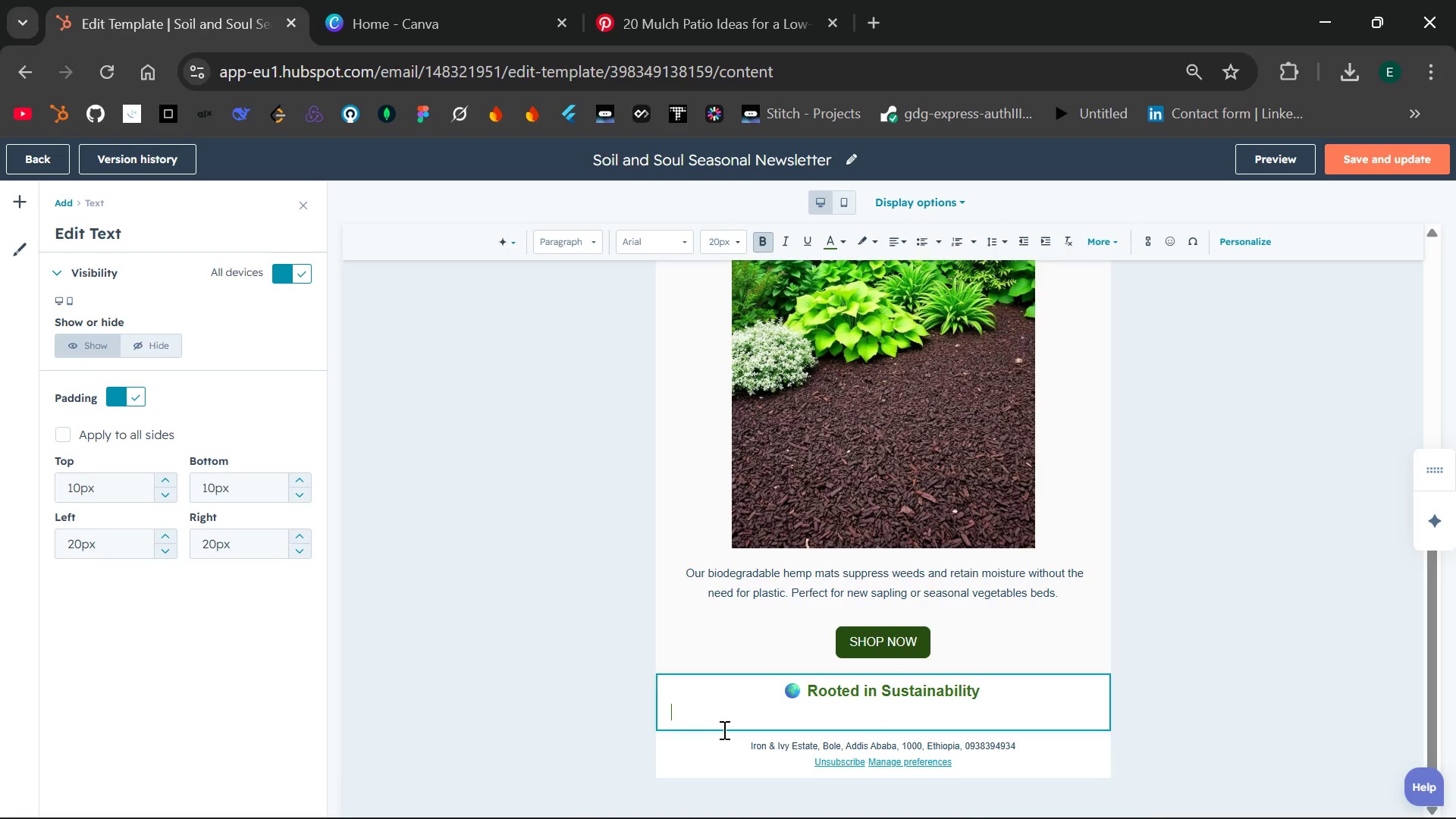 
wait(8.49)
 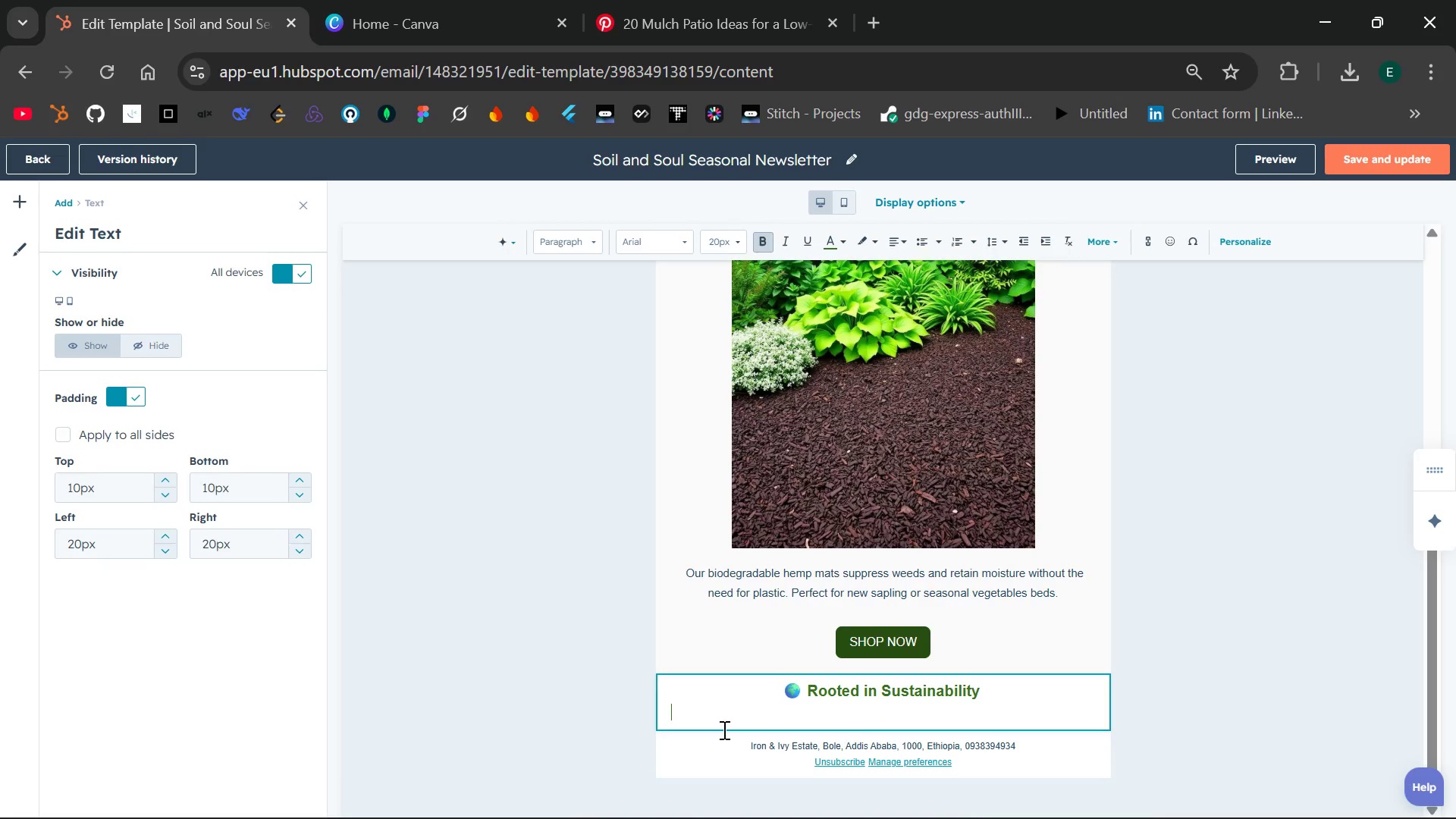 
type(Wr)
key(Backspace)
key(Backspace)
 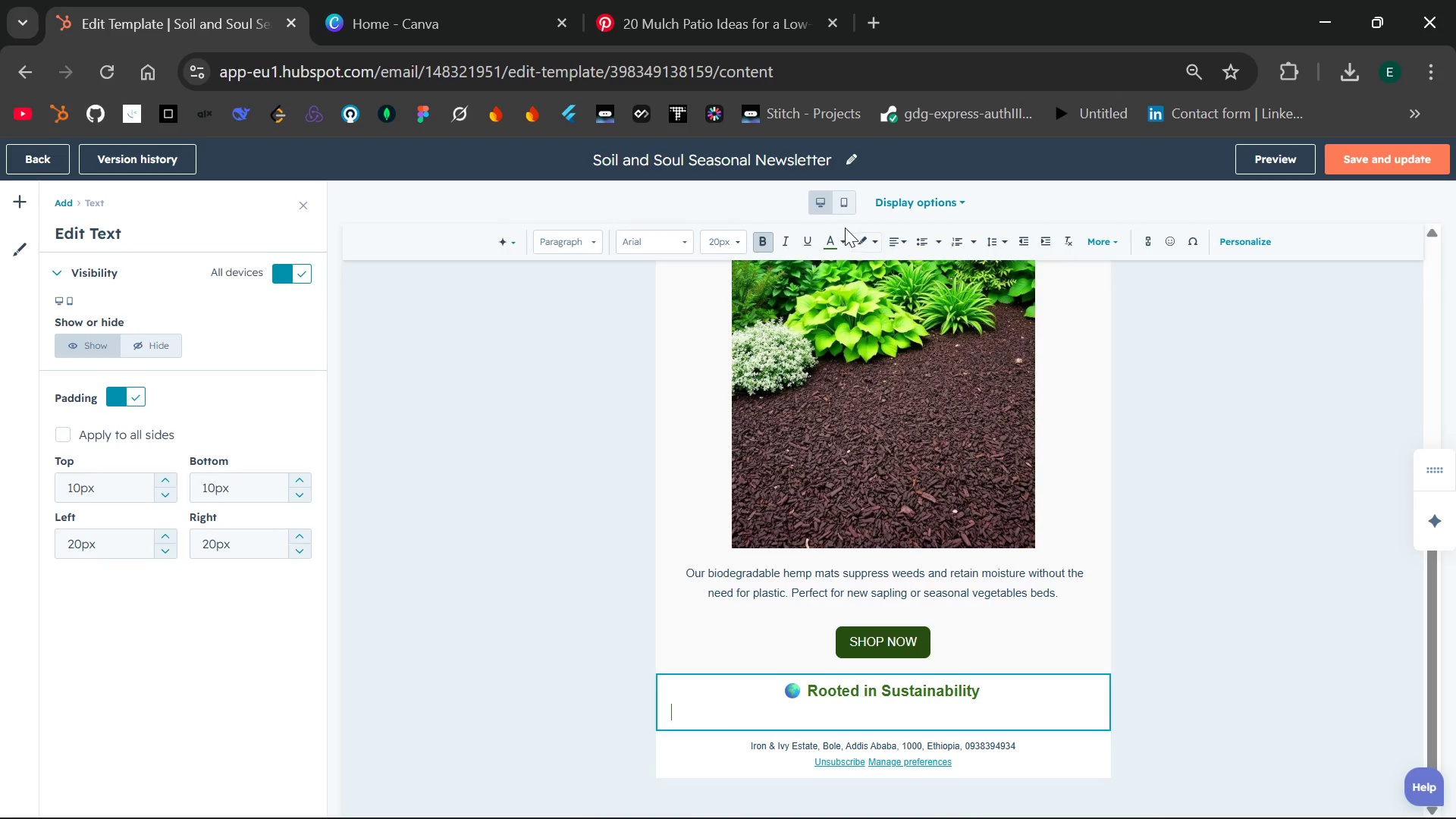 
left_click([840, 234])
 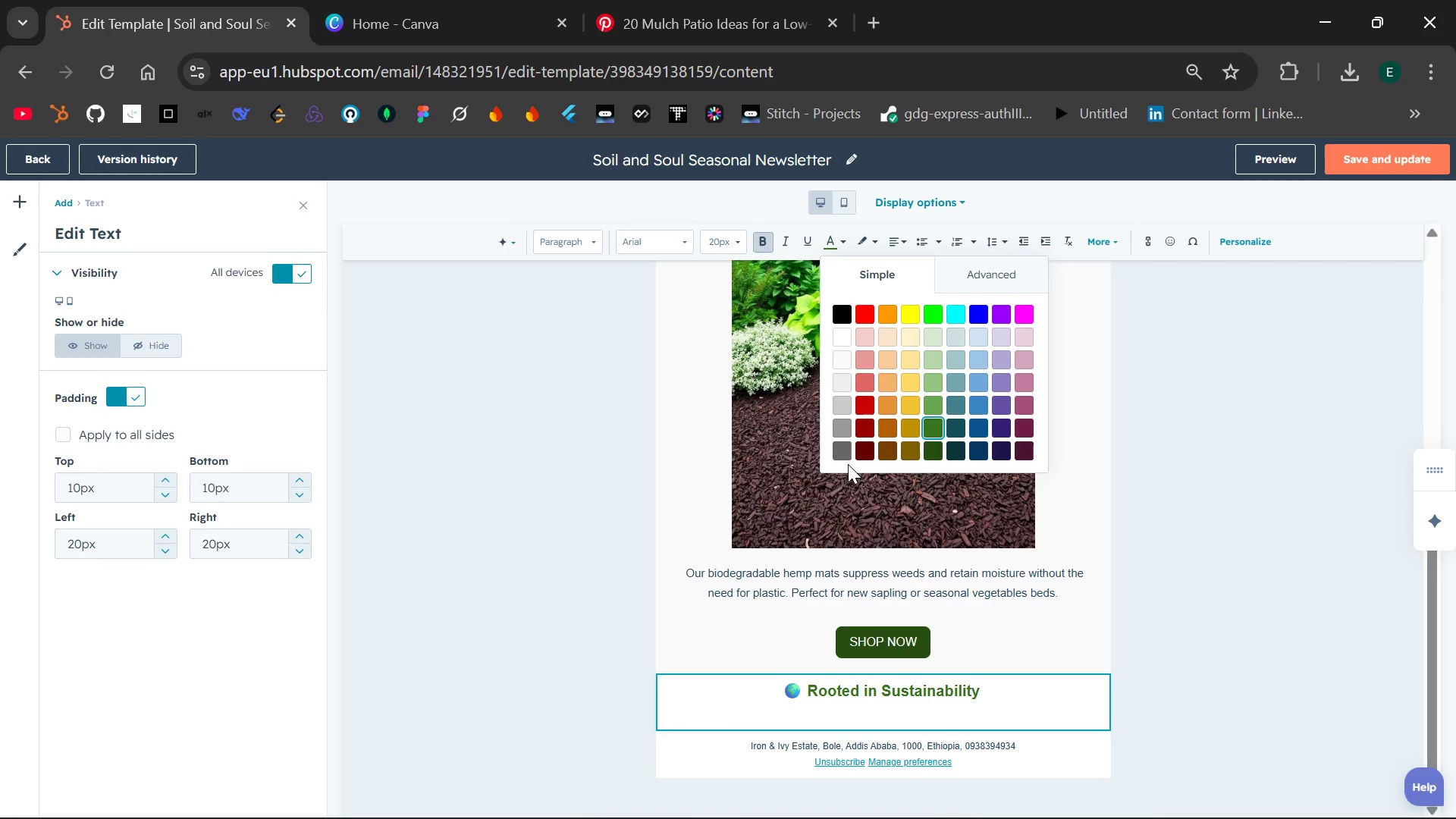 
left_click([843, 444])
 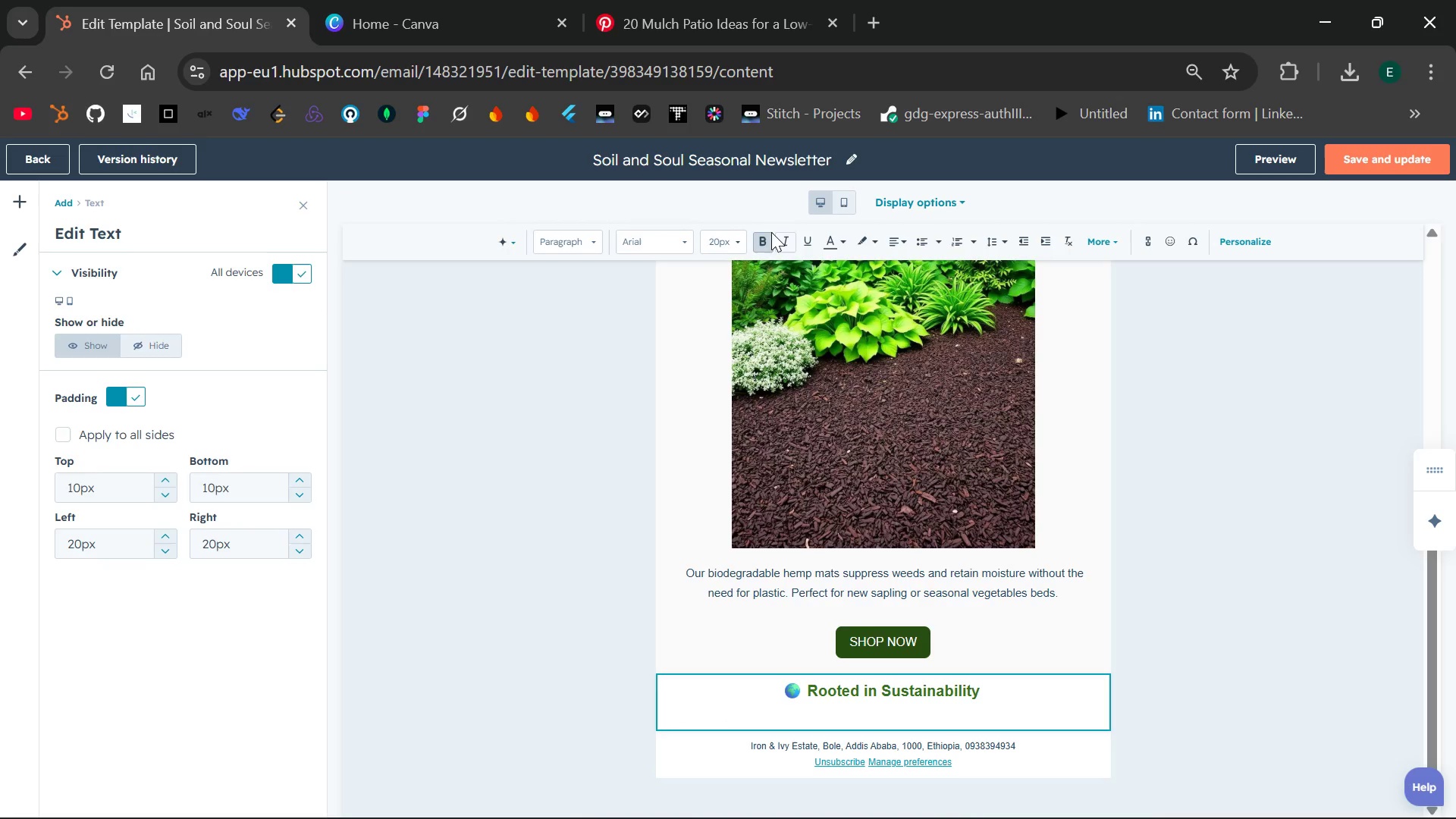 
left_click([763, 237])
 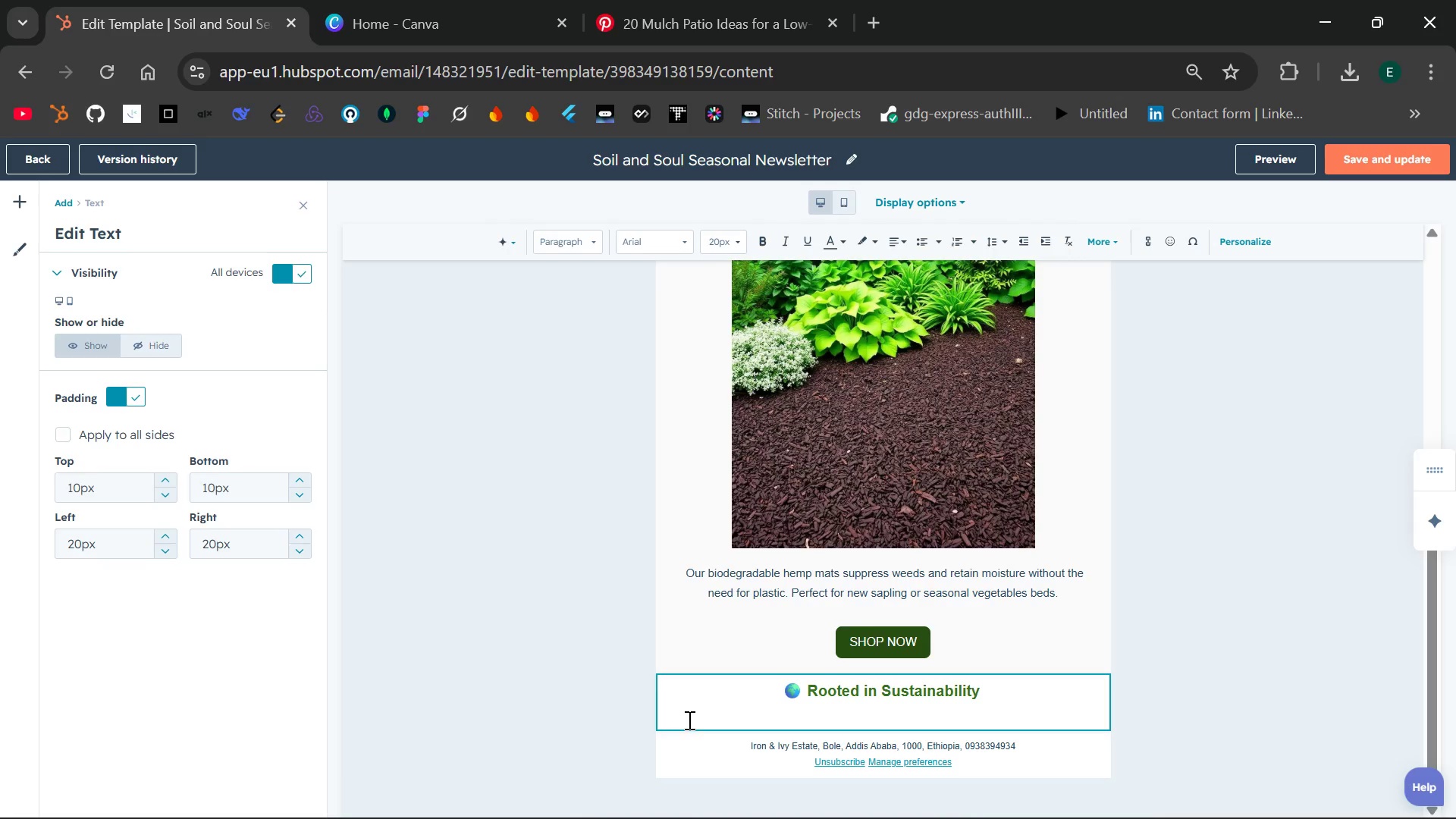 
left_click([687, 720])
 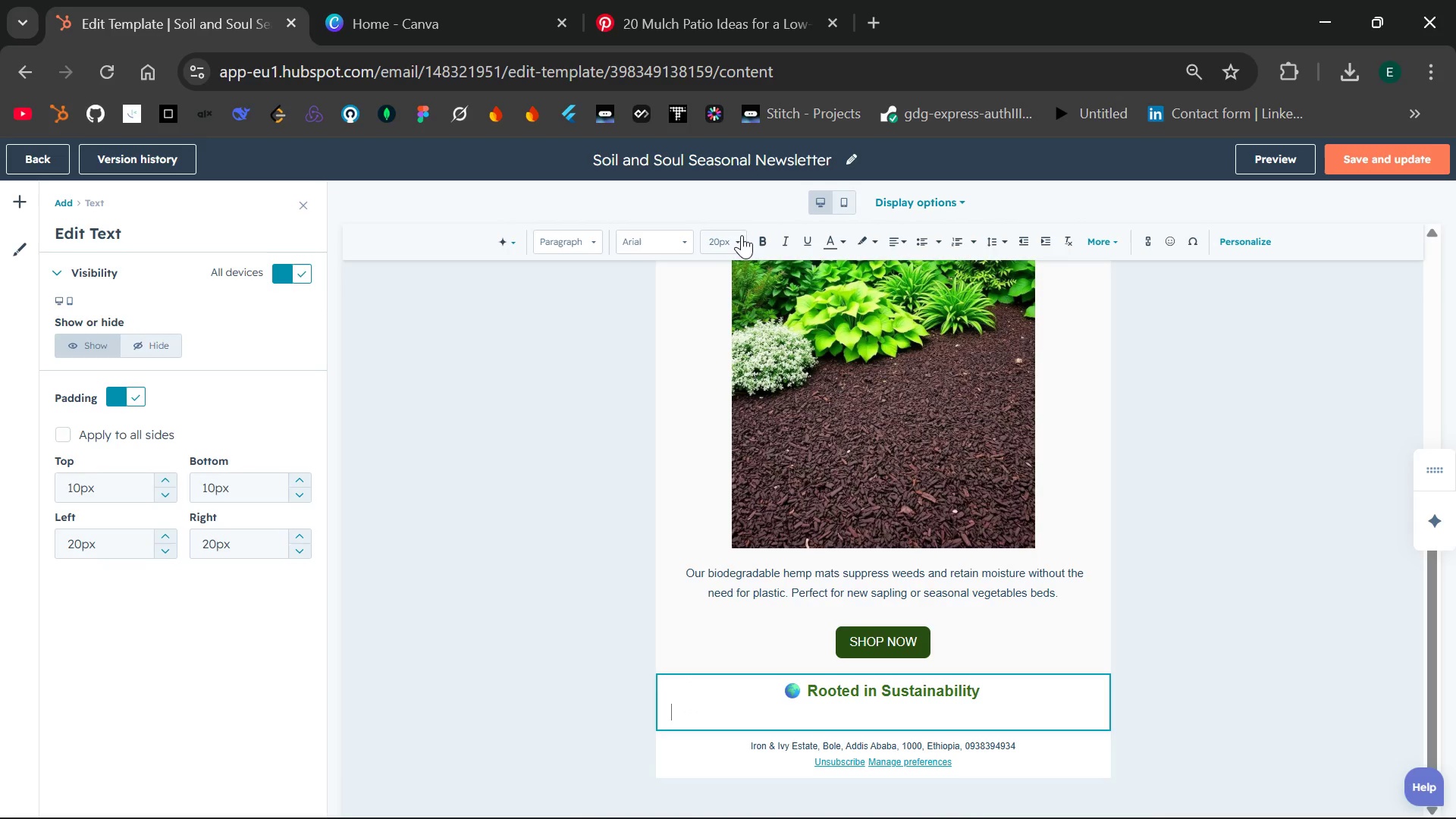 
left_click([733, 235])
 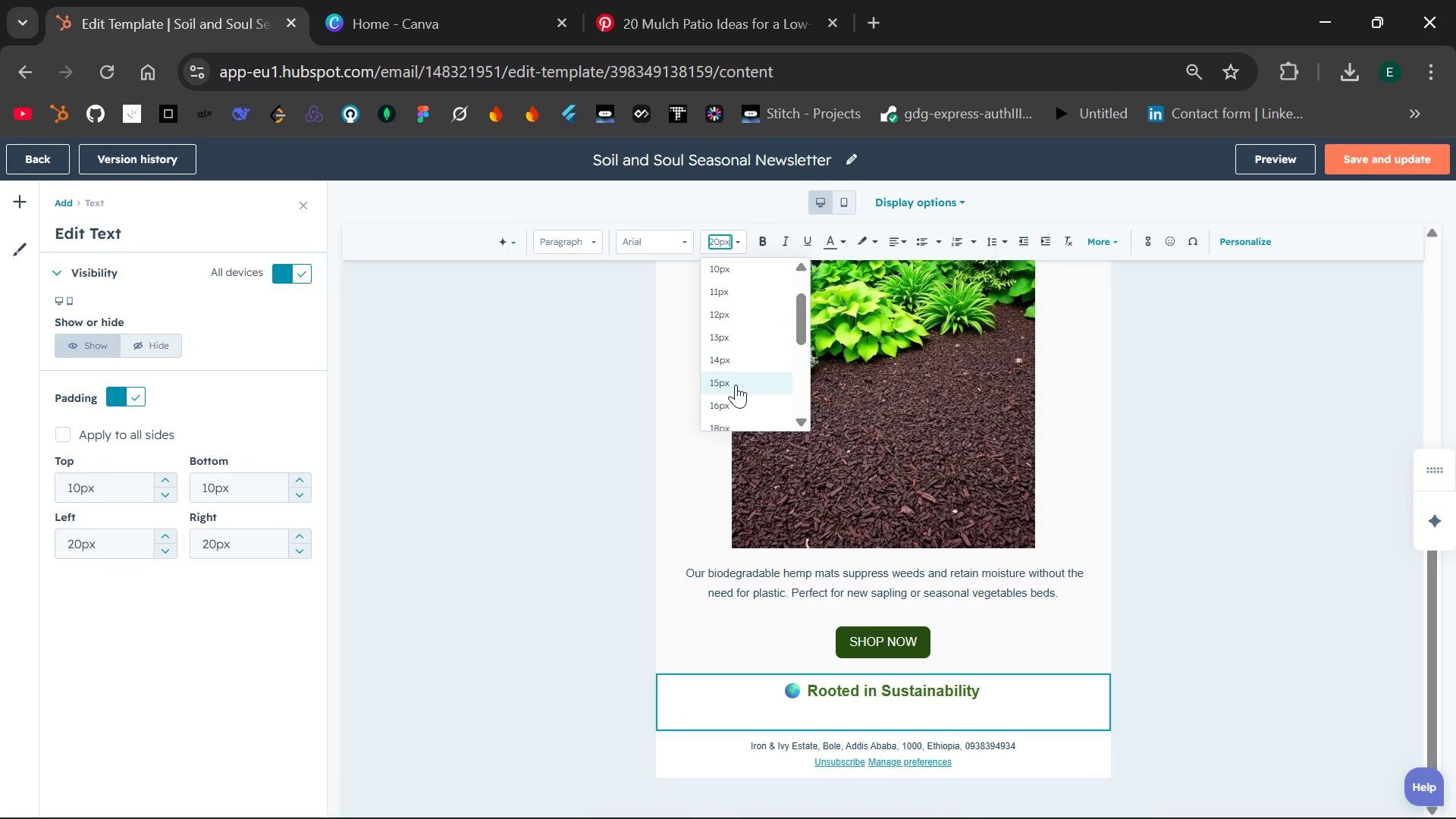 
left_click([730, 404])
 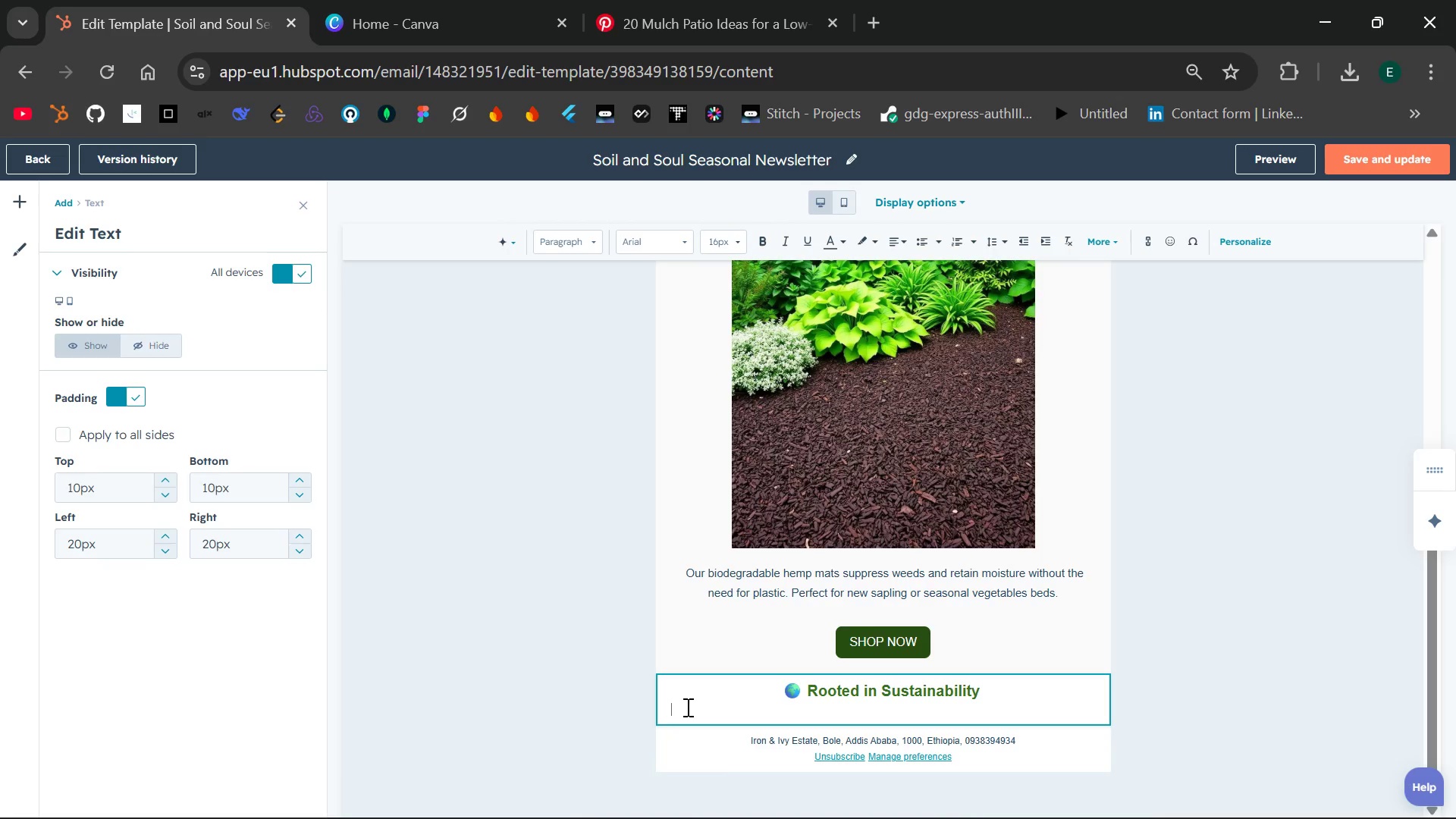 
type(Wr)
key(Backspace)
 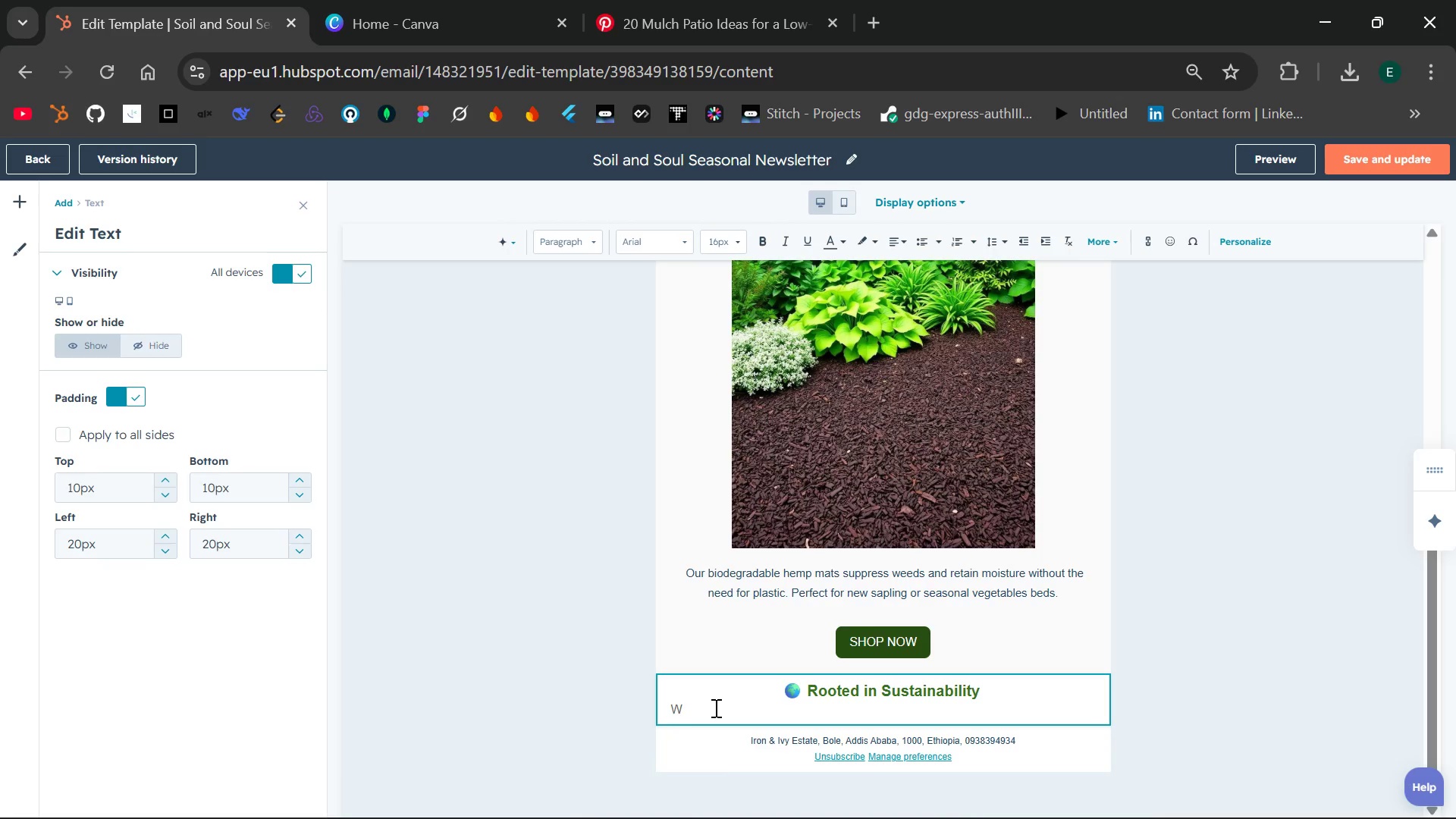 
type(e are proud to share te)
key(Backspace)
type(hat comminity has collectively c)
 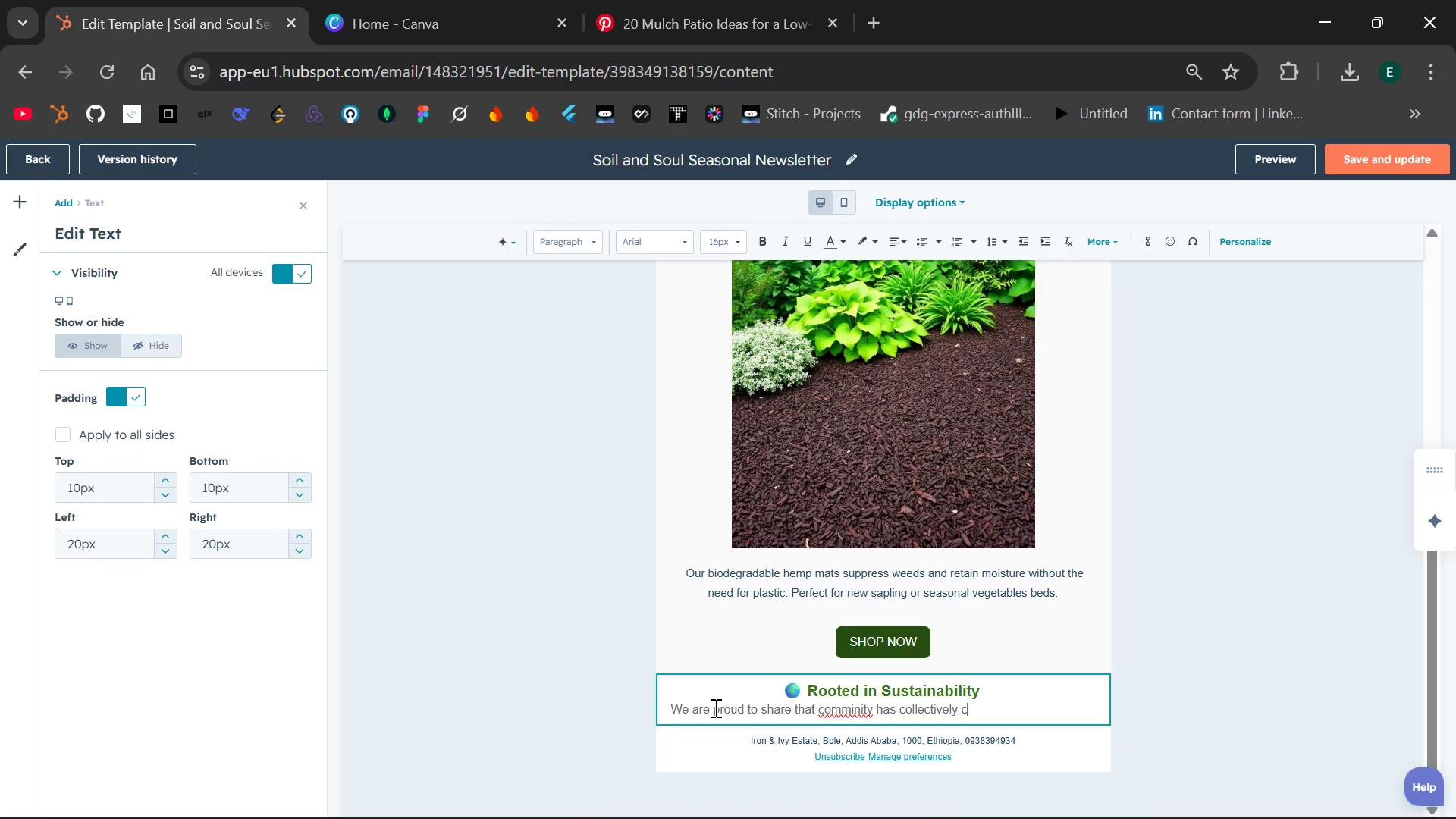 
wait(33.7)
 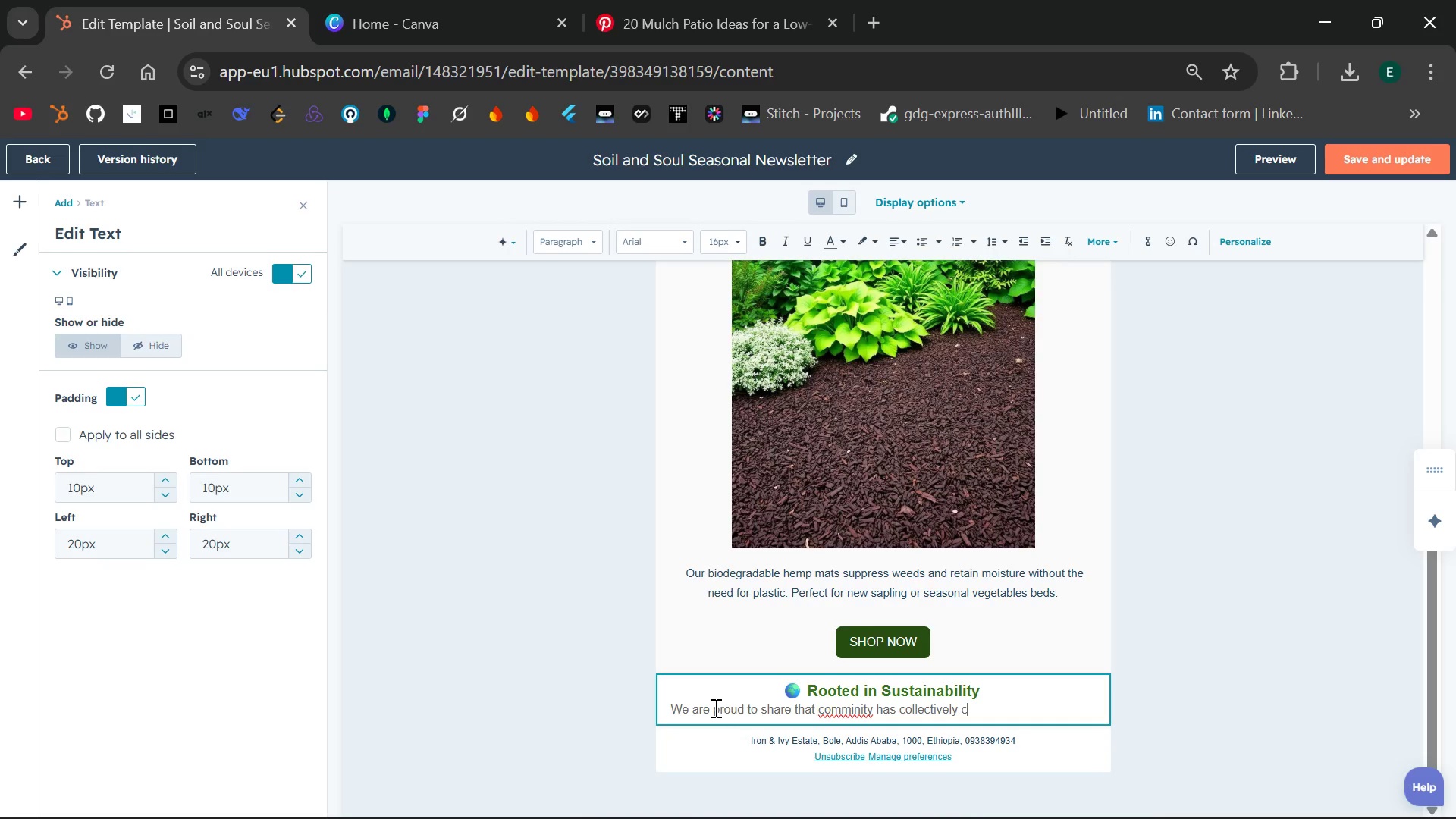 
double_click([856, 710])
 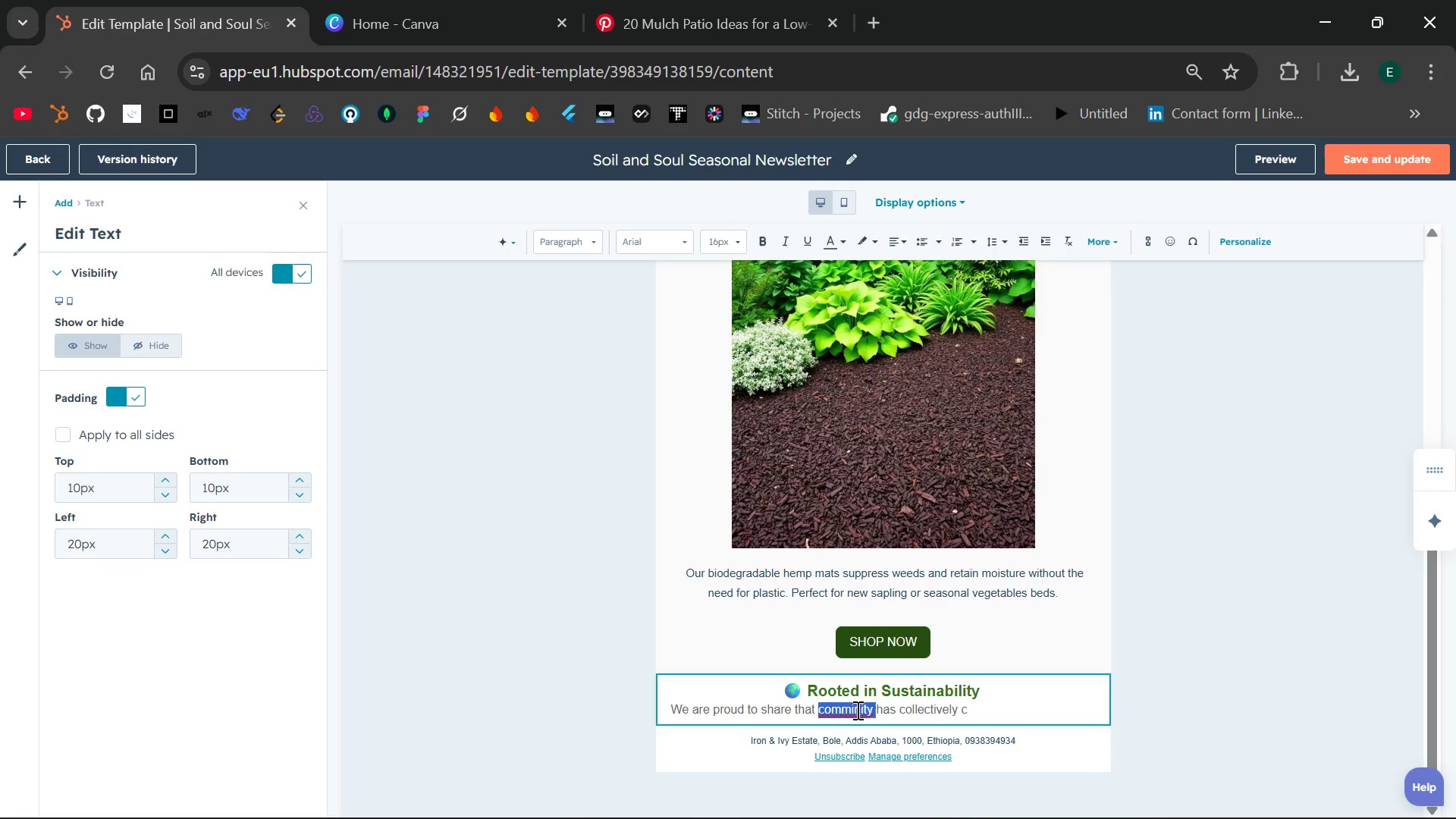 
type(community )
 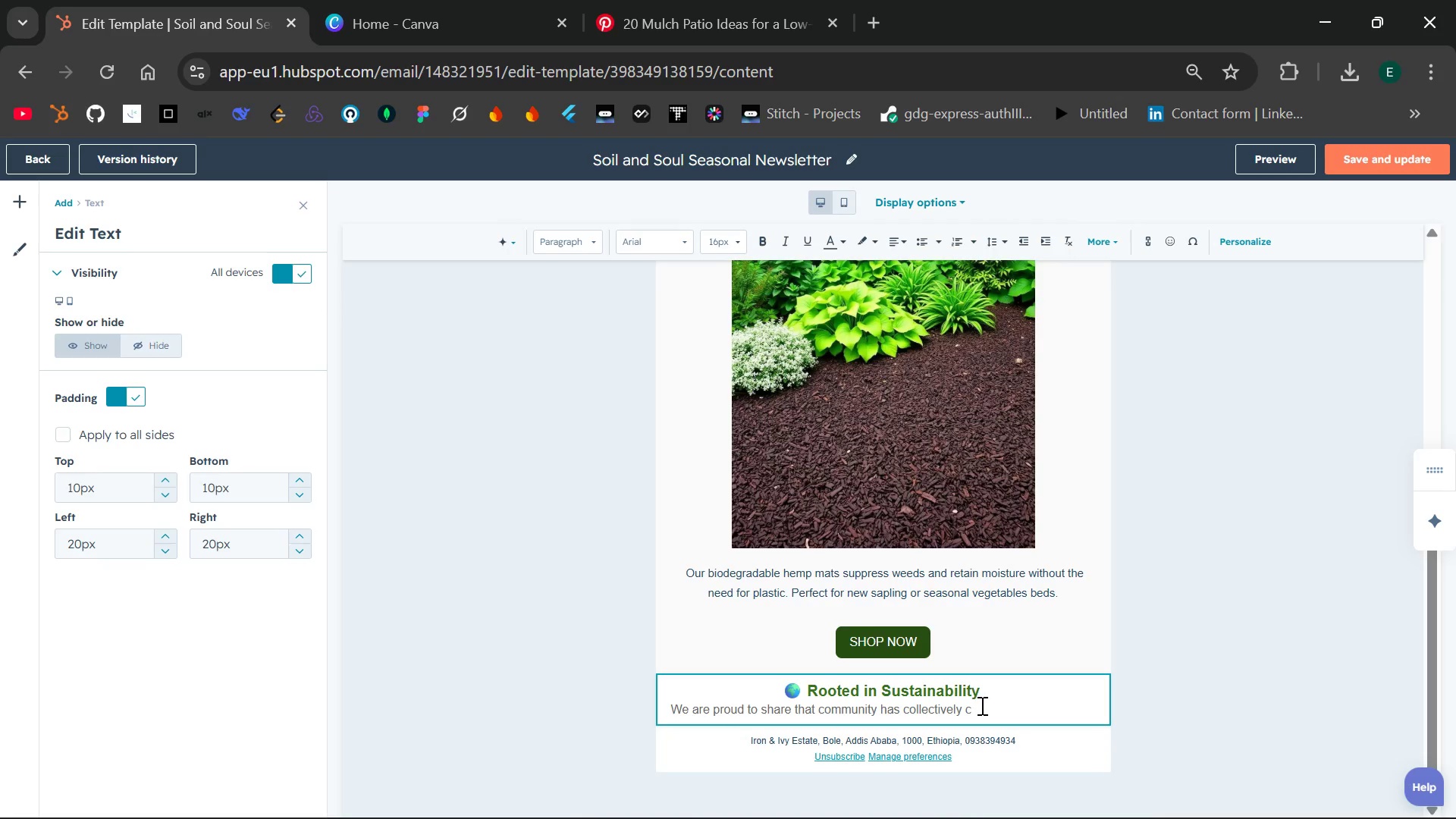 
left_click([982, 705])
 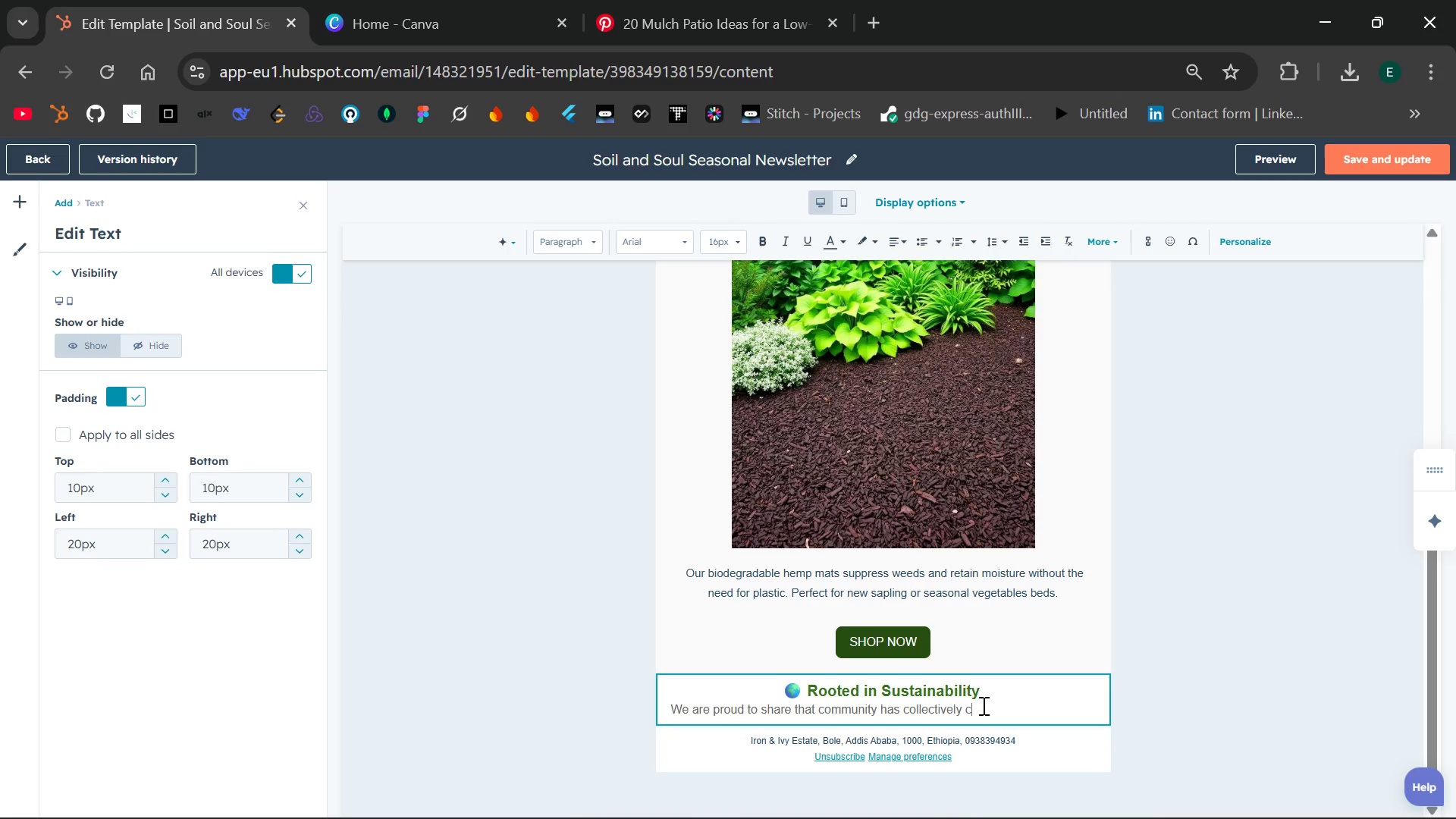 
type(hit )
key(Backspace)
key(Backspace)
key(Backspace)
key(Backspace)
key(Backspace)
type(hit a major misltone )
key(Backspace)
type(.)
 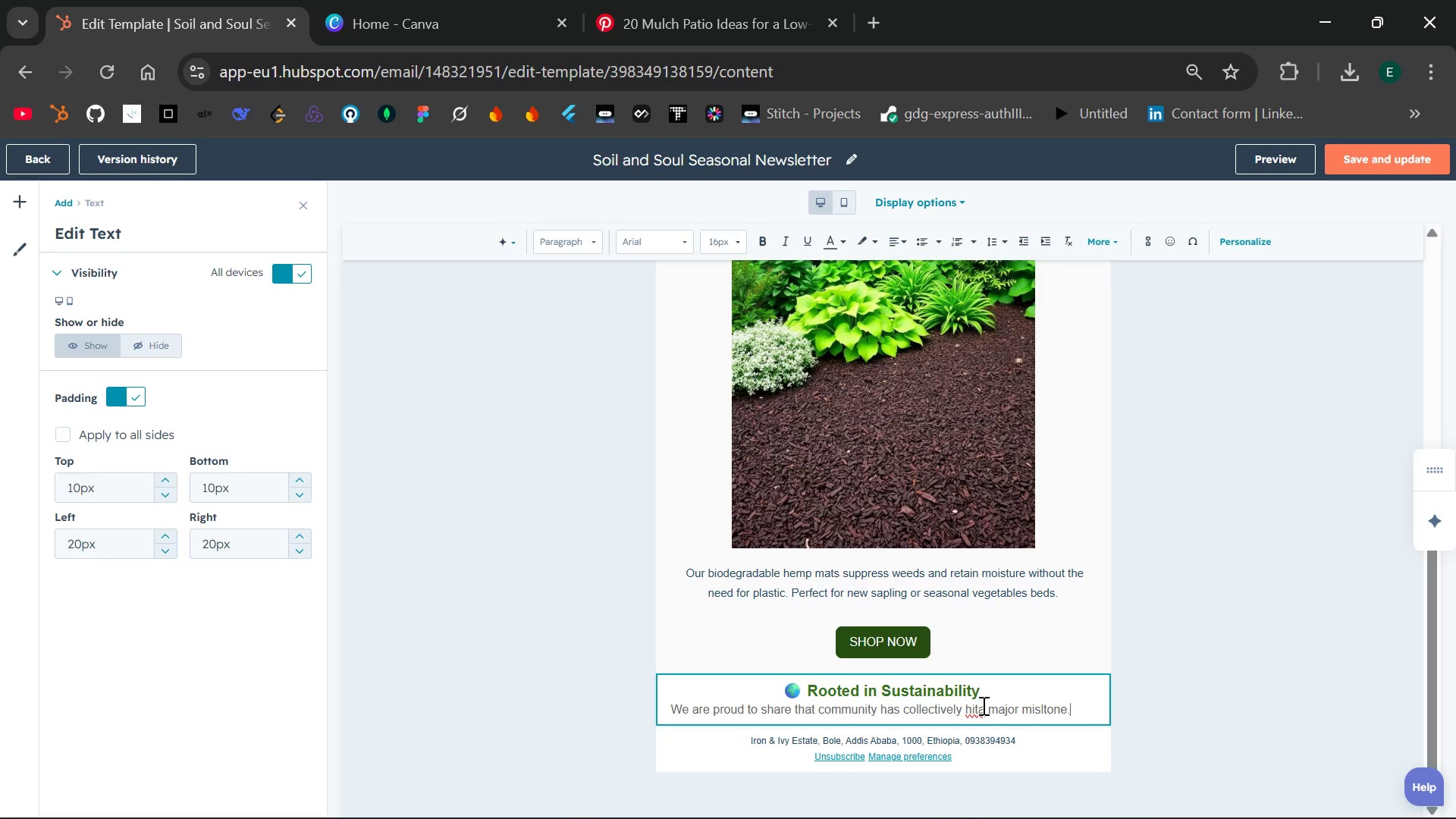 
wait(25.27)
 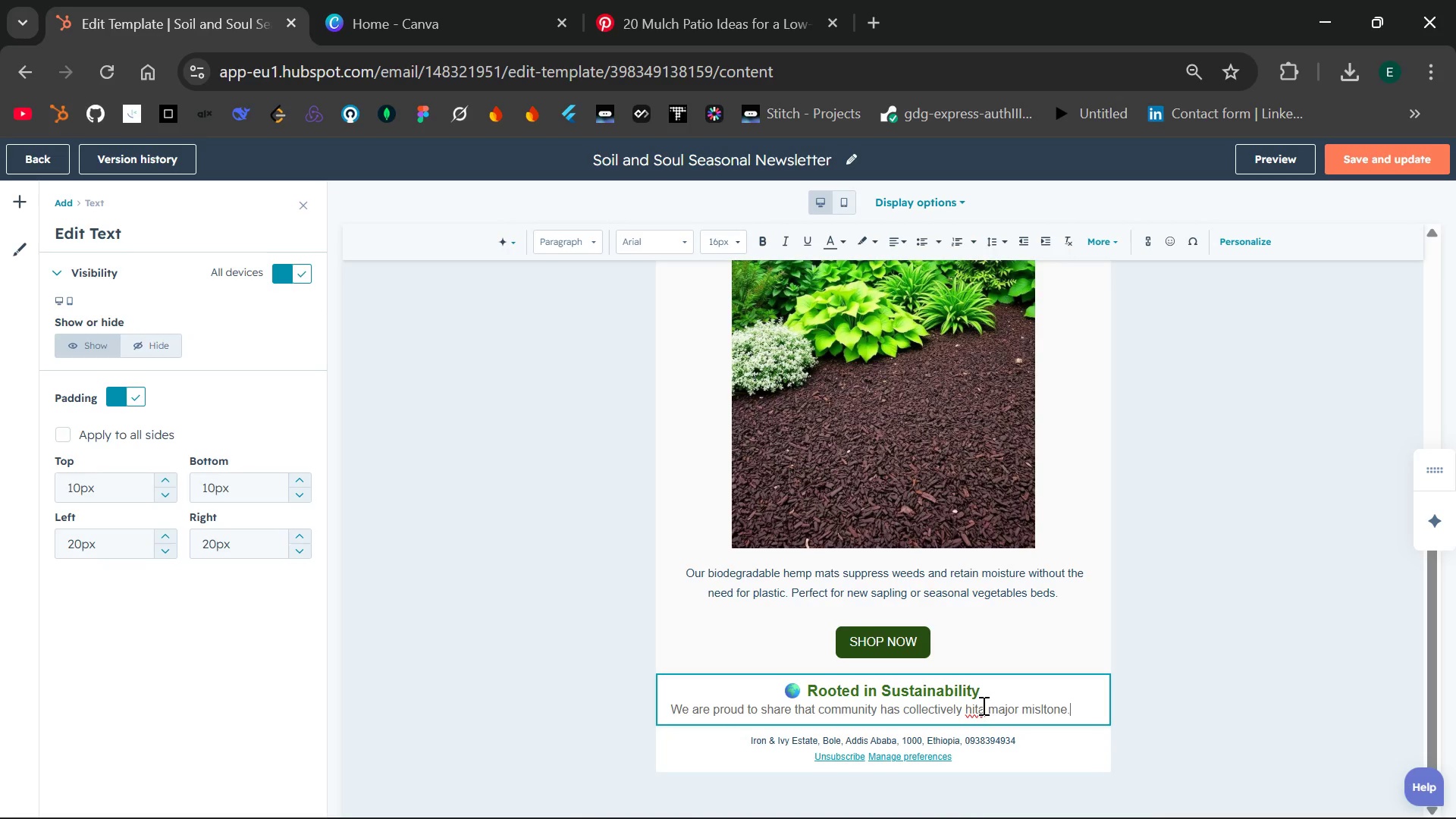 
left_click([984, 709])
 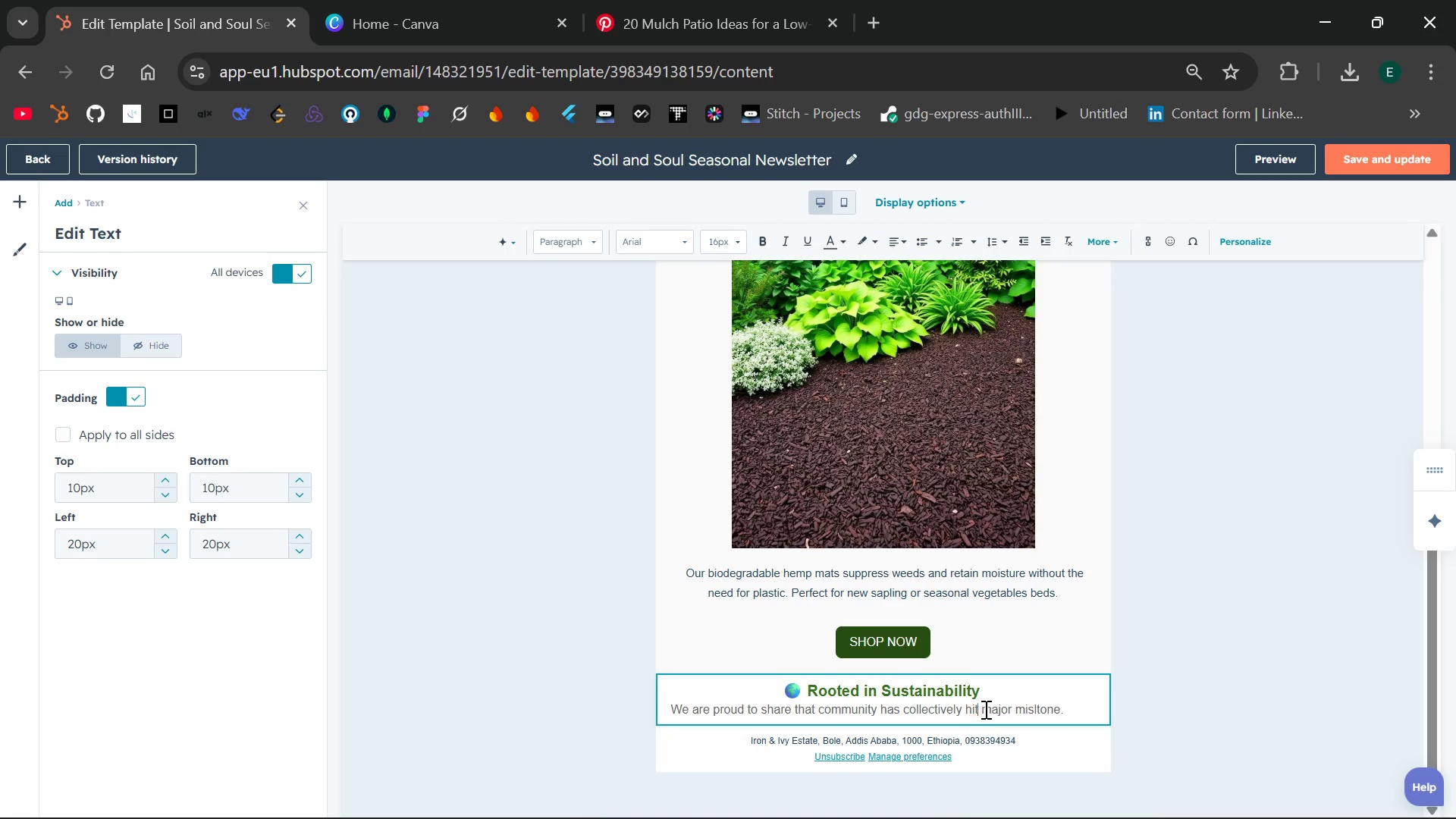 
key(Backspace)
 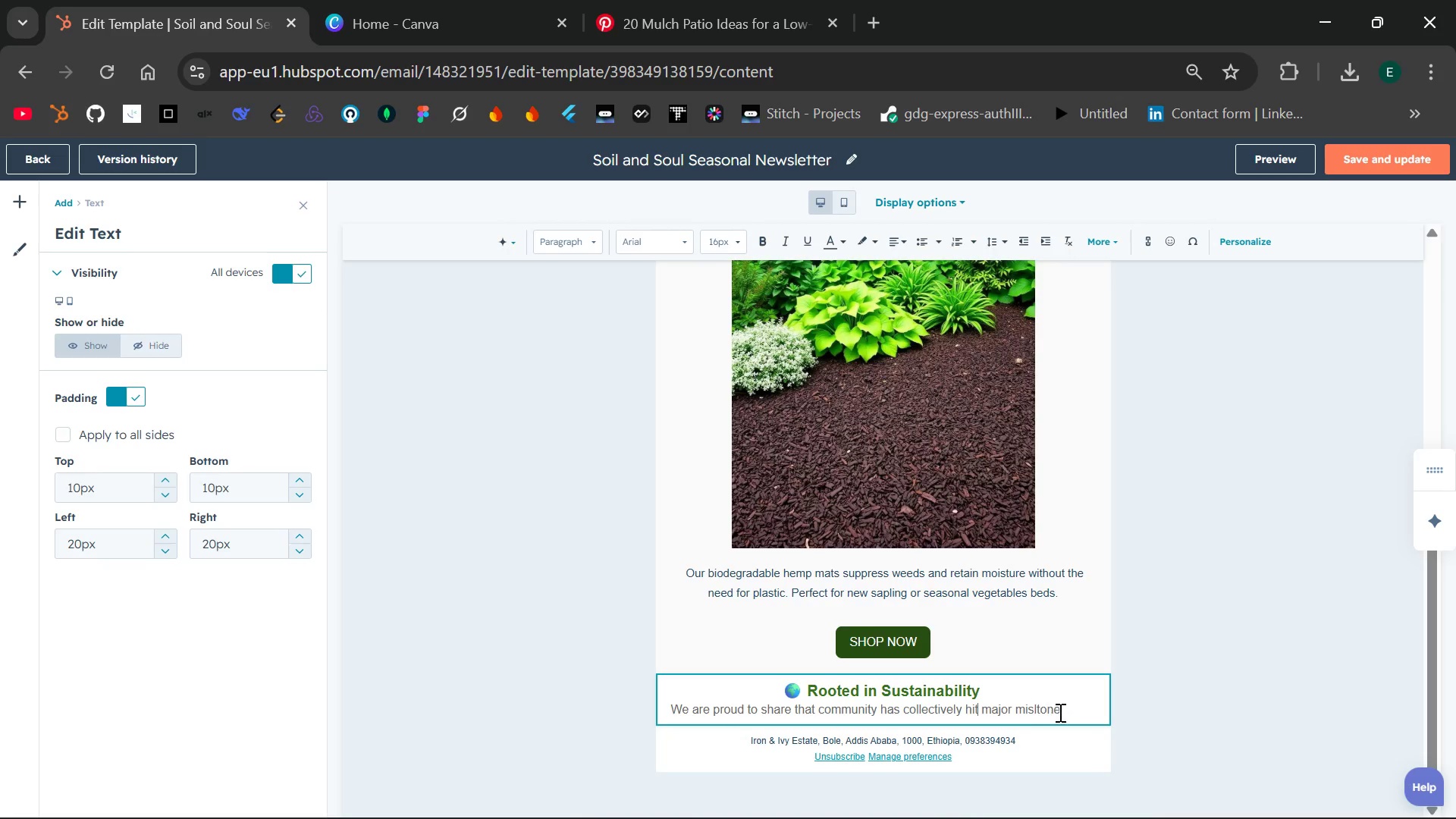 
left_click([1060, 712])
 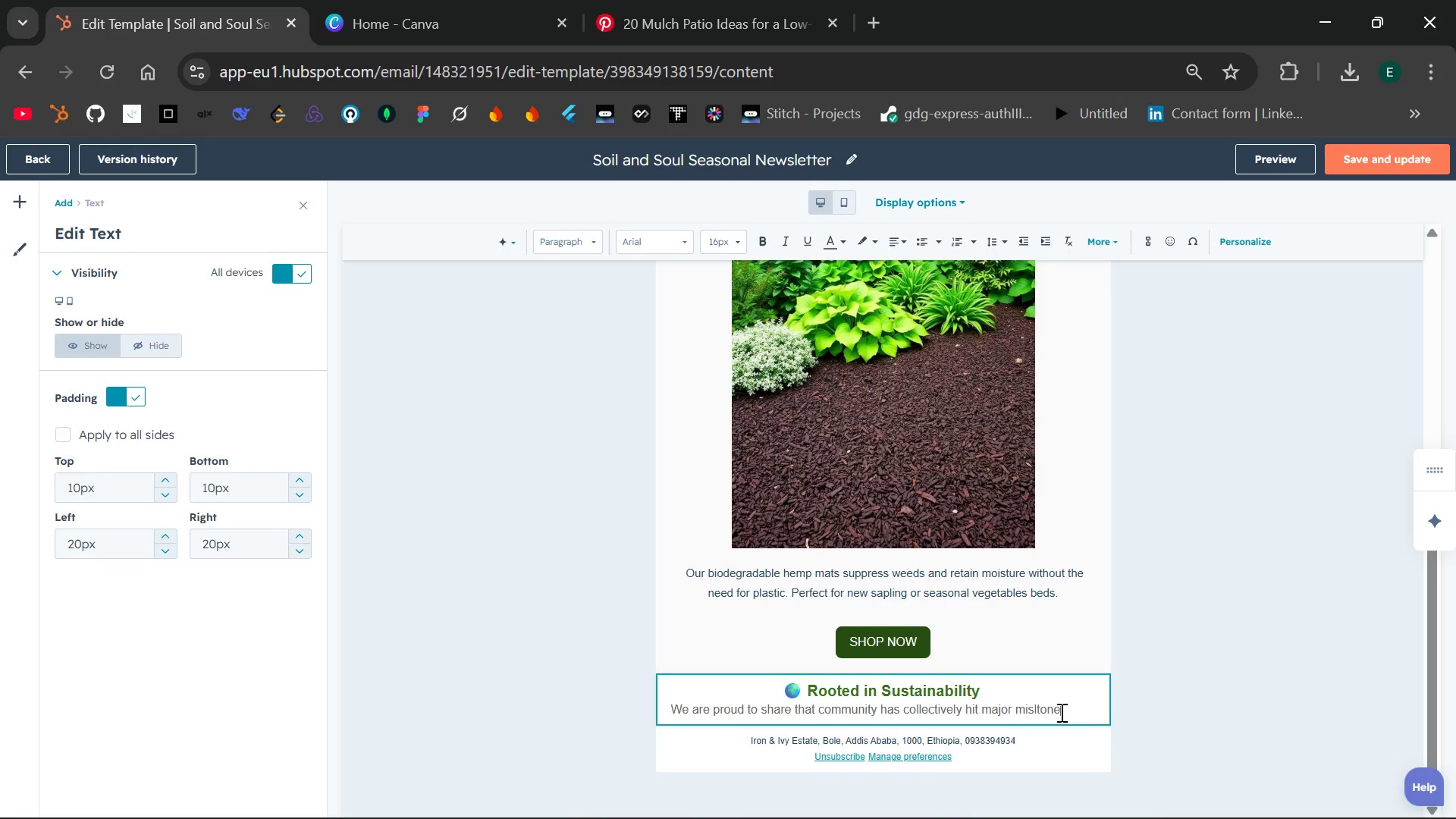 
type(500 )
key(Backspace)
type(kg )
 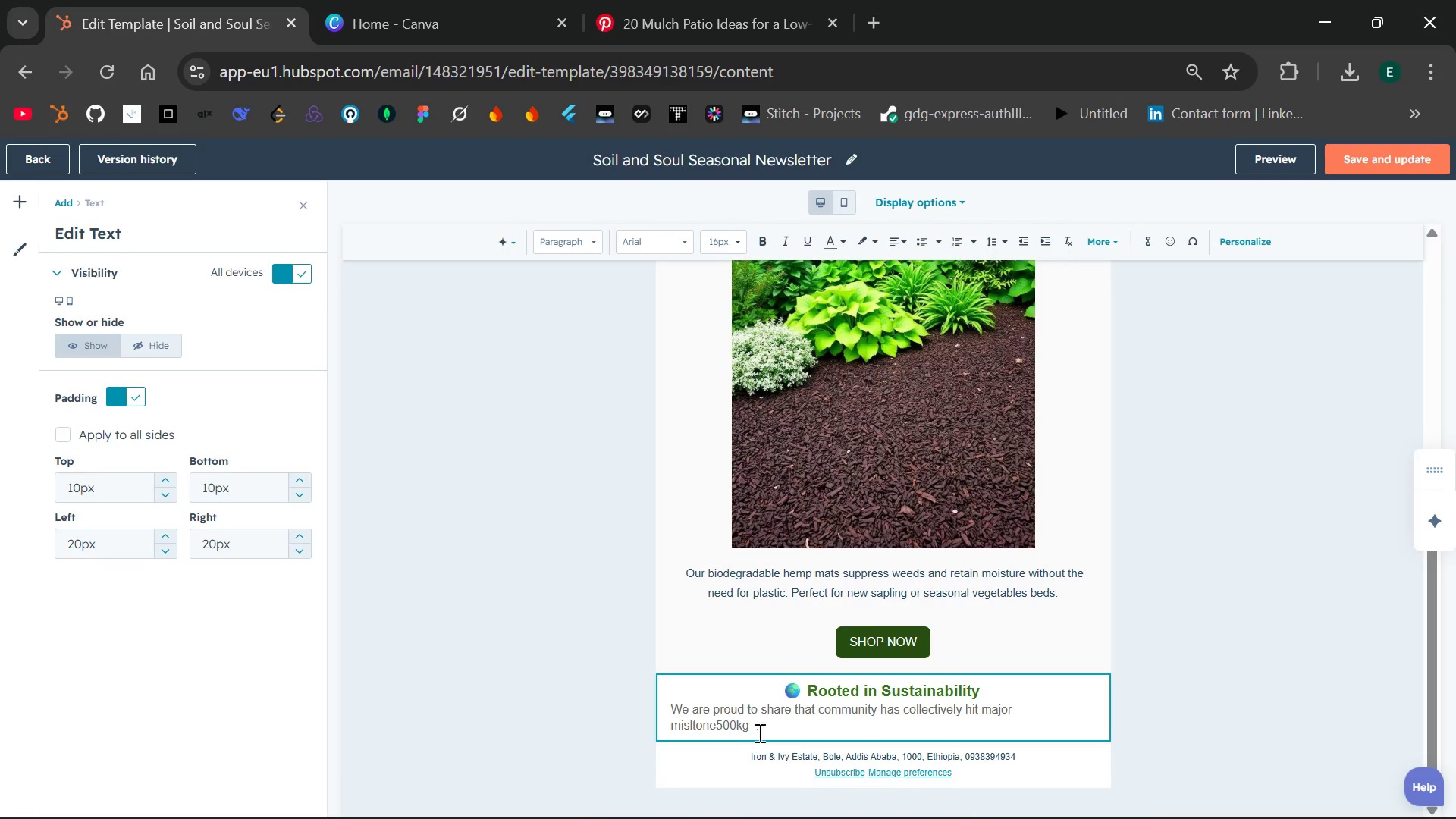 
left_click([715, 726])
 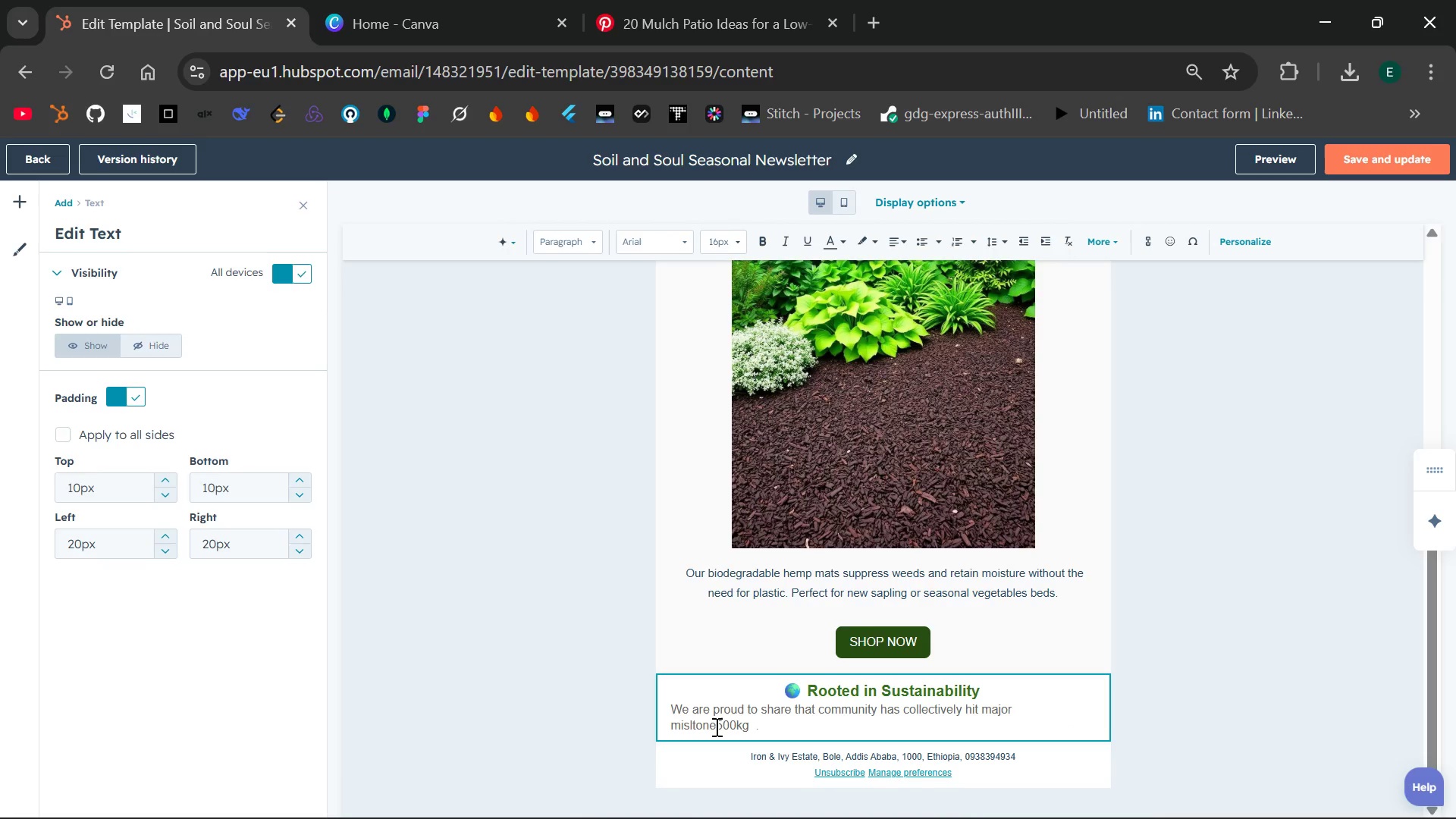 
key(Period)
 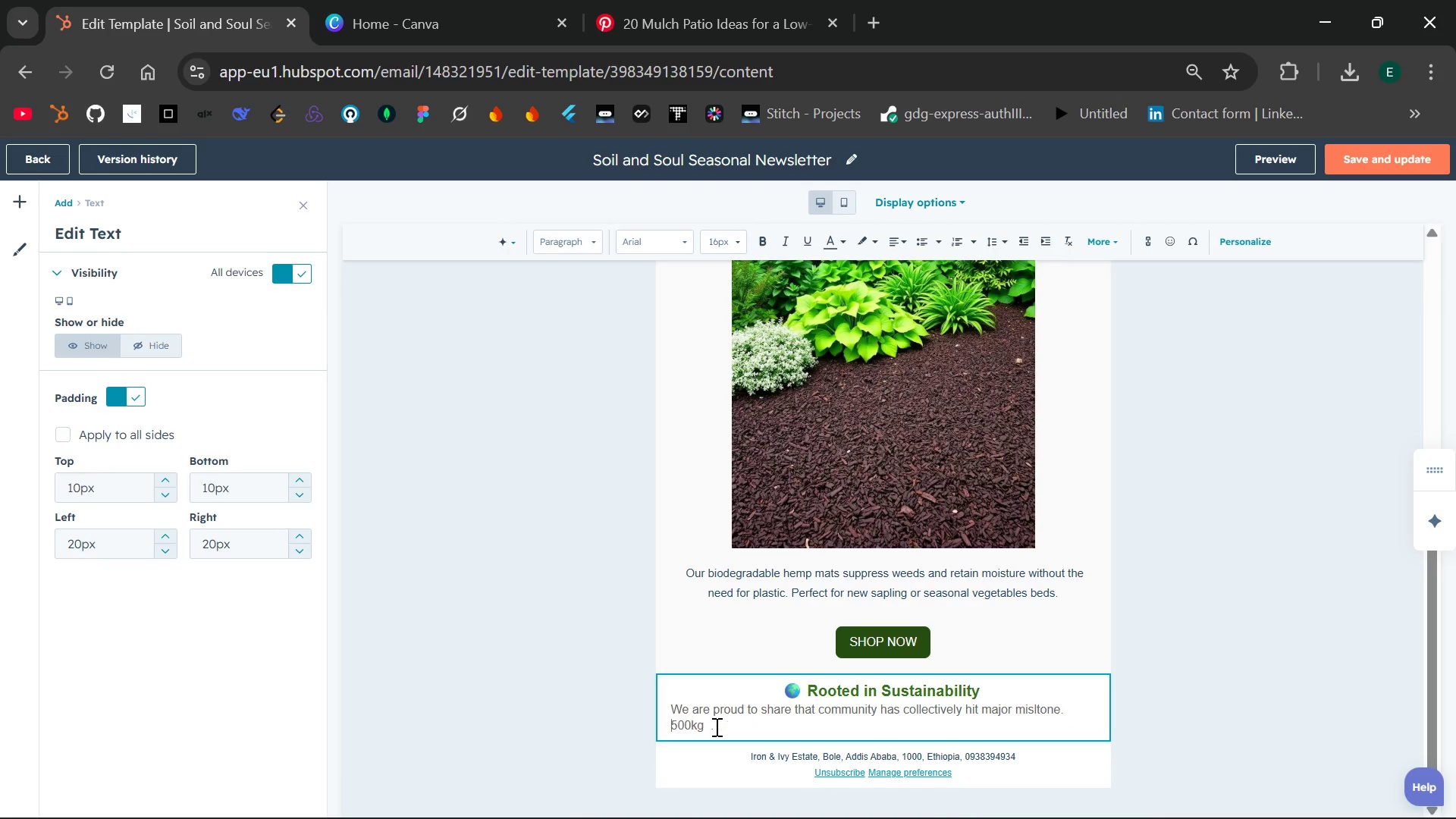 
key(Space)
 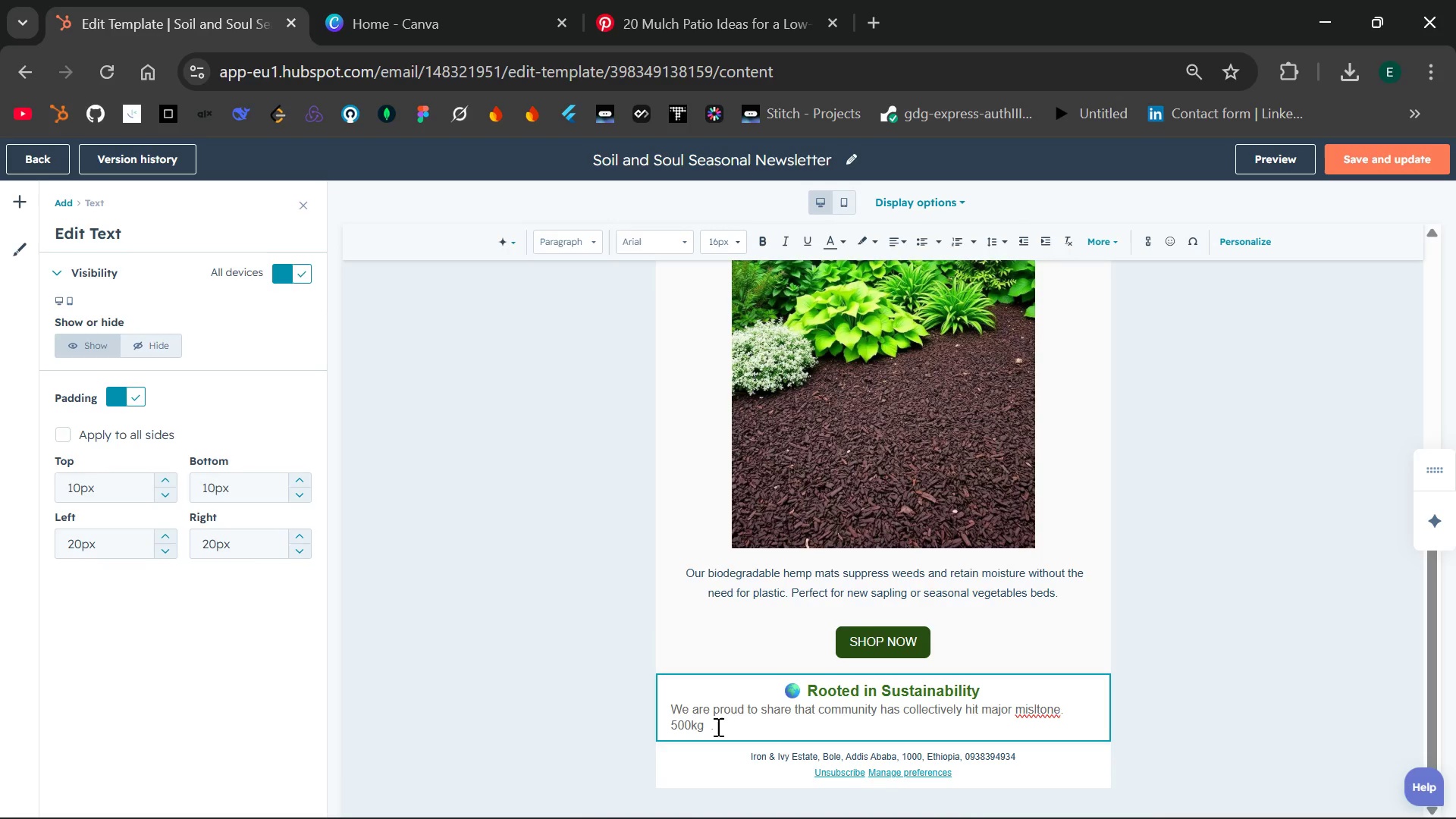 
left_click([717, 726])
 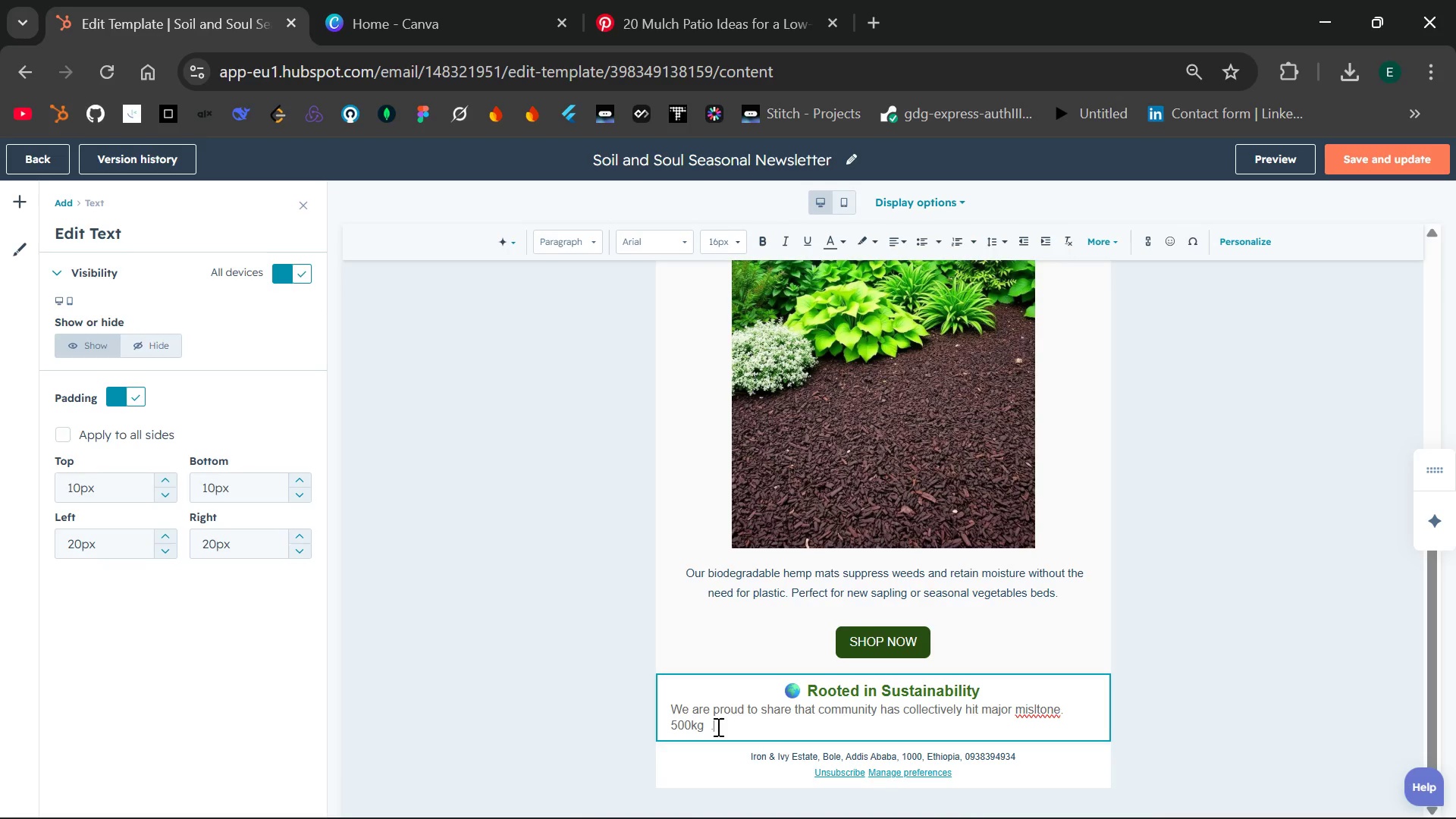 
key(Backspace)
type(of textile waste div)
key(Backspace)
key(Backspace)
key(Backspace)
key(Backspace)
key(Backspace)
key(Backspace)
 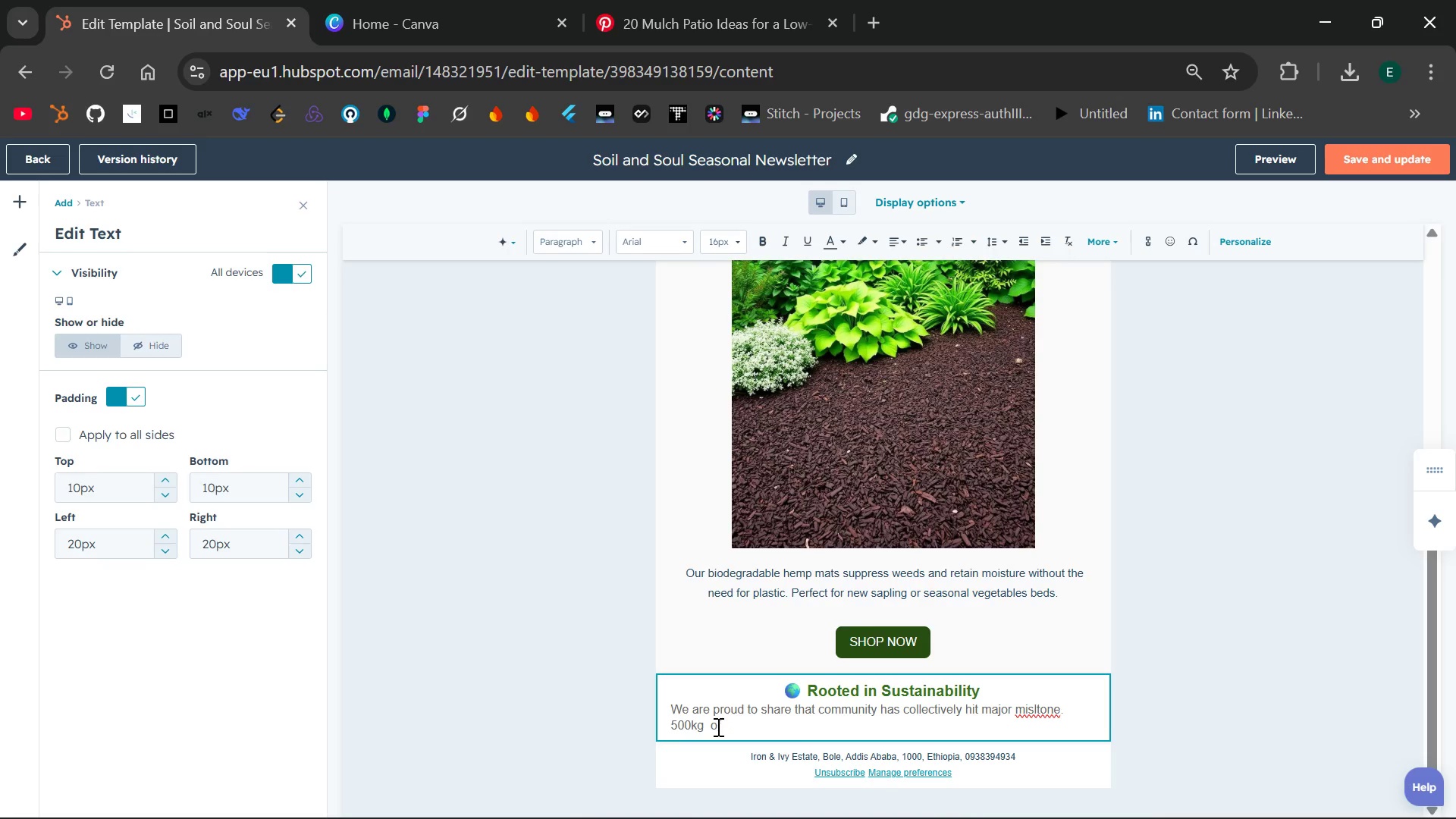 
double_click([1043, 707])
 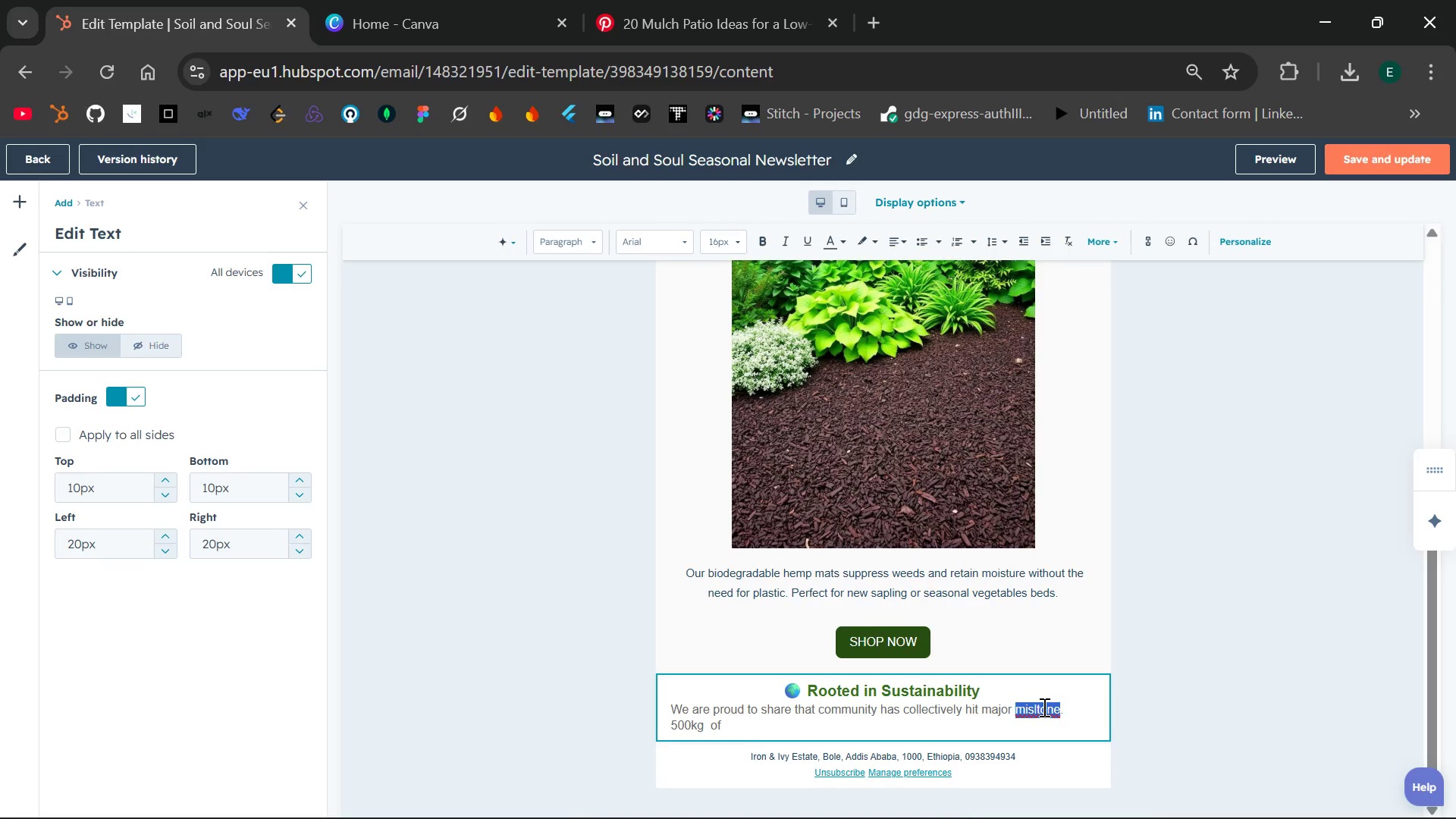 
type(mi)
key(Backspace)
key(Backspace)
type(milestone)
 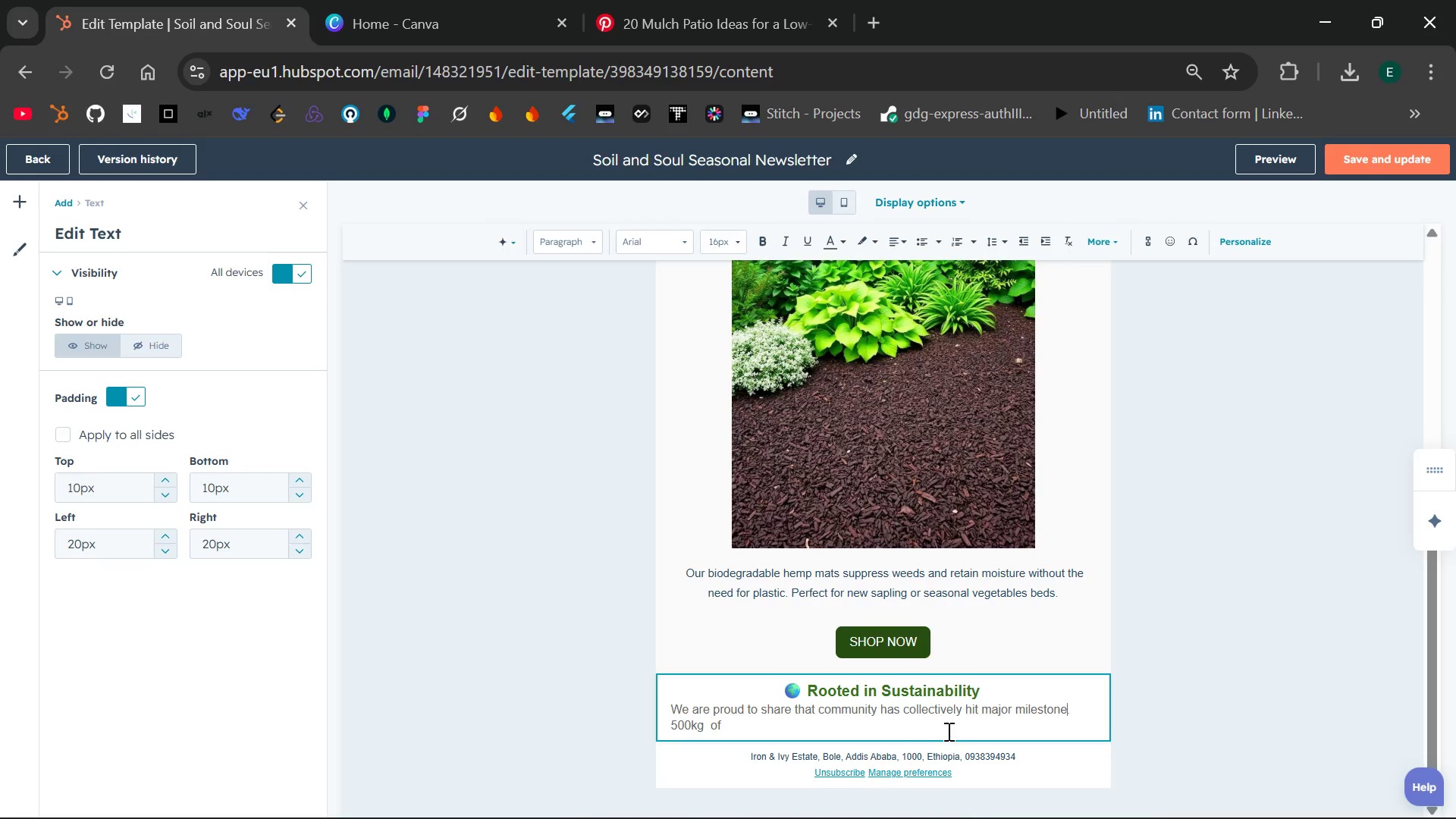 
left_click([937, 731])
 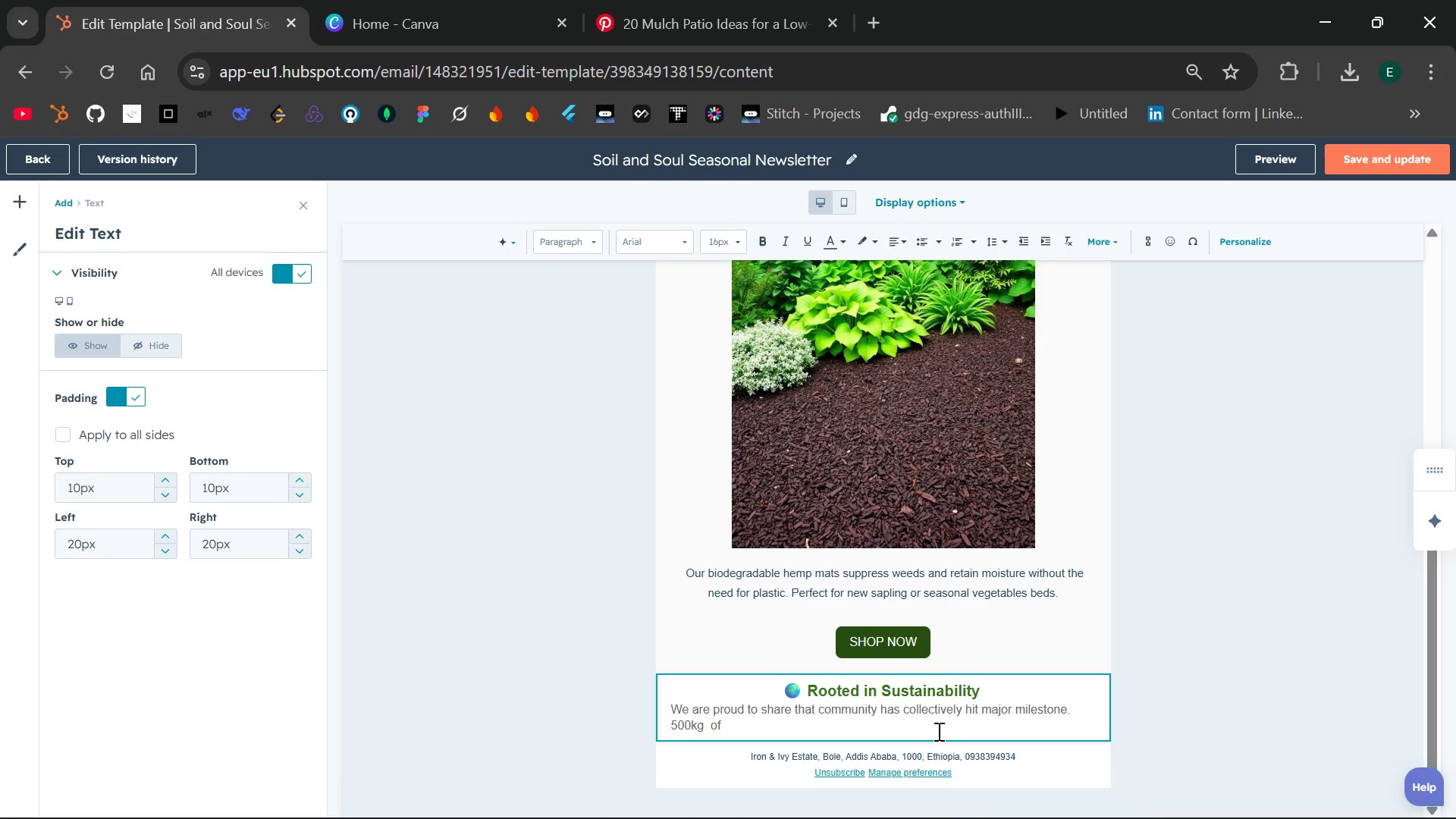 
wait(6.55)
 